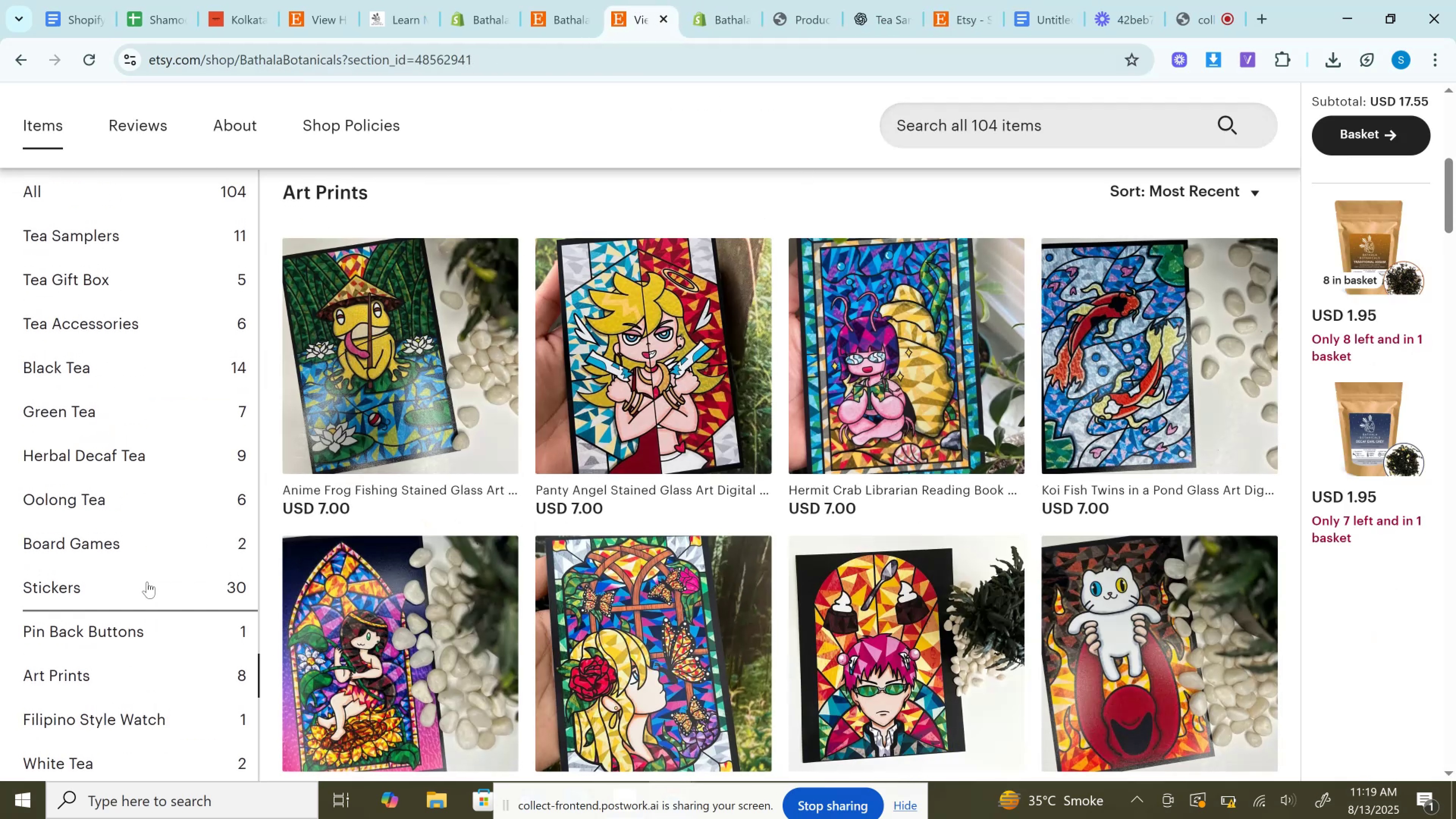 
scroll: coordinate [361, 569], scroll_direction: down, amount: 2.0
 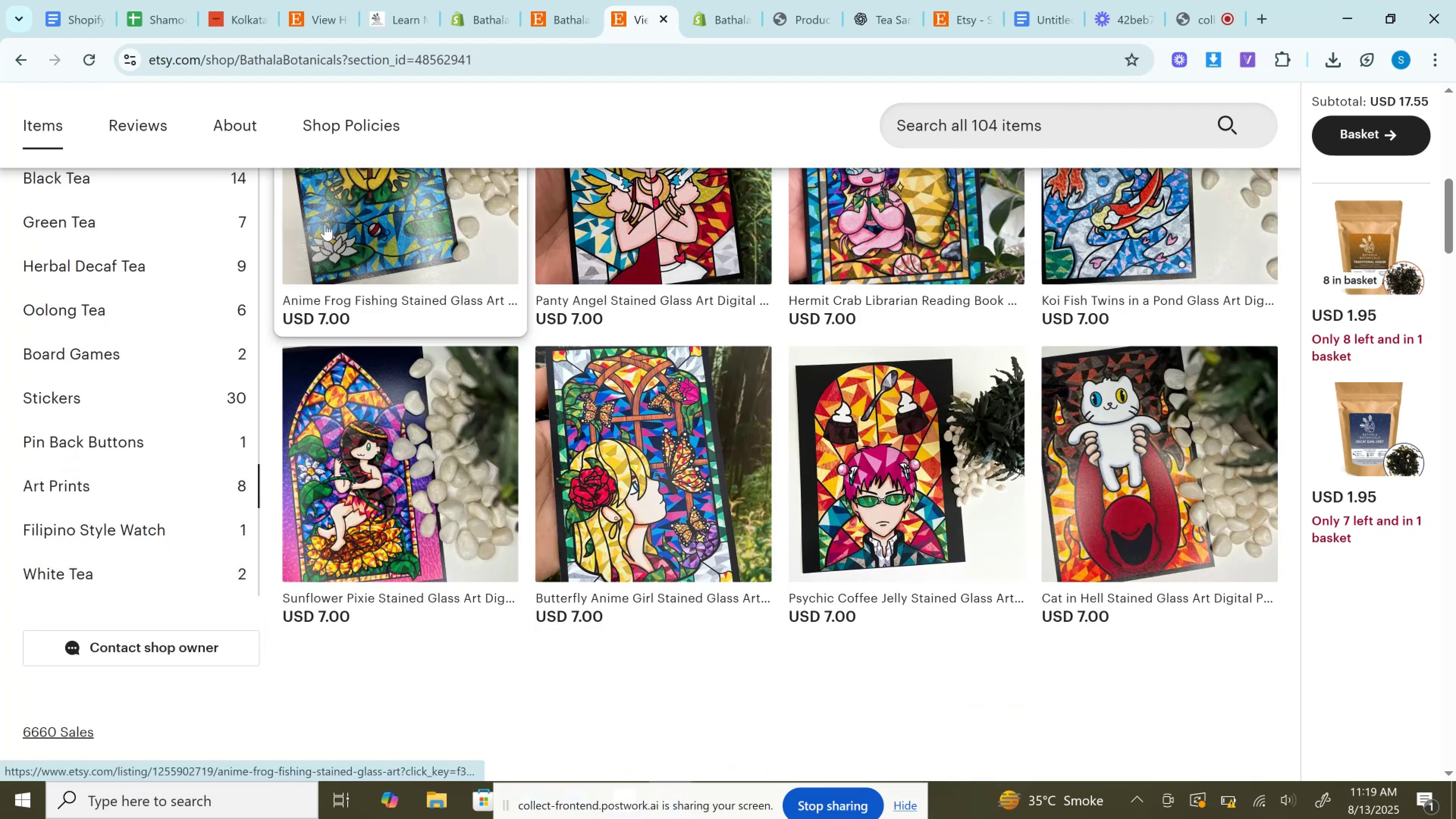 
right_click([327, 221])
 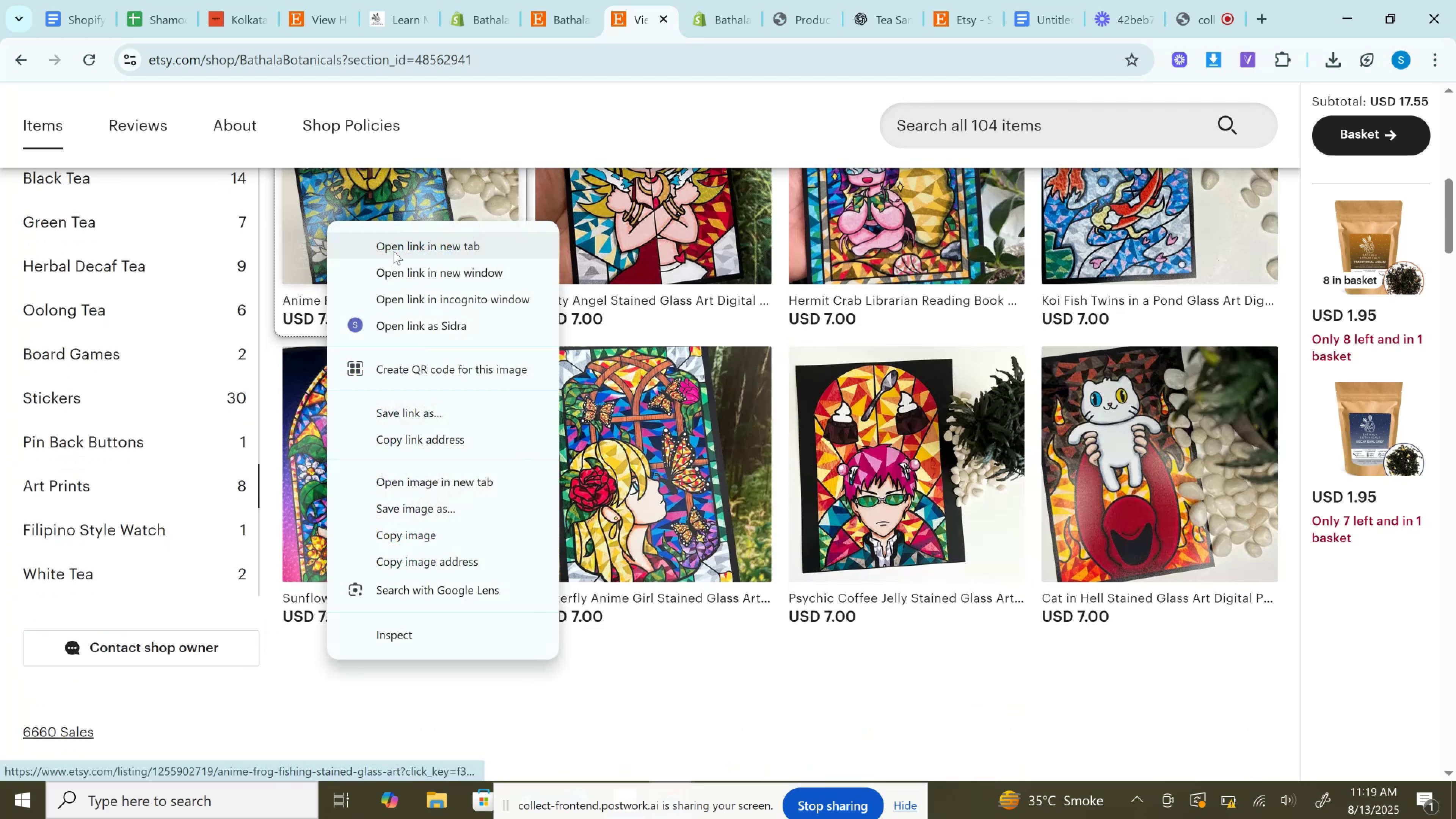 
left_click([395, 245])
 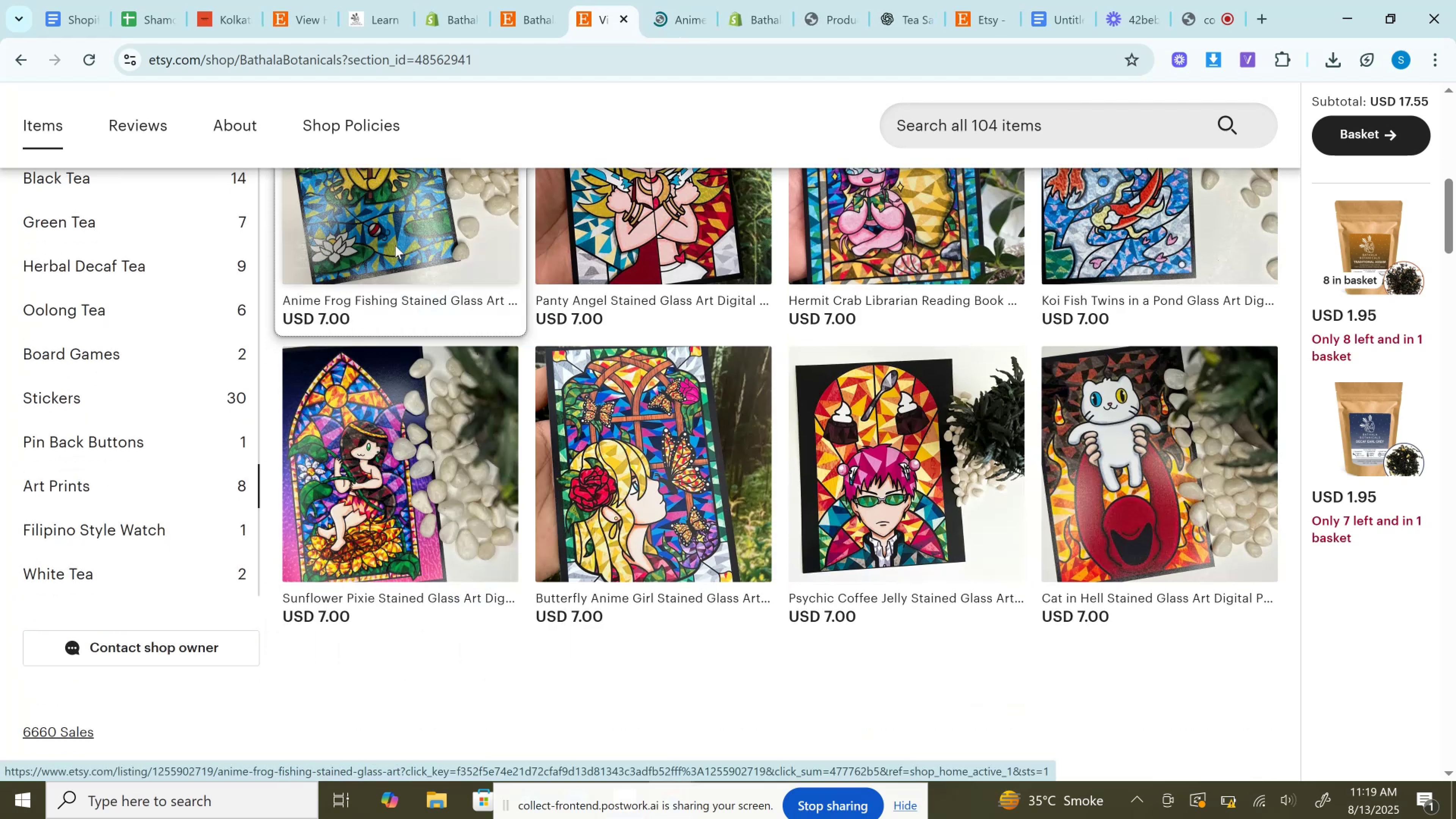 
mouse_move([375, 3])
 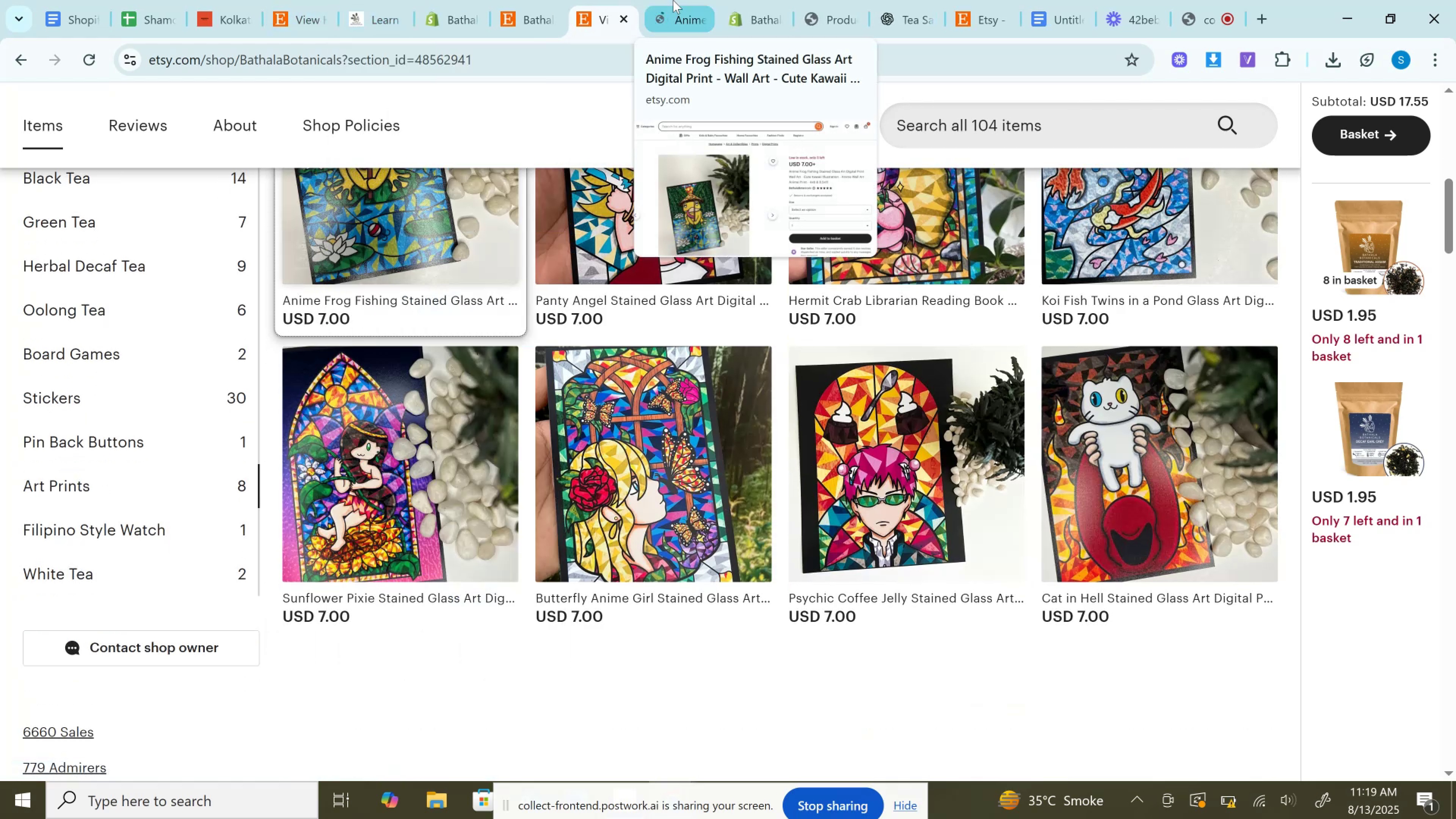 
left_click([673, 0])
 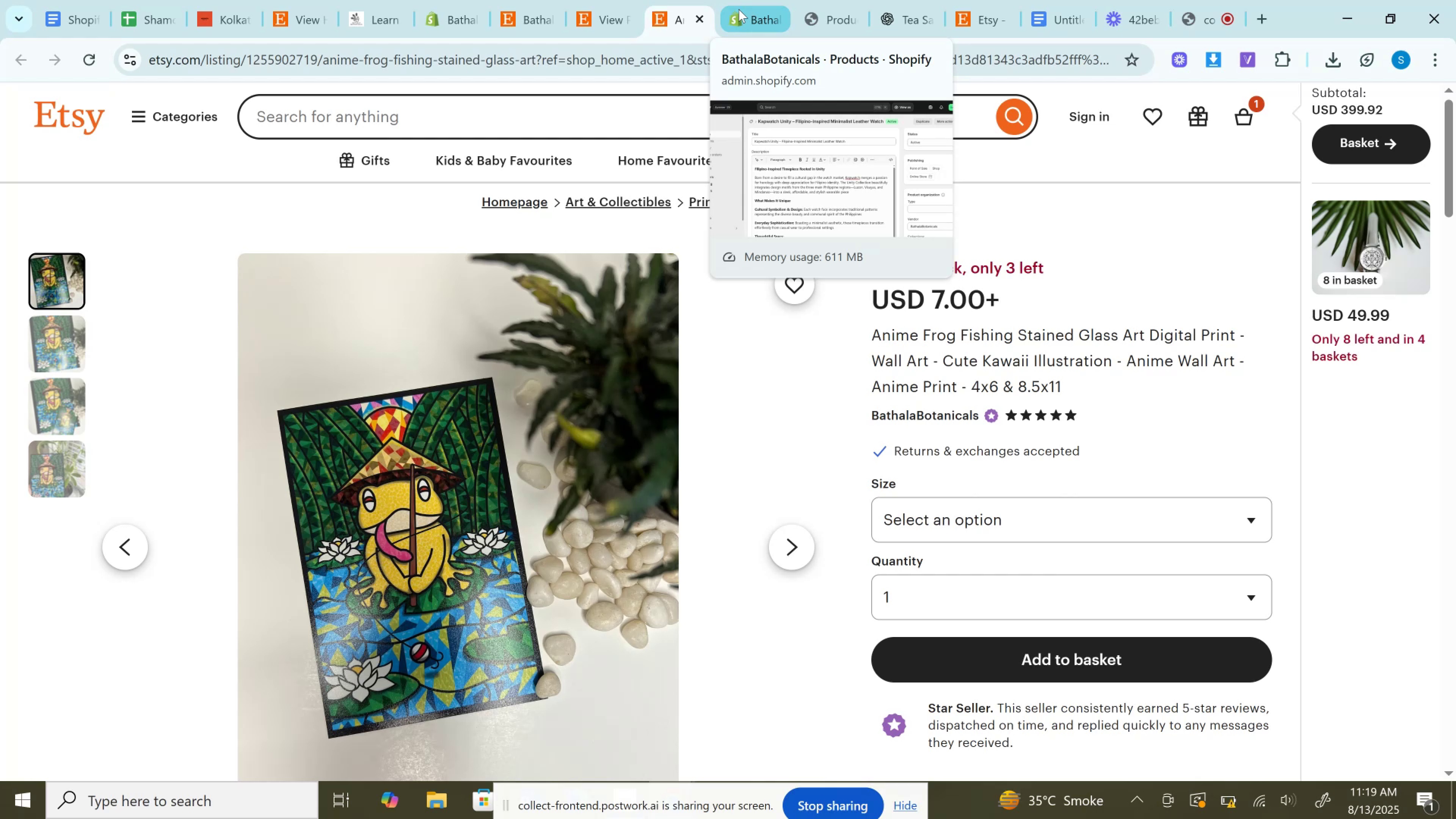 
wait(22.14)
 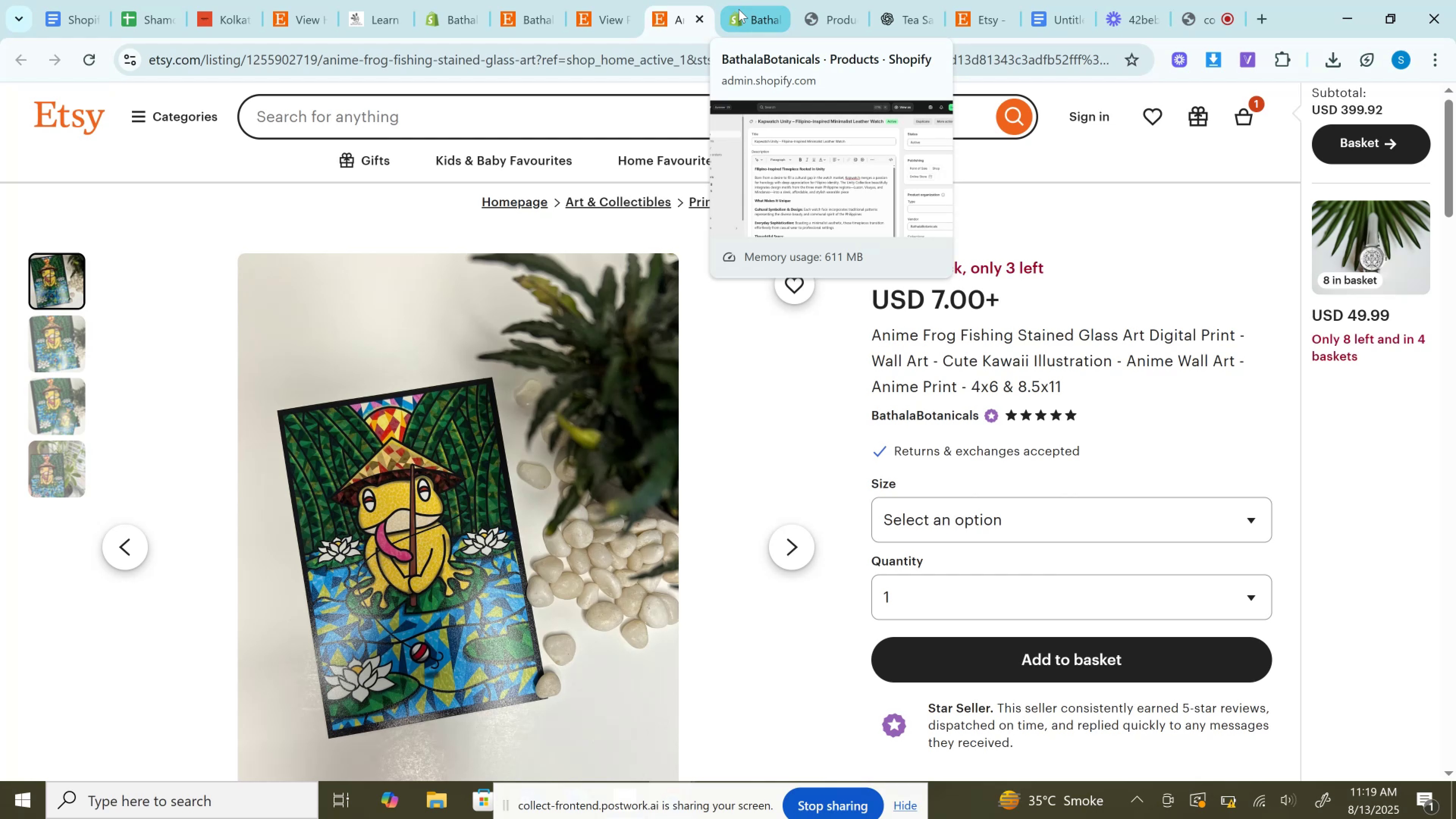 
left_click([739, 11])
 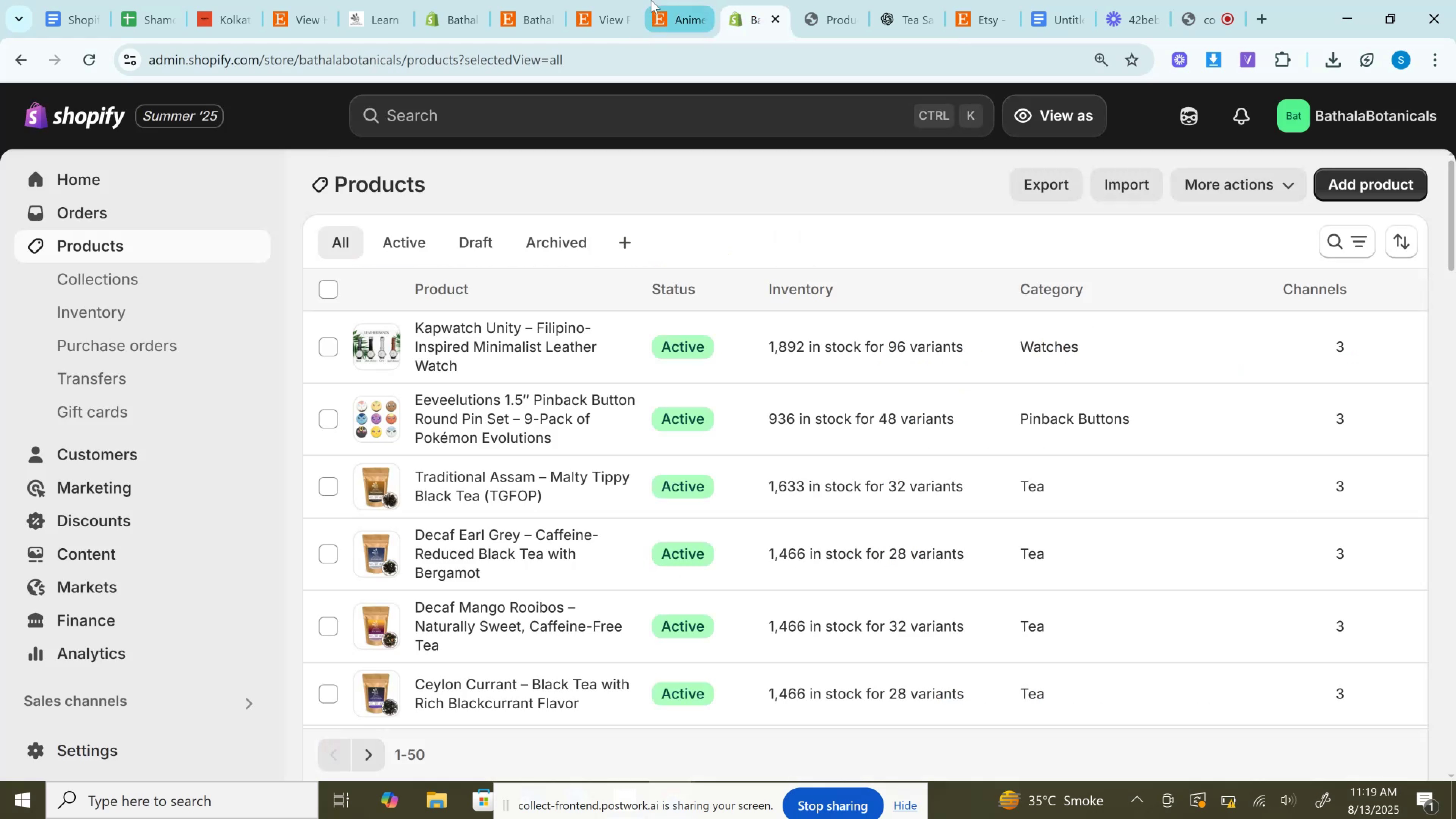 
left_click([654, 0])
 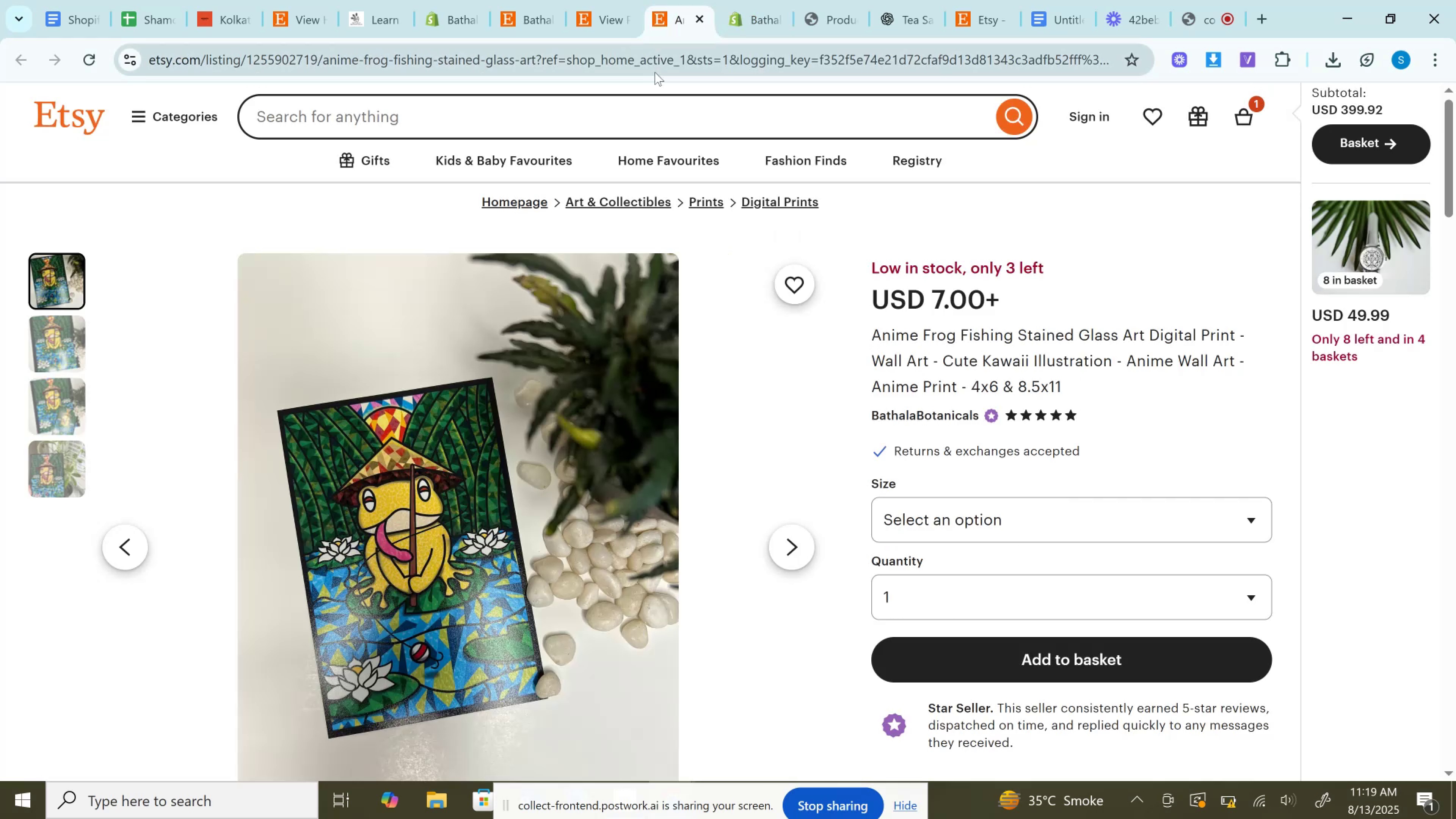 
double_click([655, 72])
 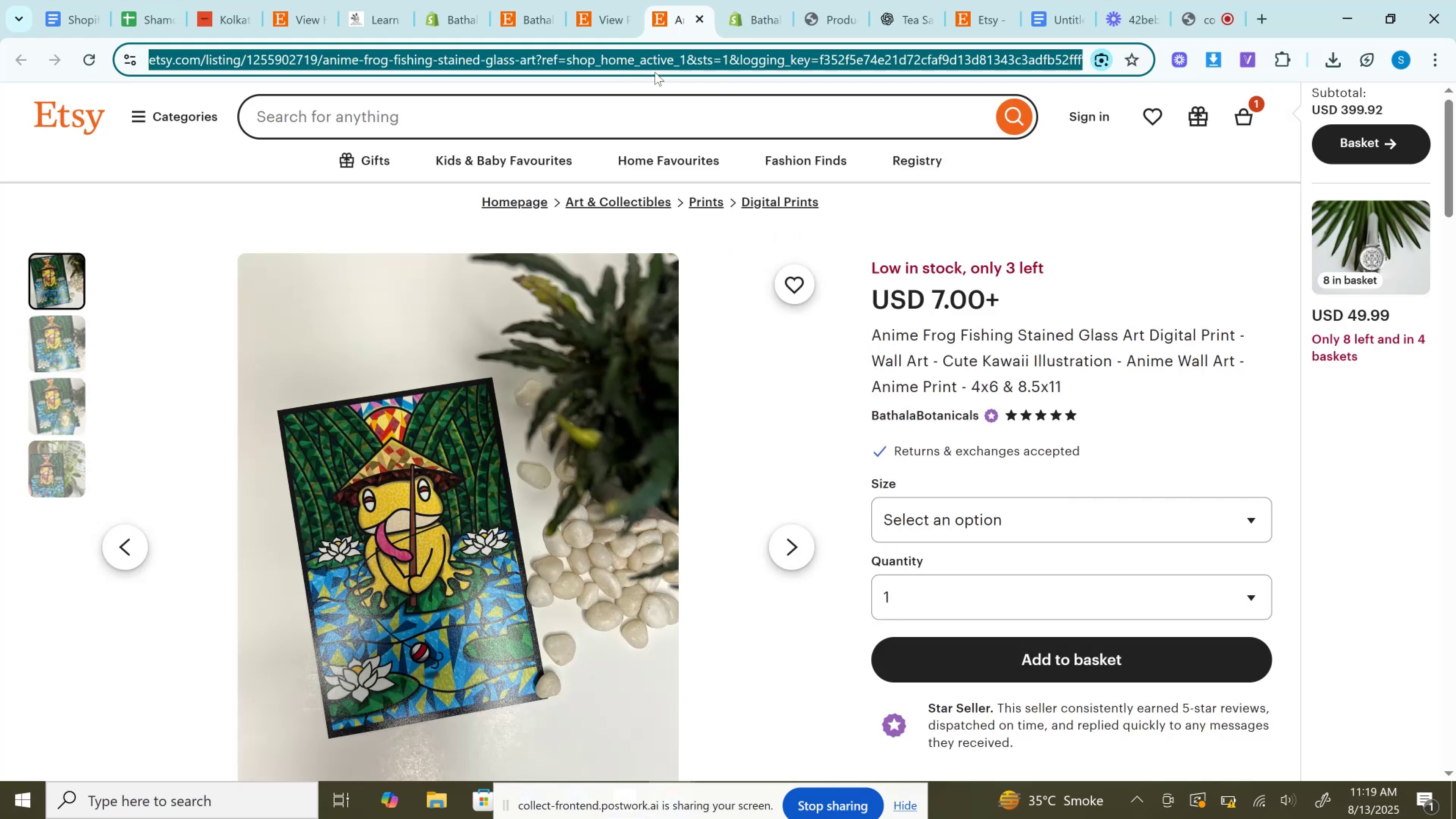 
key(Control+C)
 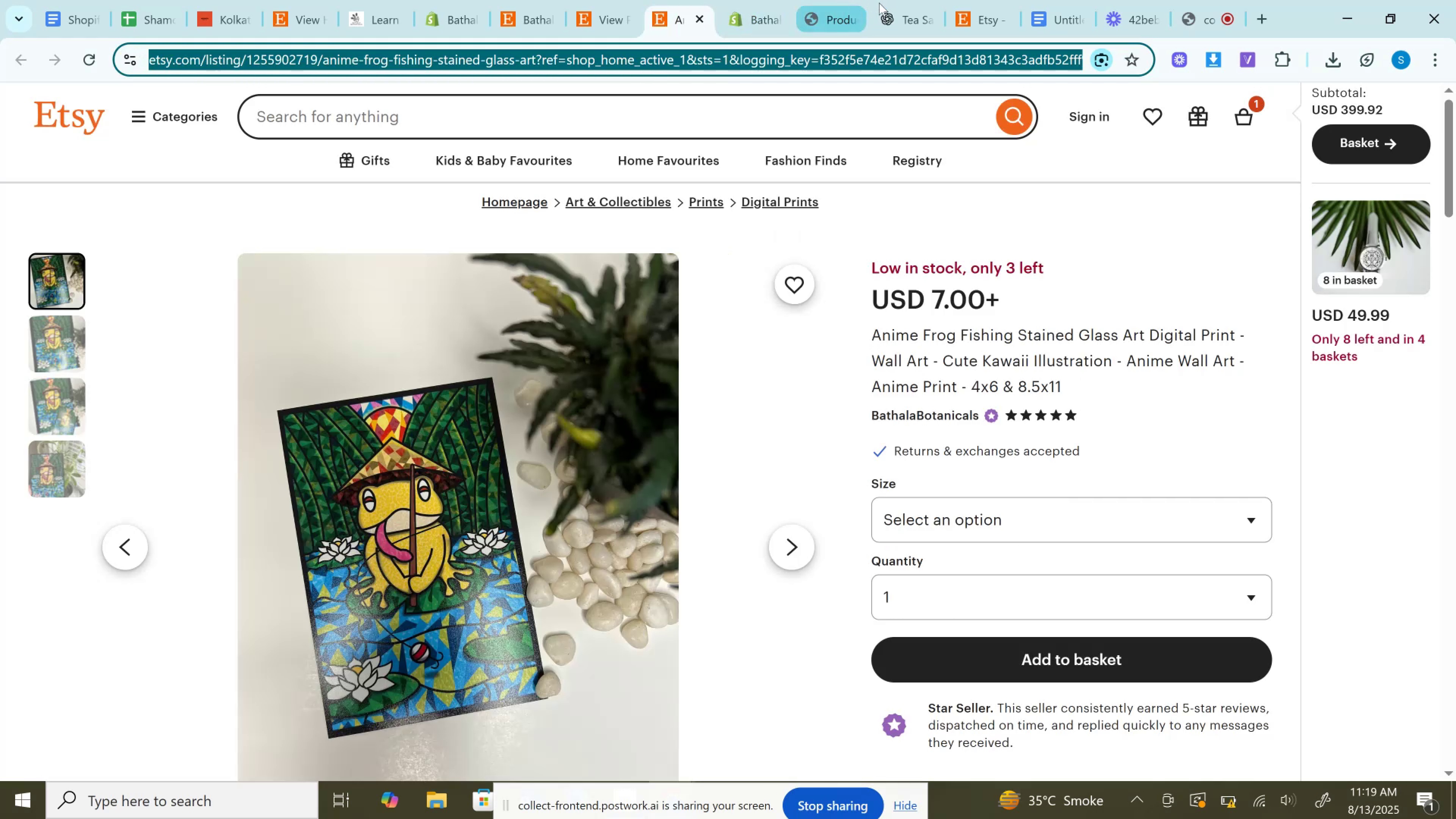 
left_click([902, 6])
 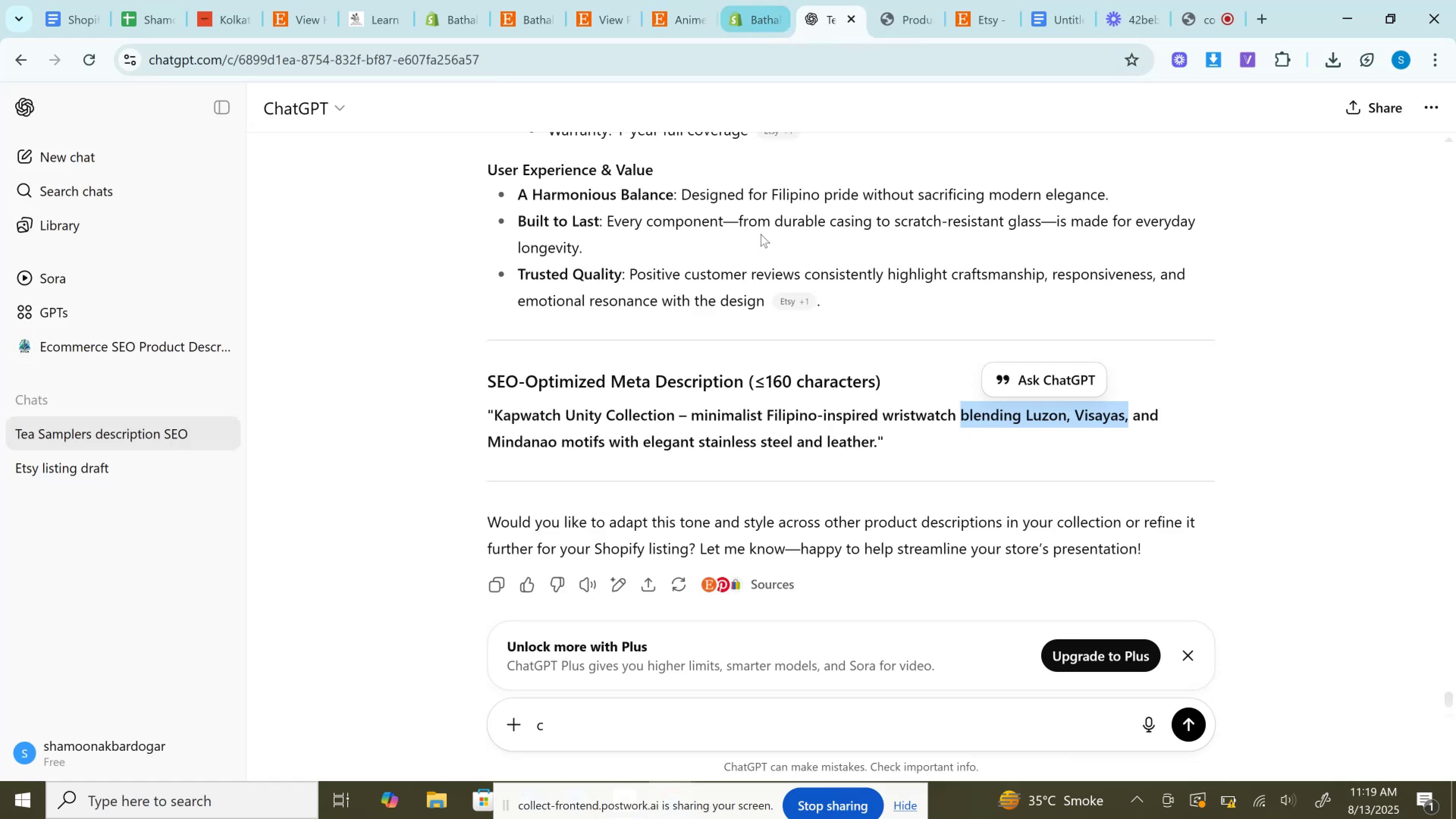 
left_click([687, 719])
 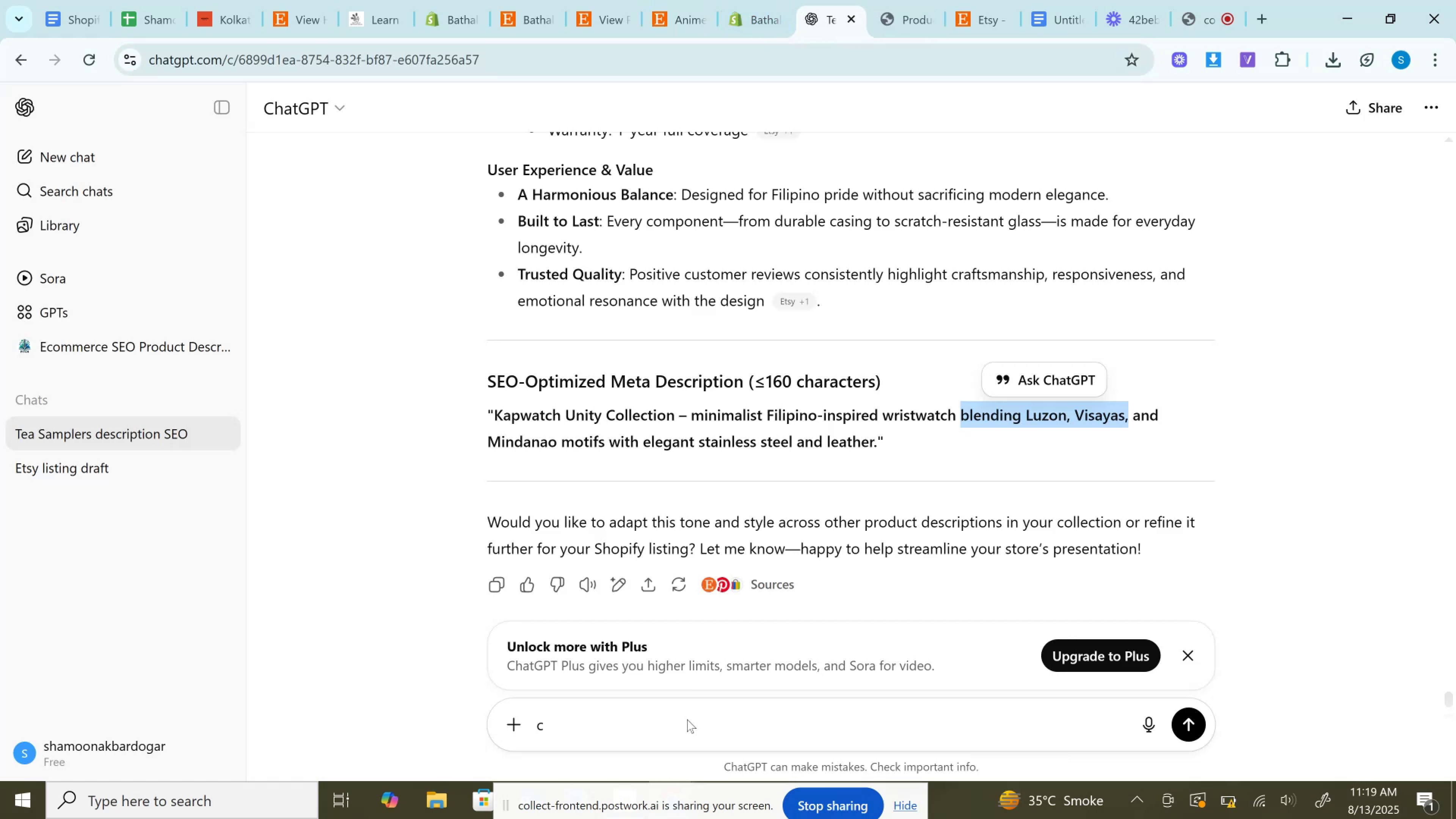 
key(Control+V)
 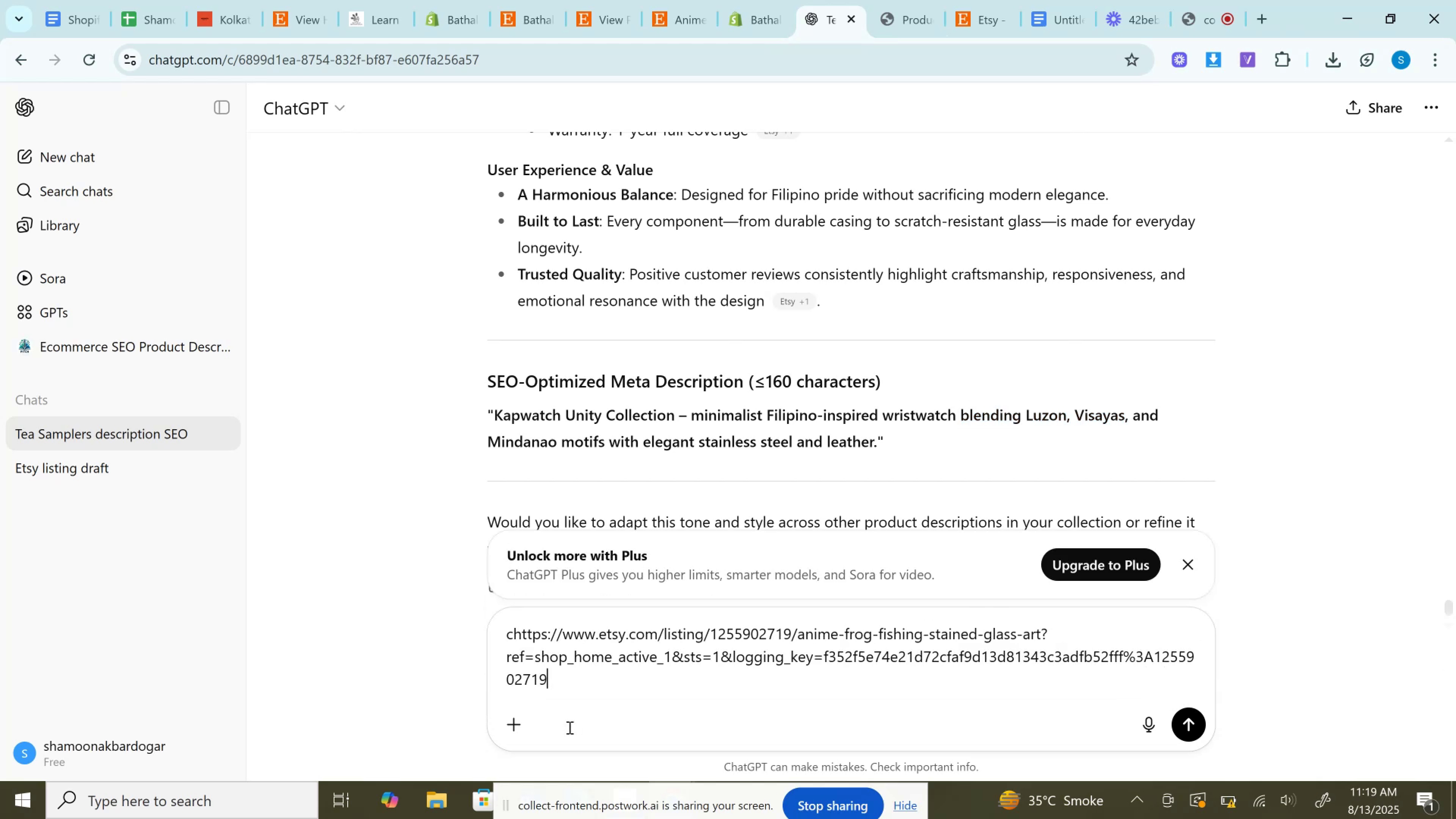 
key(Control+A)
 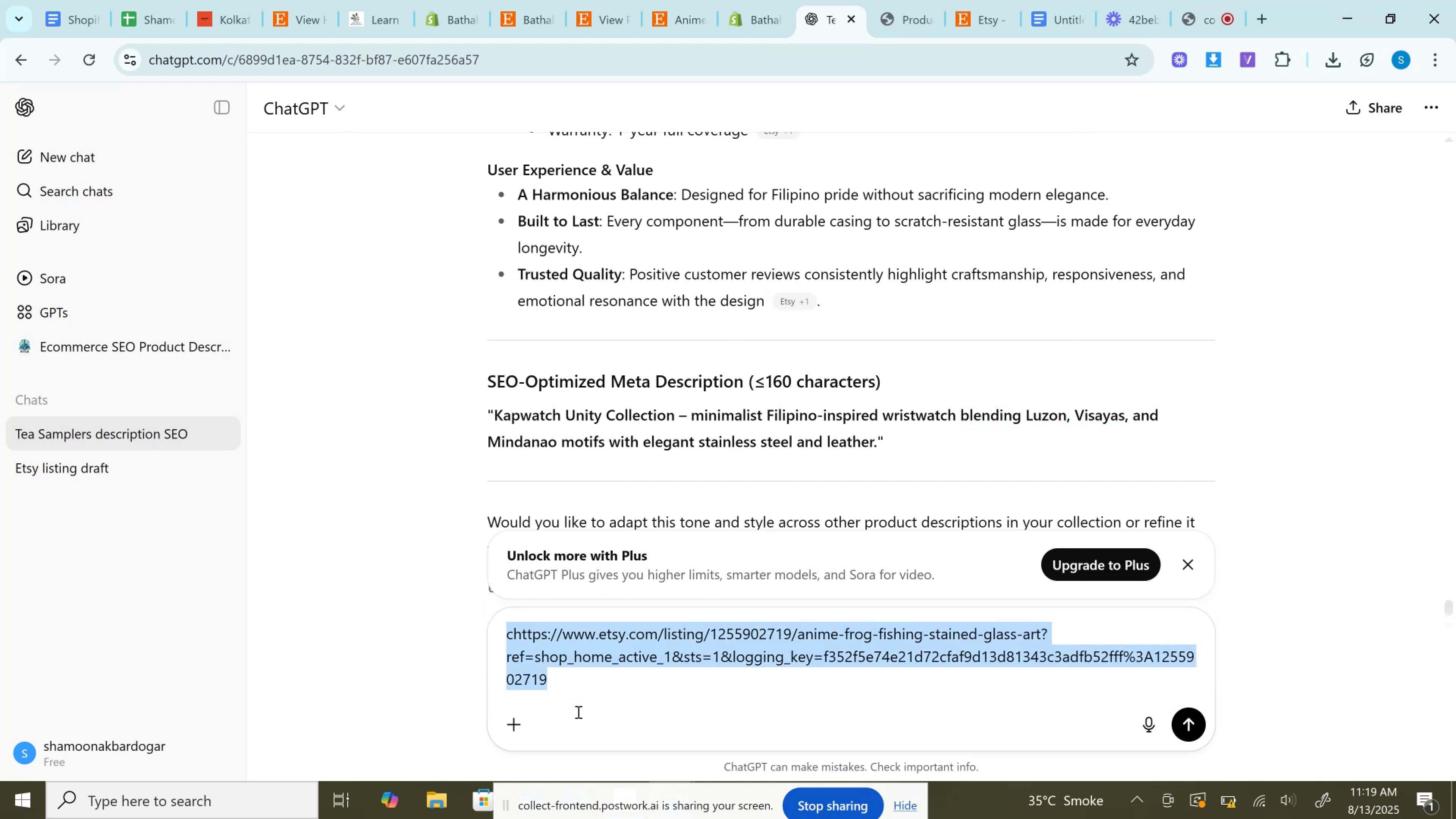 
key(Control+V)
 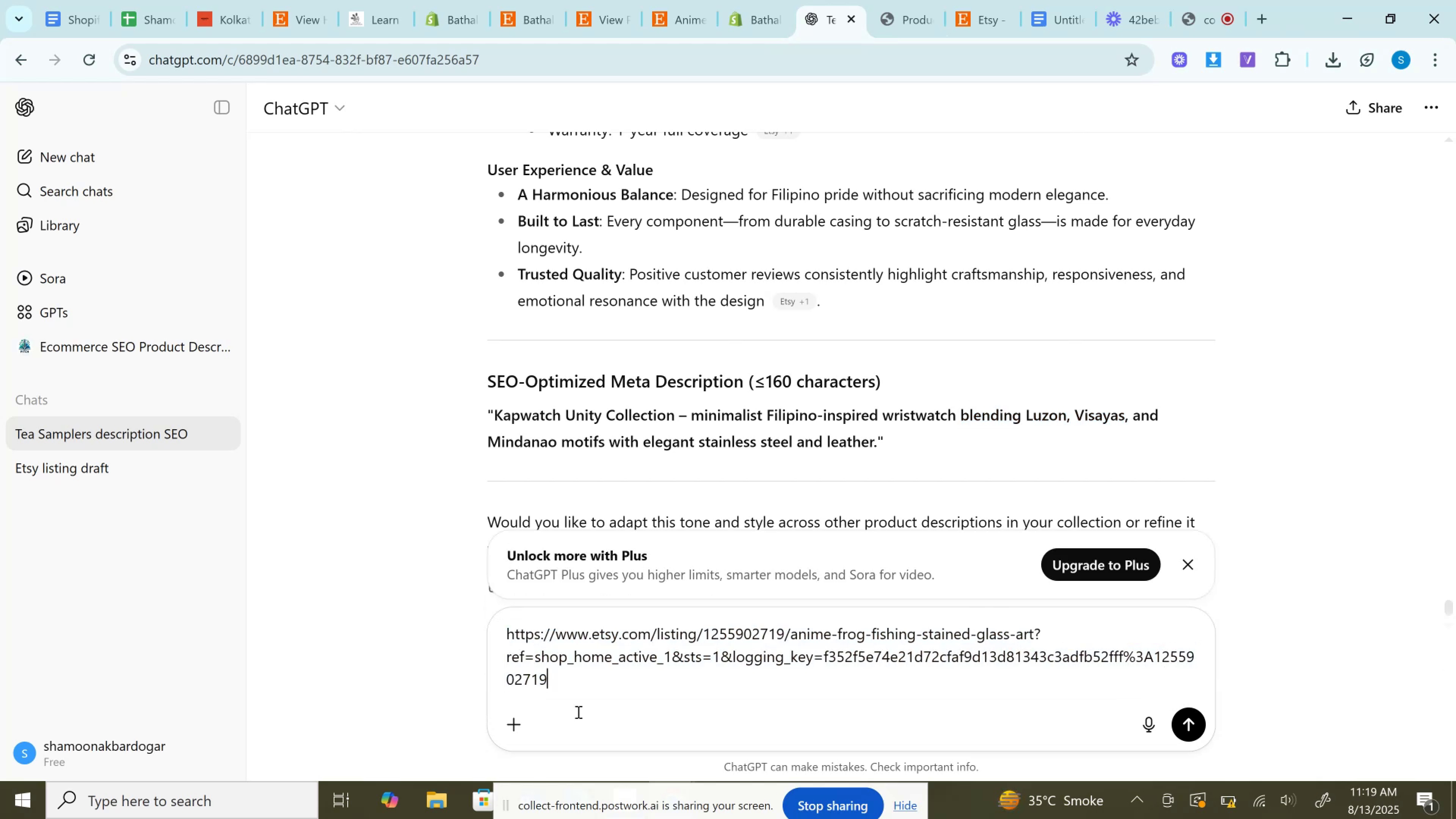 
key(Shift+Enter)
 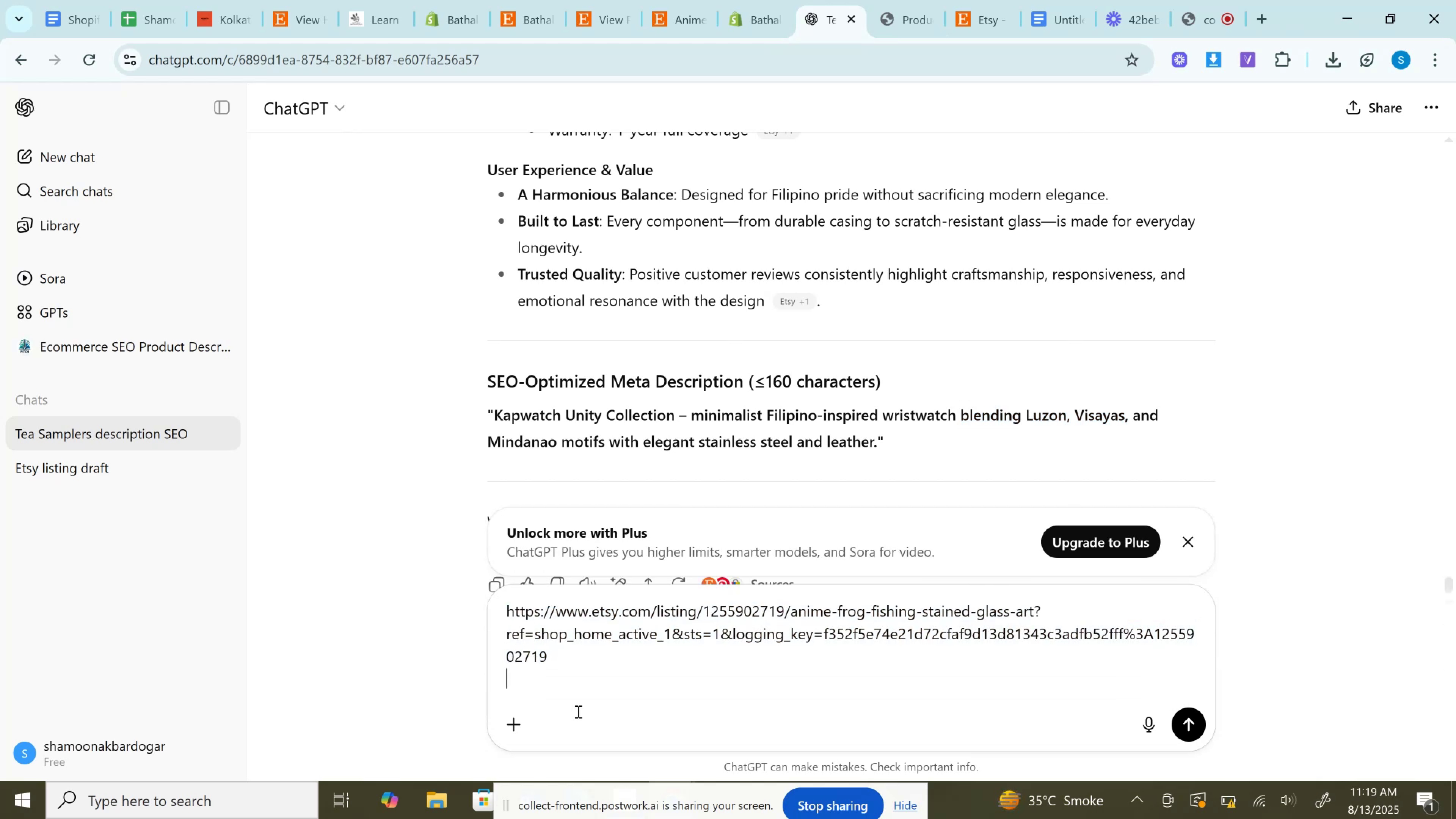 
type(please do')
key(Backspace)
type(n't add l)
key(Backspace)
type(any links esty etc)
 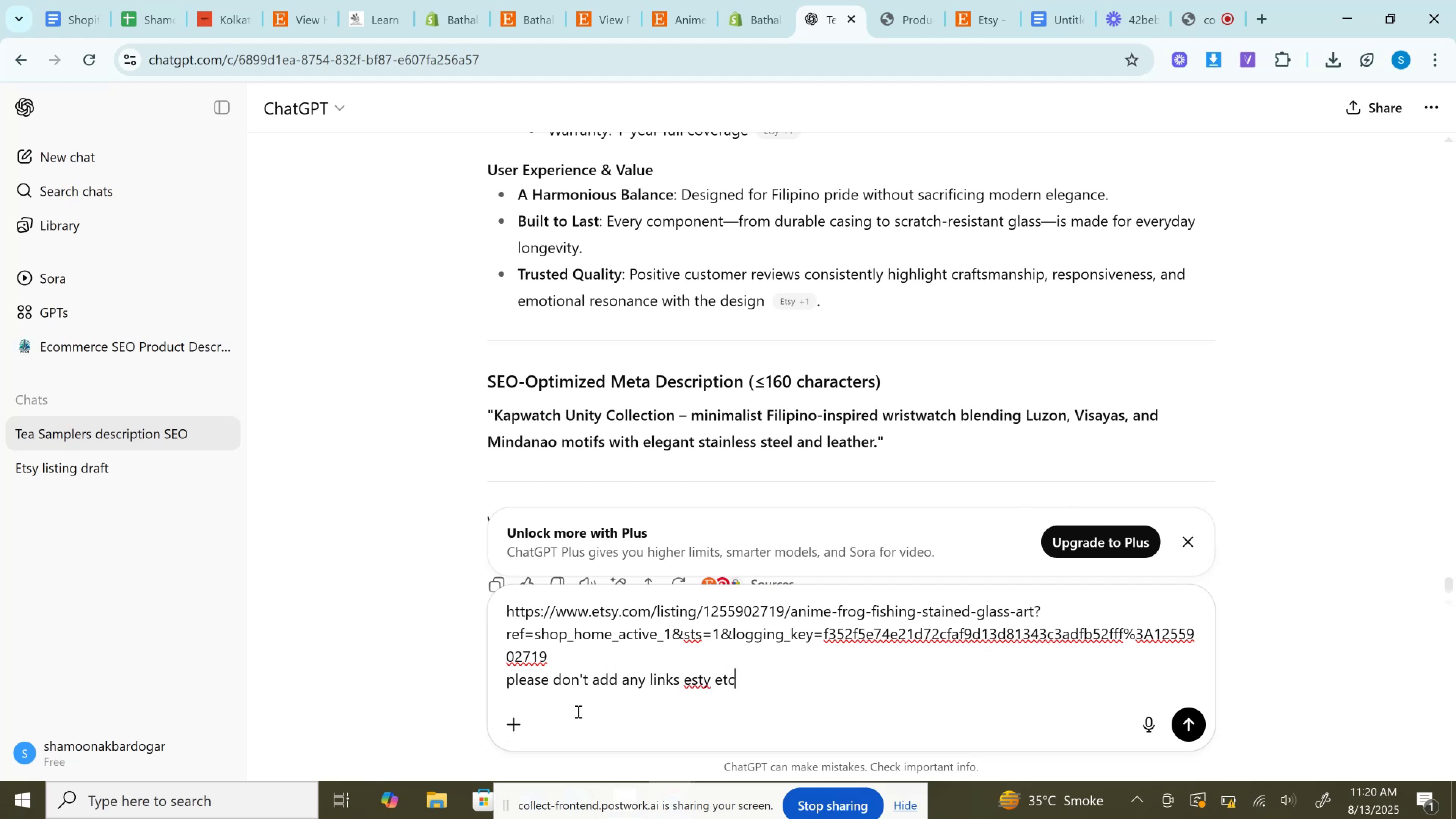 
key(Shift+Enter)
 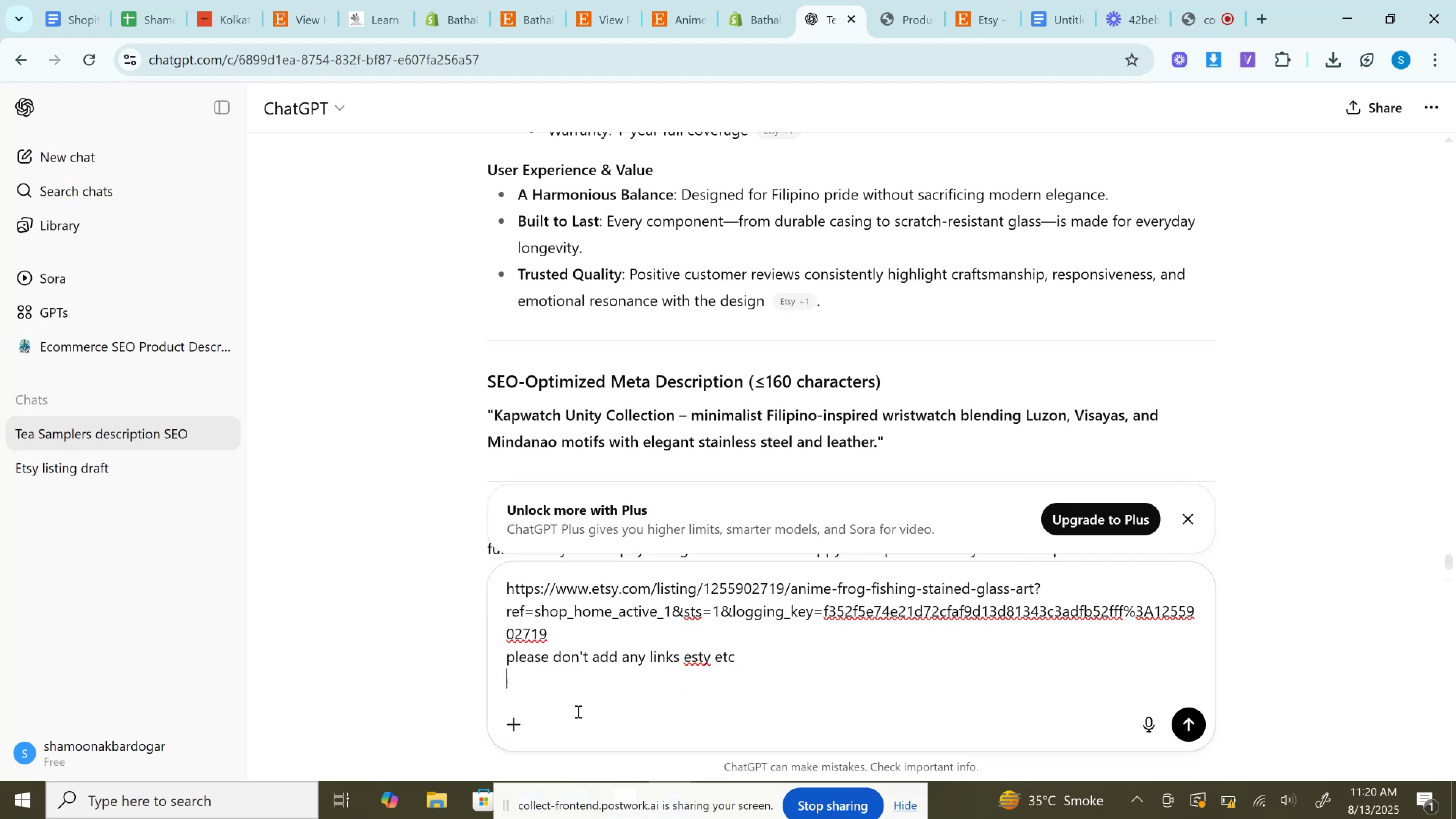 
type(just content)
 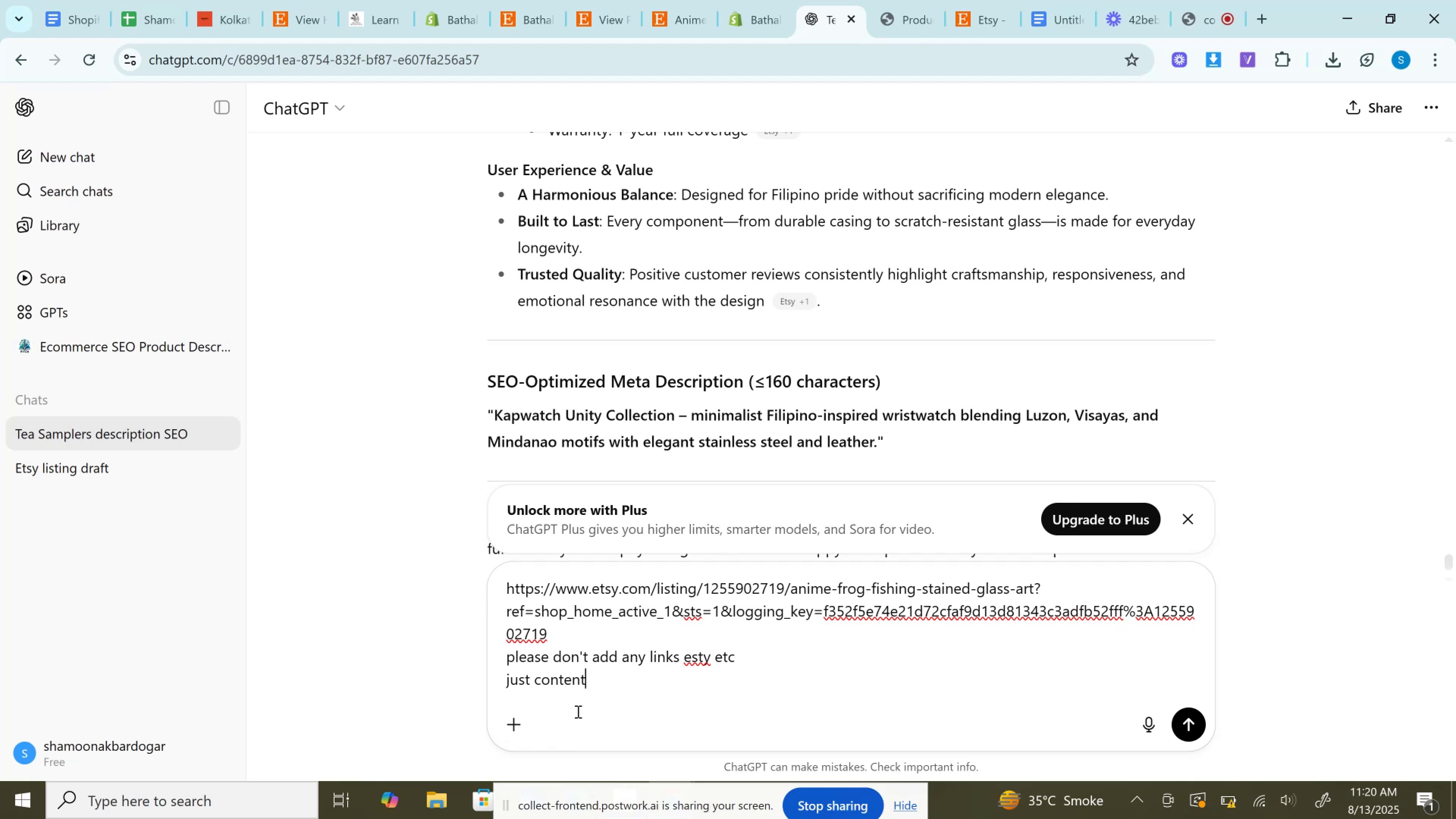 
key(Enter)
 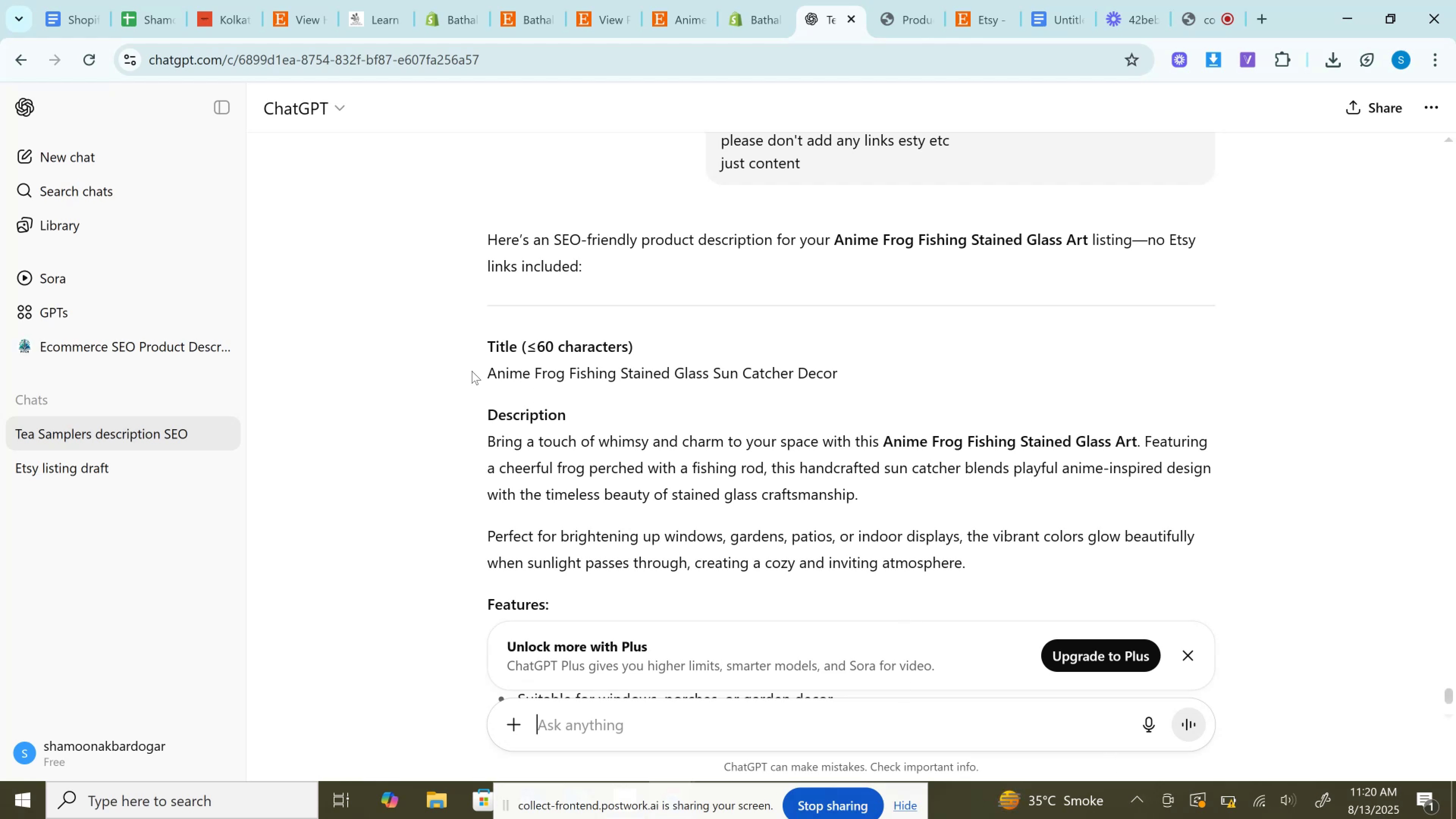 
wait(38.35)
 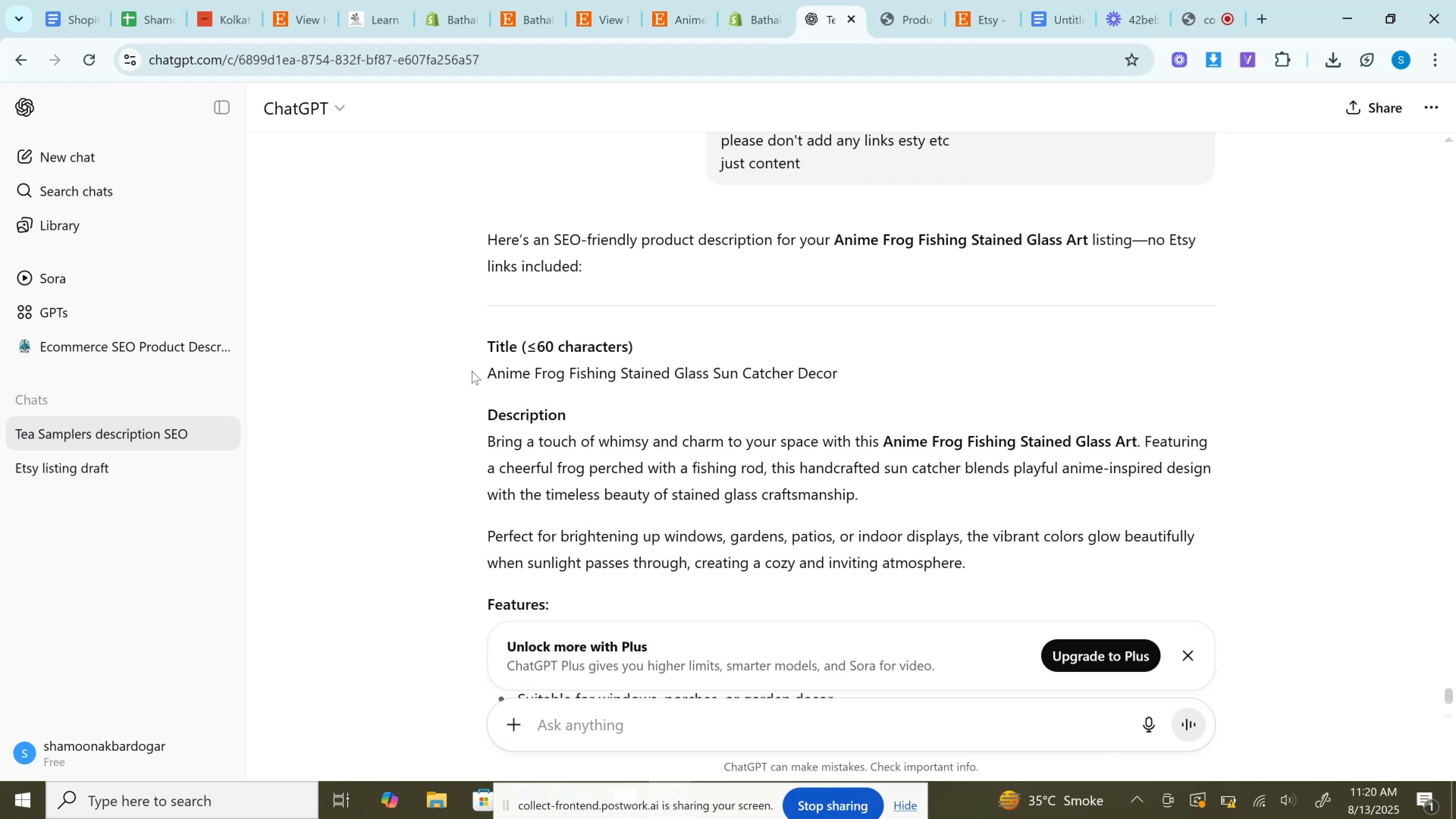 
key(Control+C)
 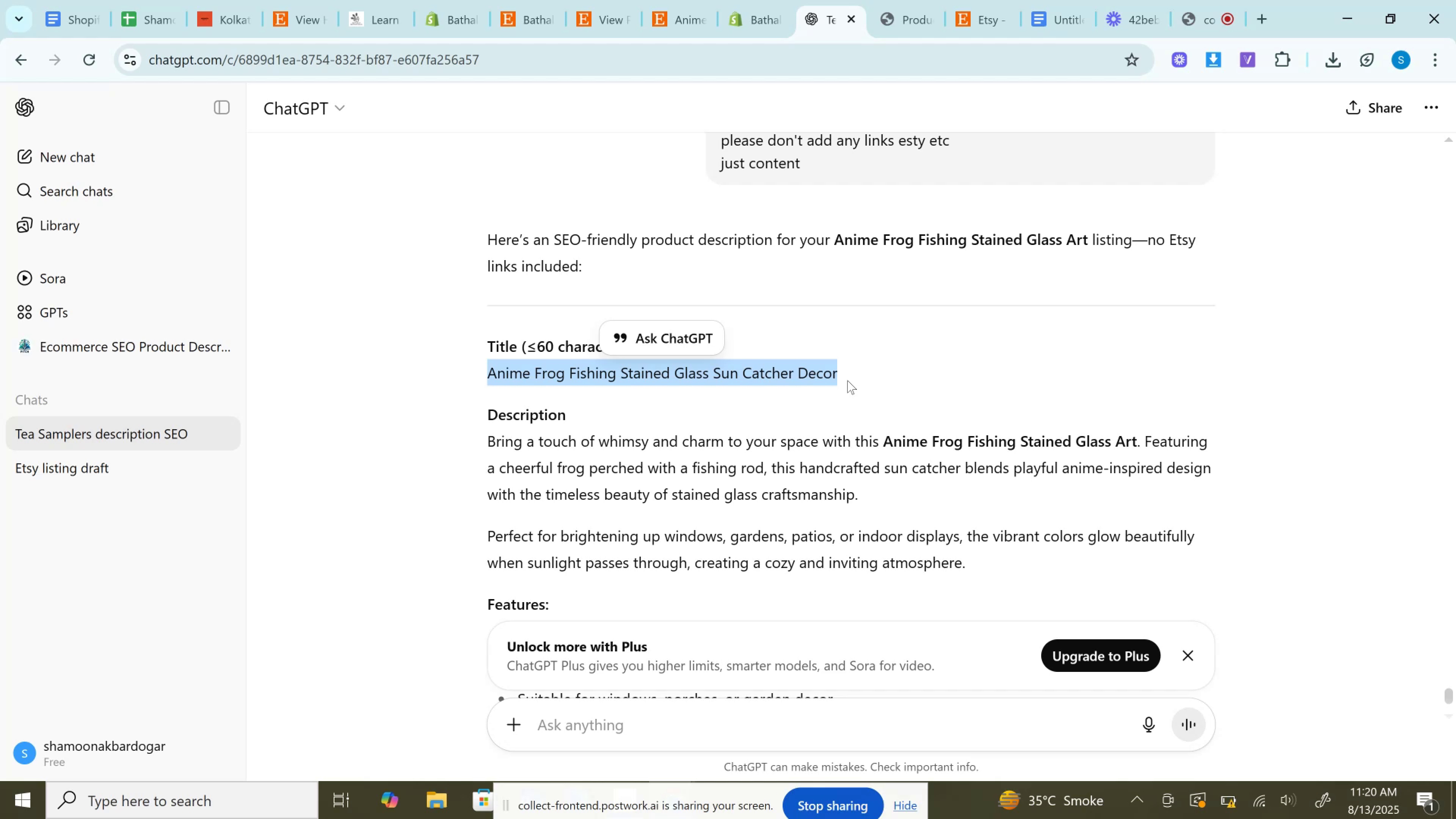 
key(Control+C)
 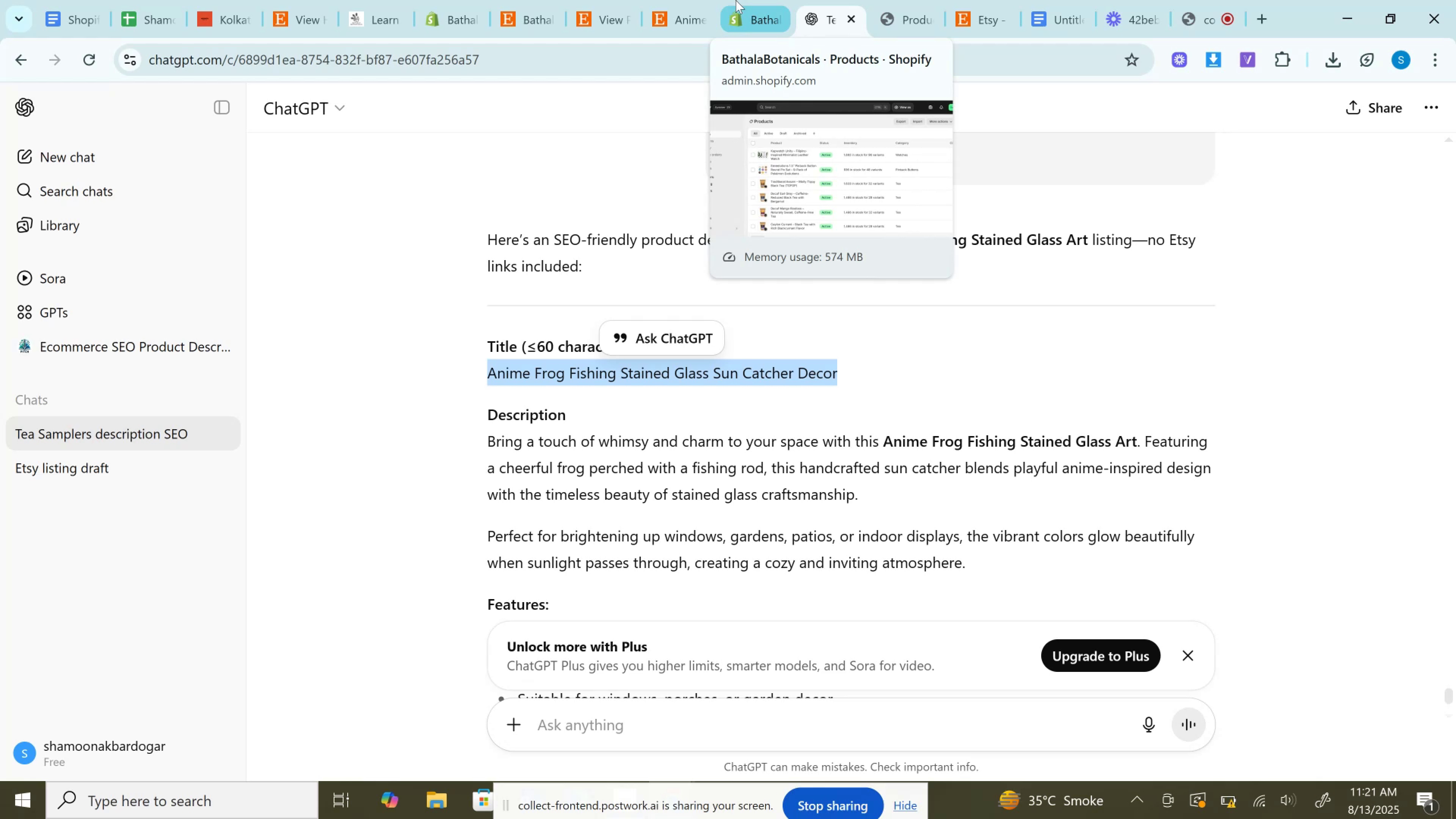 
wait(24.29)
 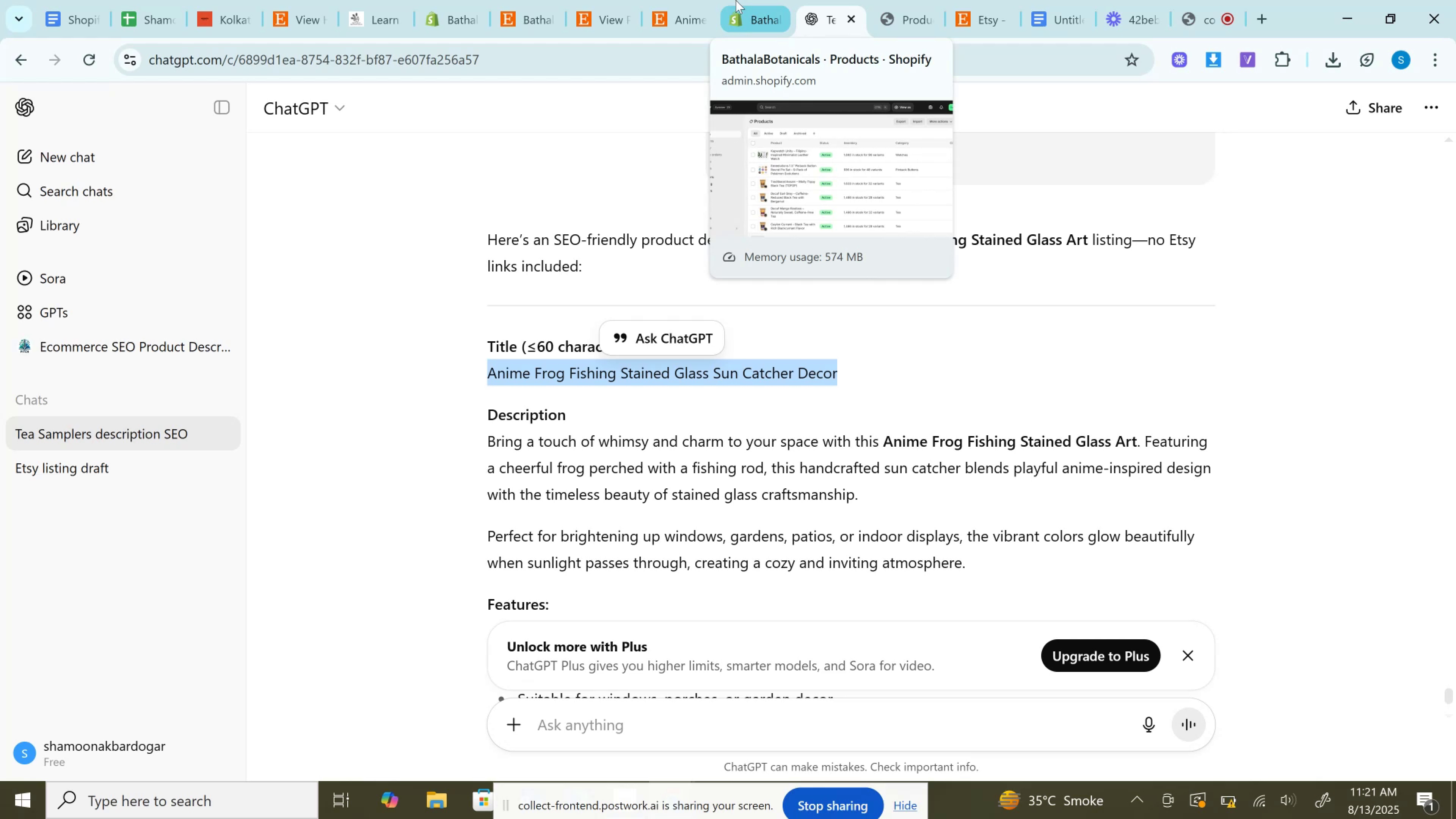 
key(Control+C)
 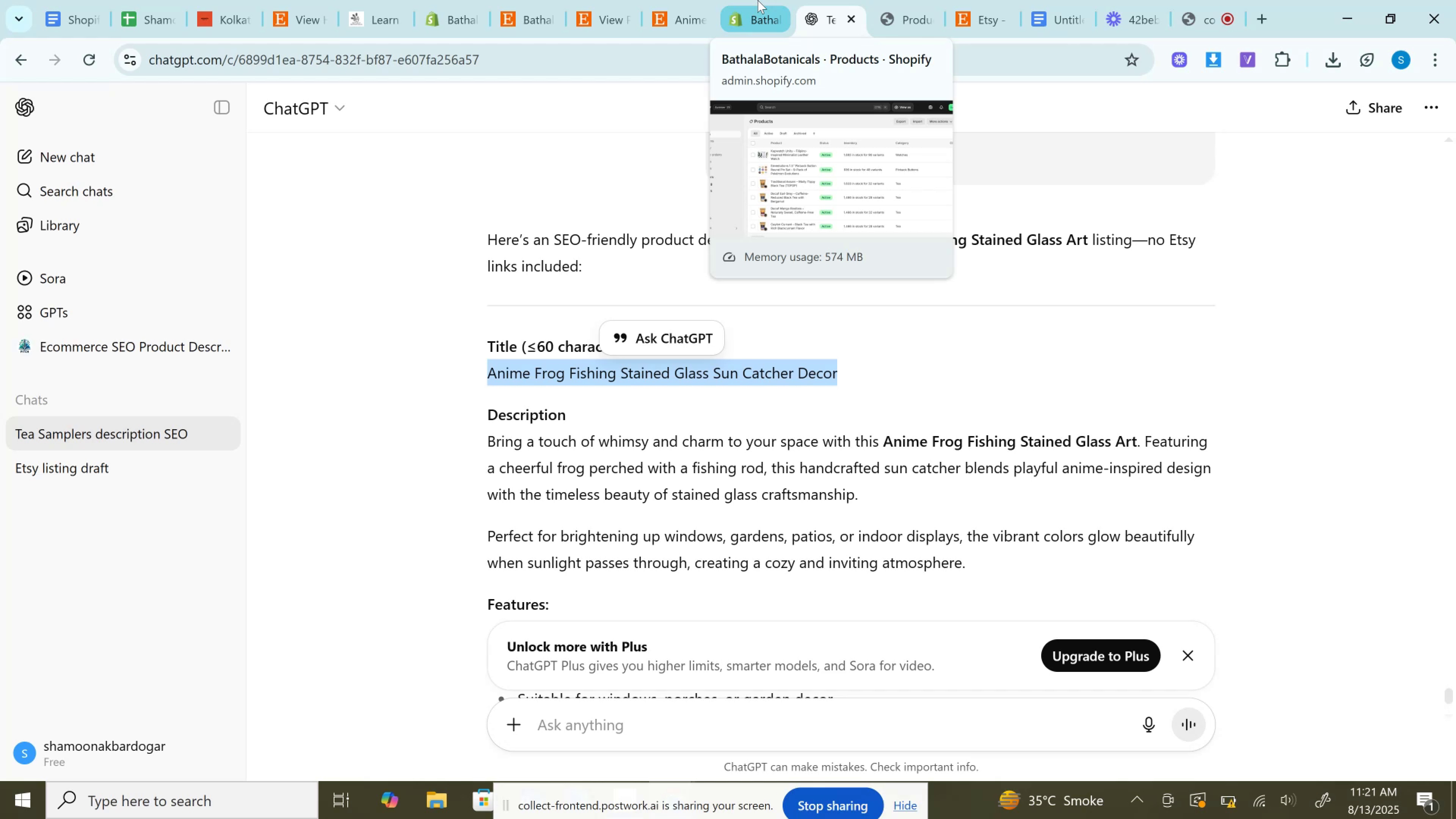 
wait(23.35)
 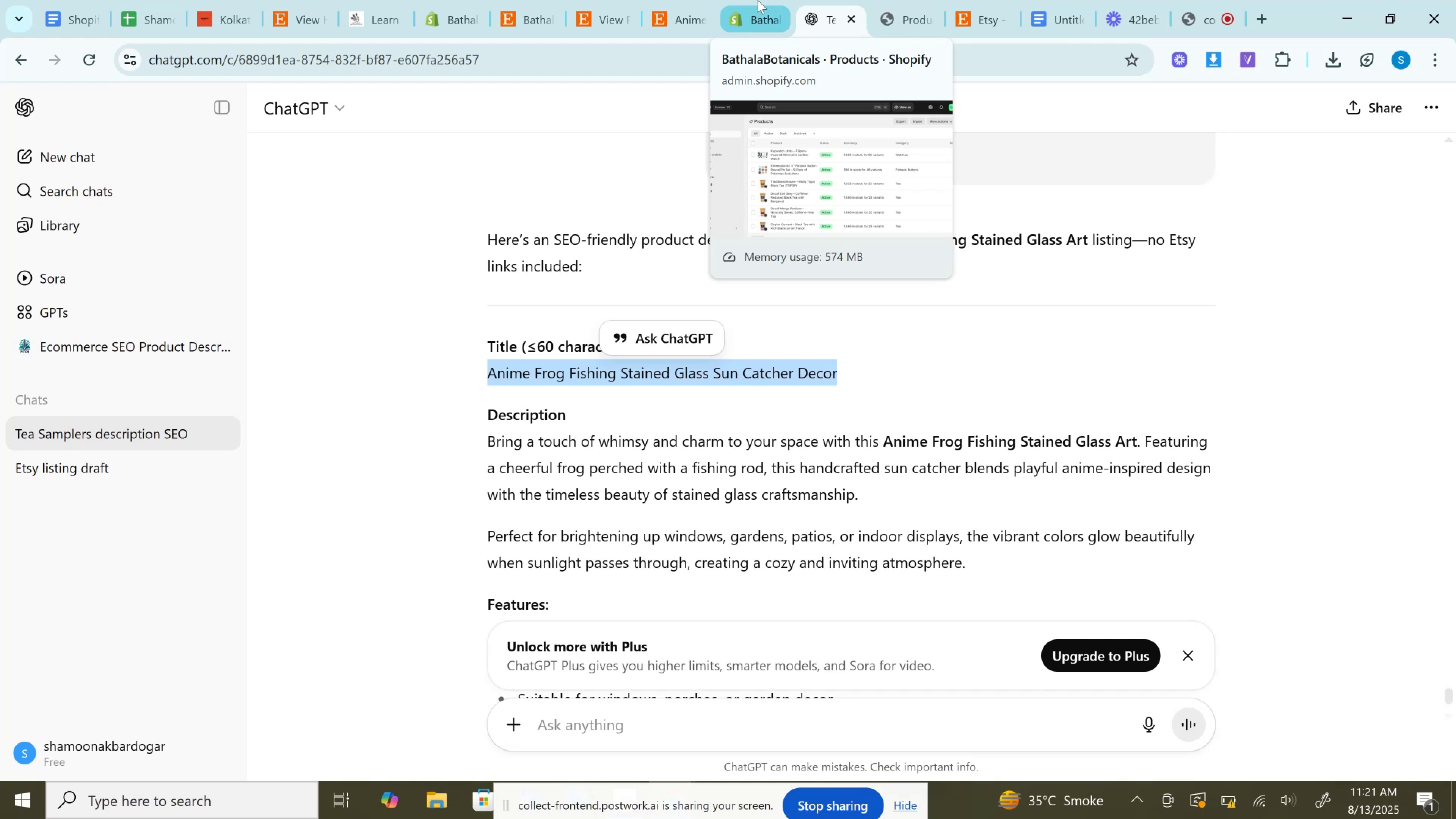 
key(Control+C)
 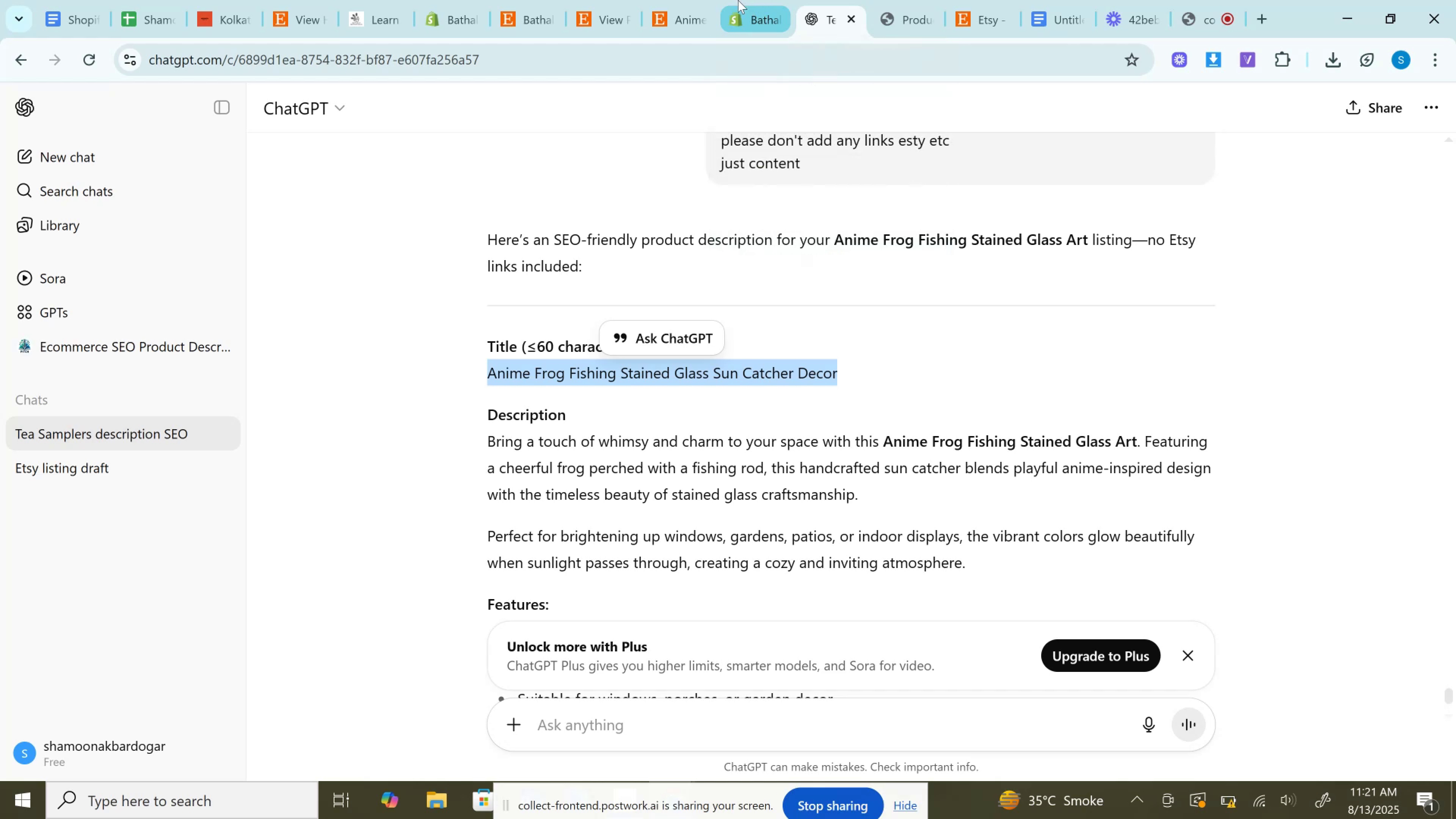 
left_click([738, 0])
 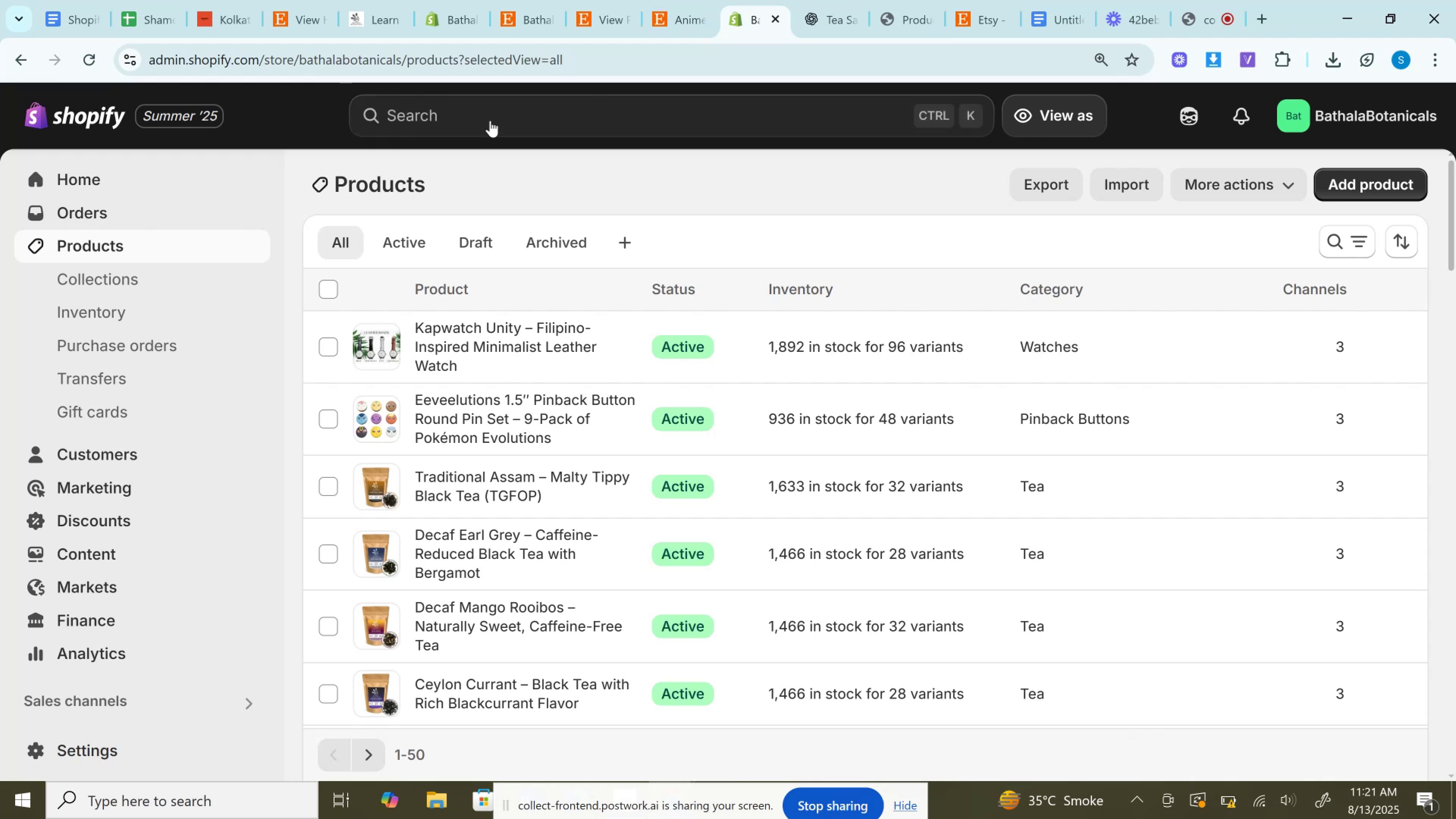 
left_click([1398, 187])
 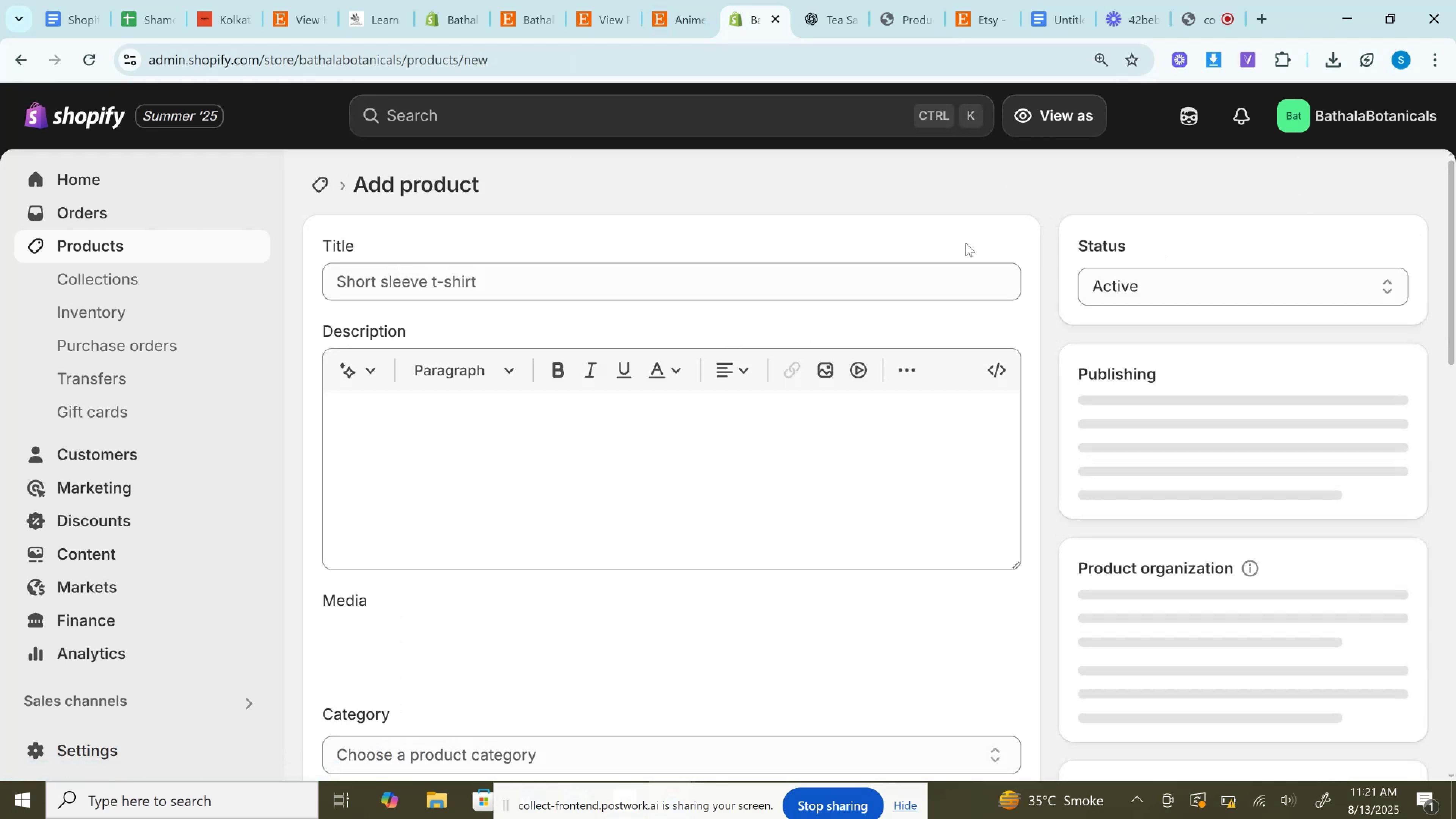 
left_click([673, 283])
 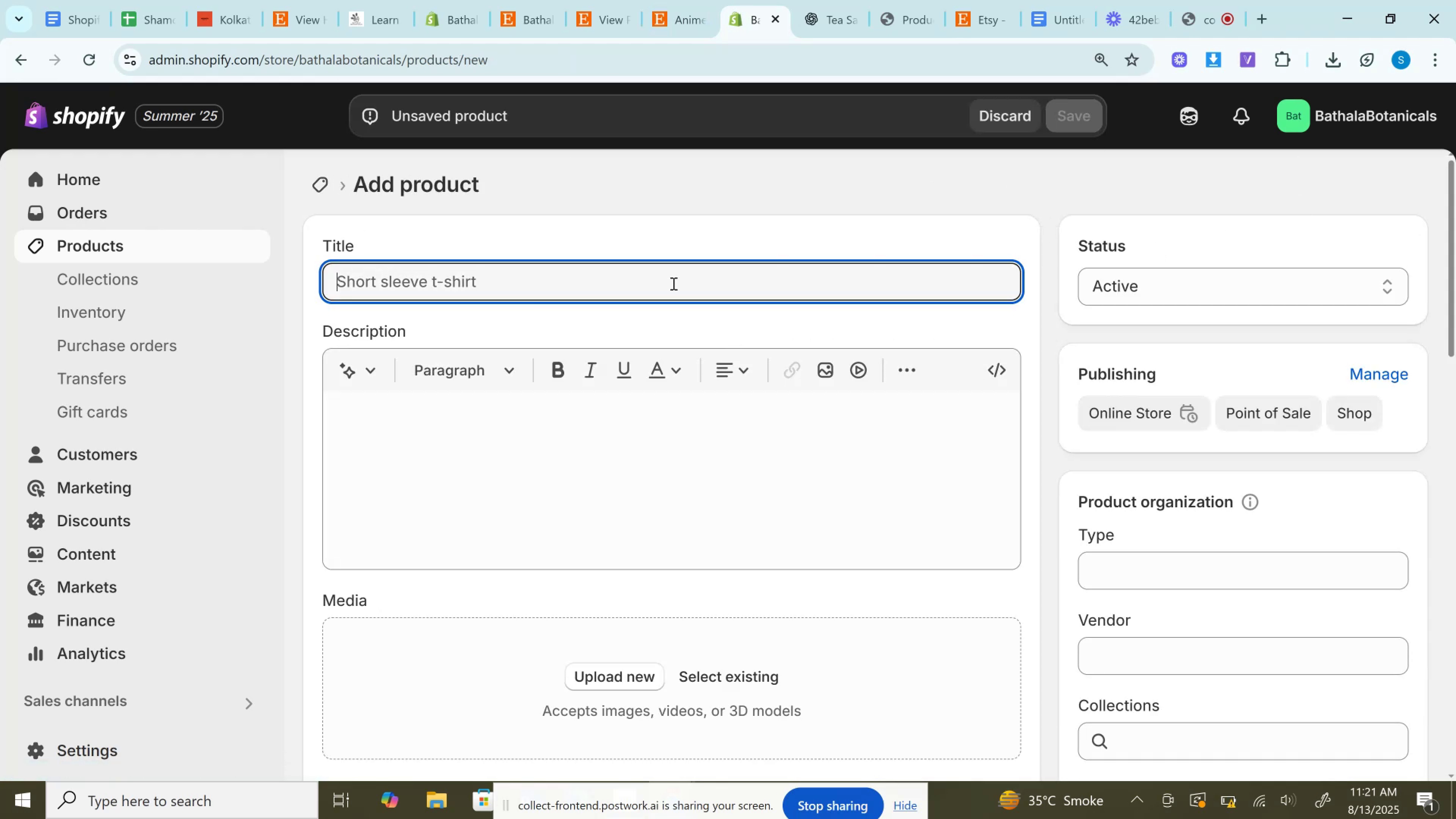 
key(Control+V)
 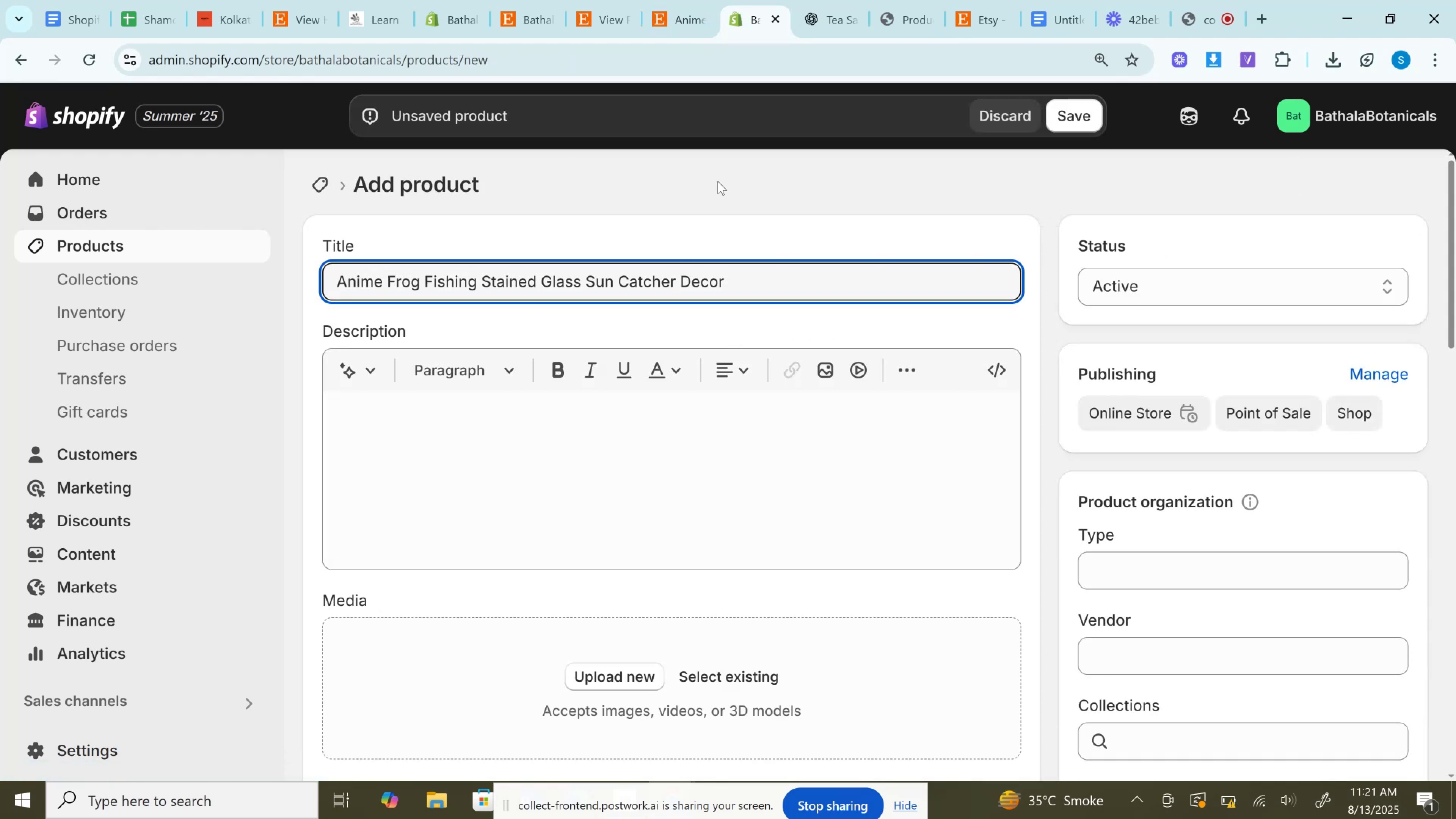 
left_click([827, 6])
 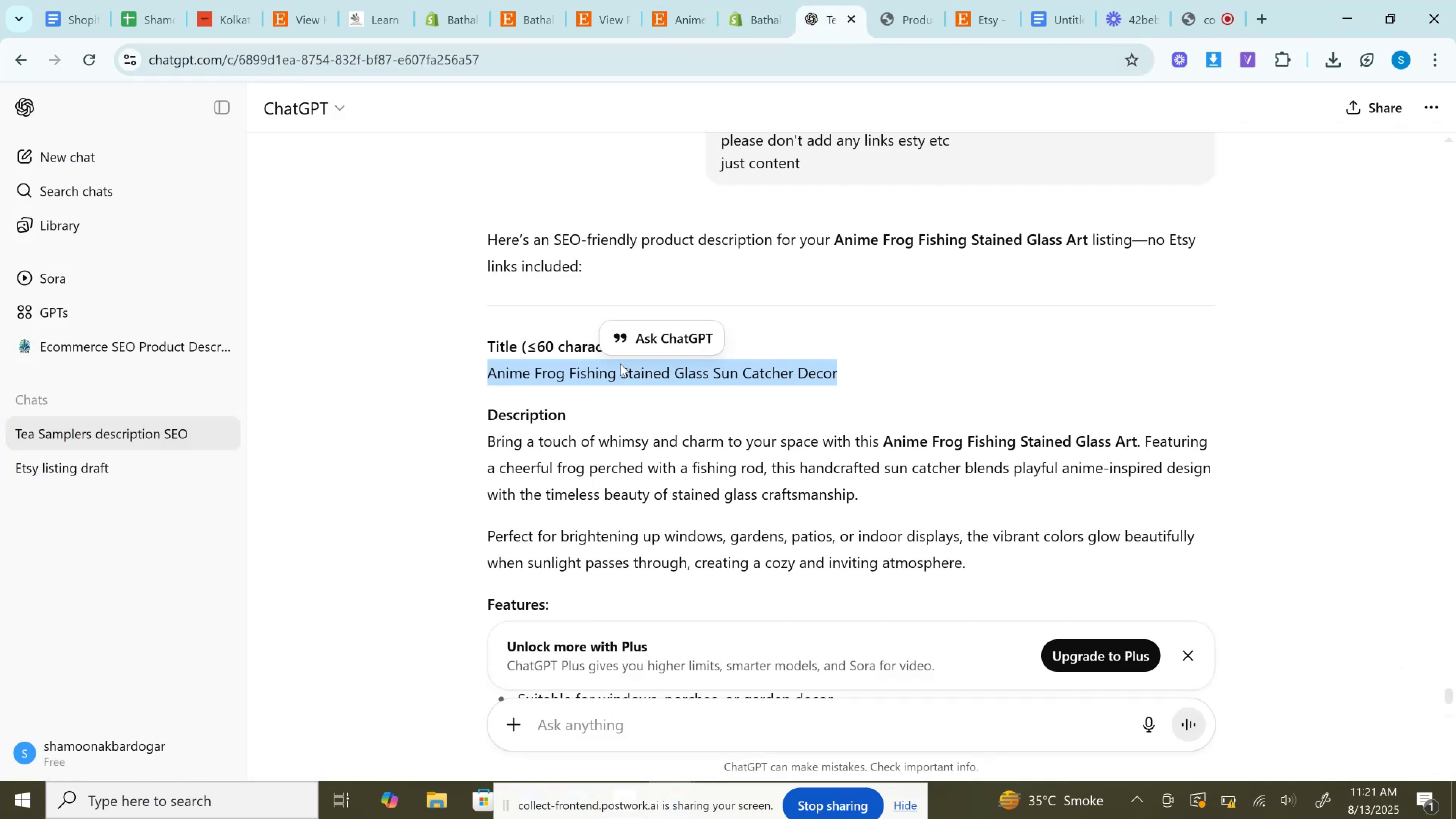 
scroll: coordinate [611, 367], scroll_direction: down, amount: 1.0
 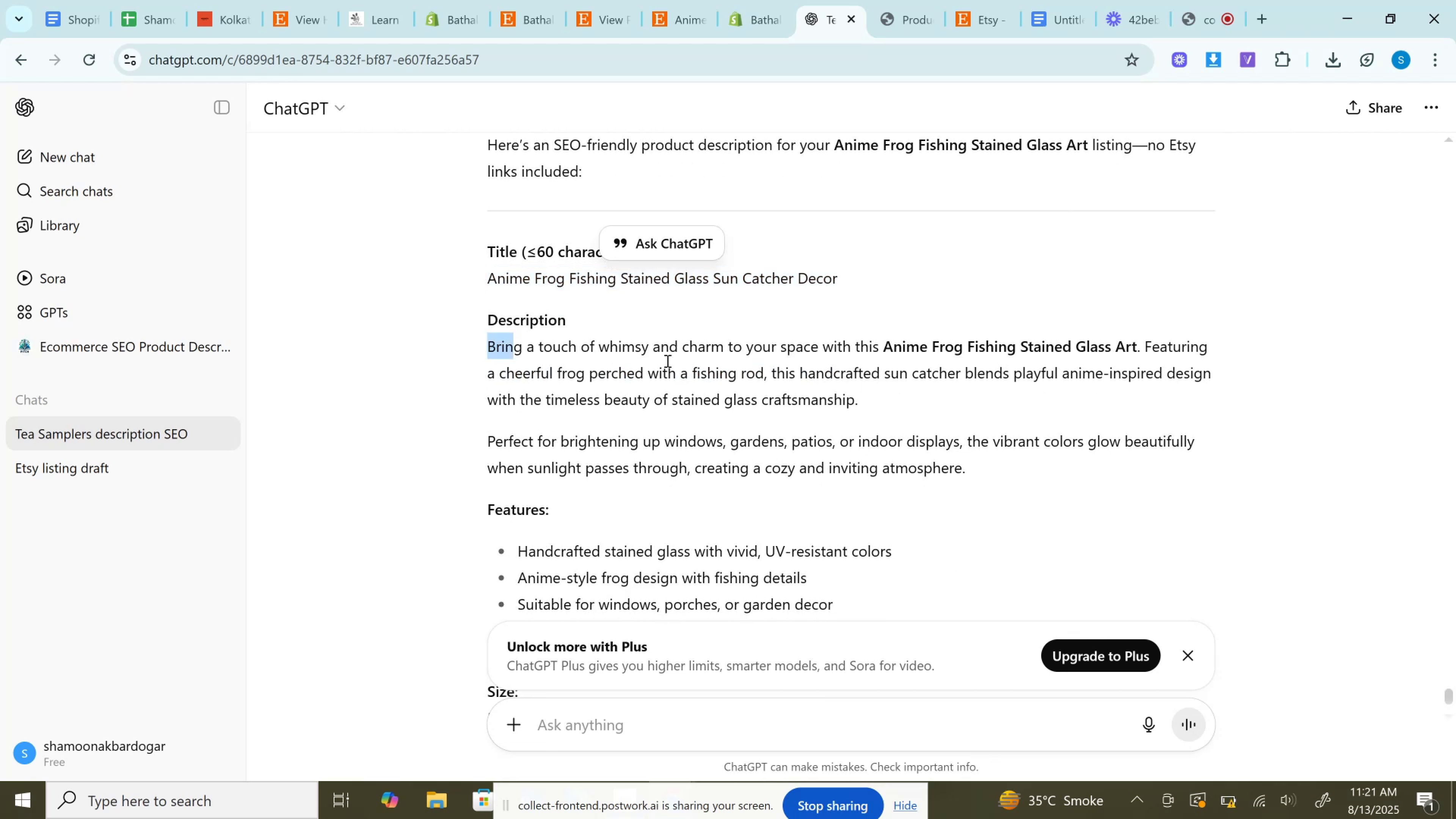 
key(Control+C)
 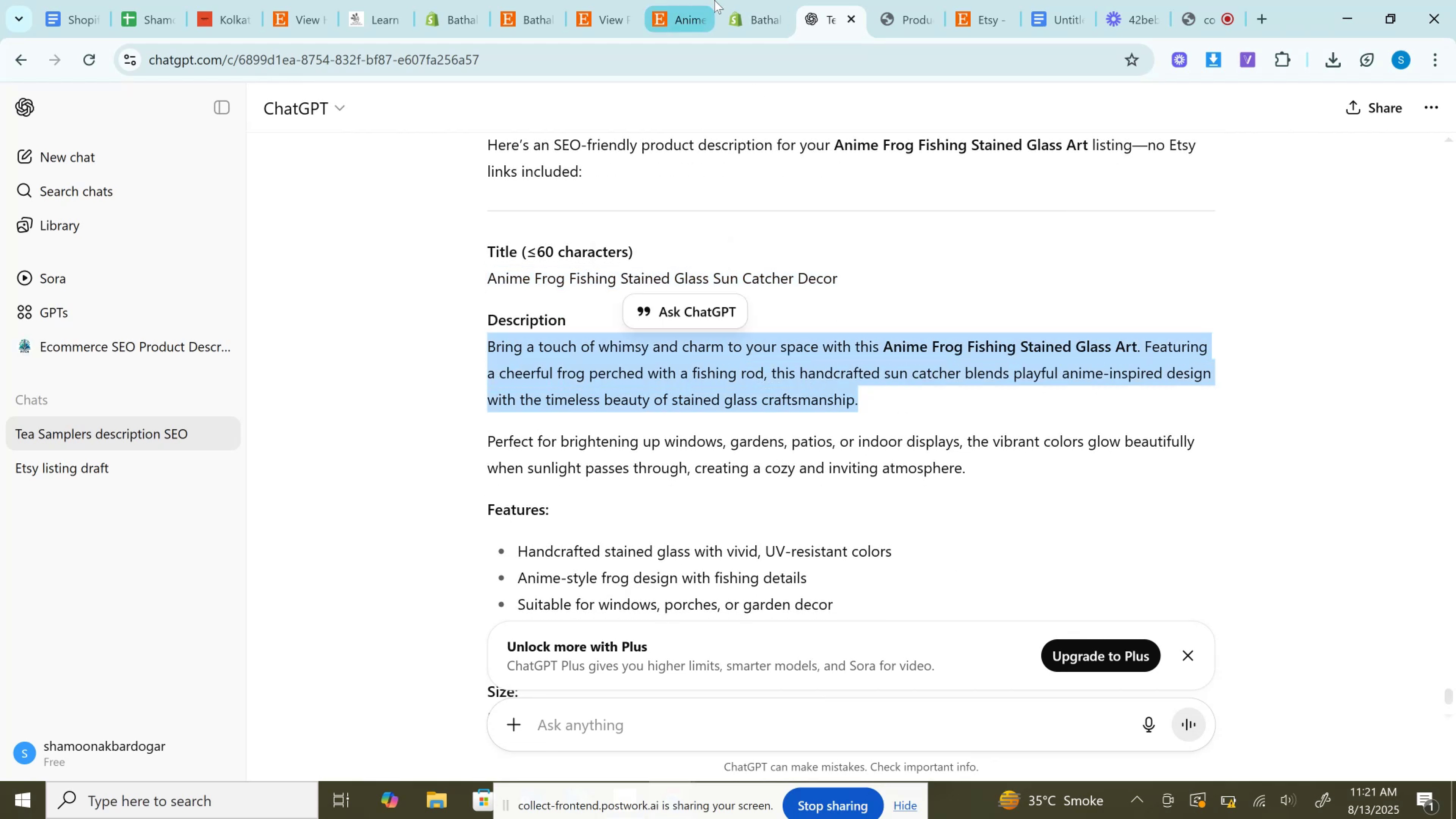 
left_click([736, 0])
 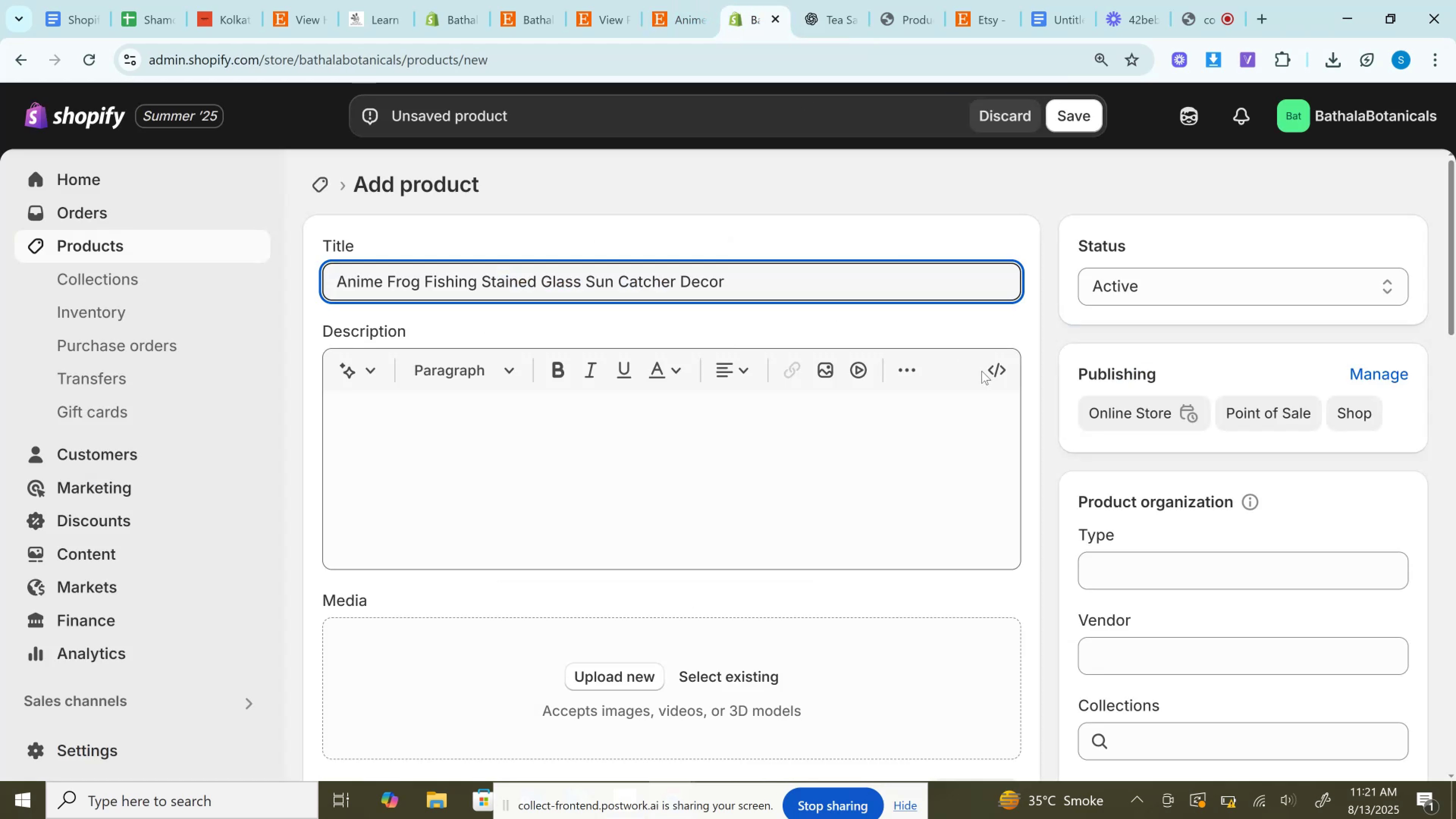 
left_click([996, 372])
 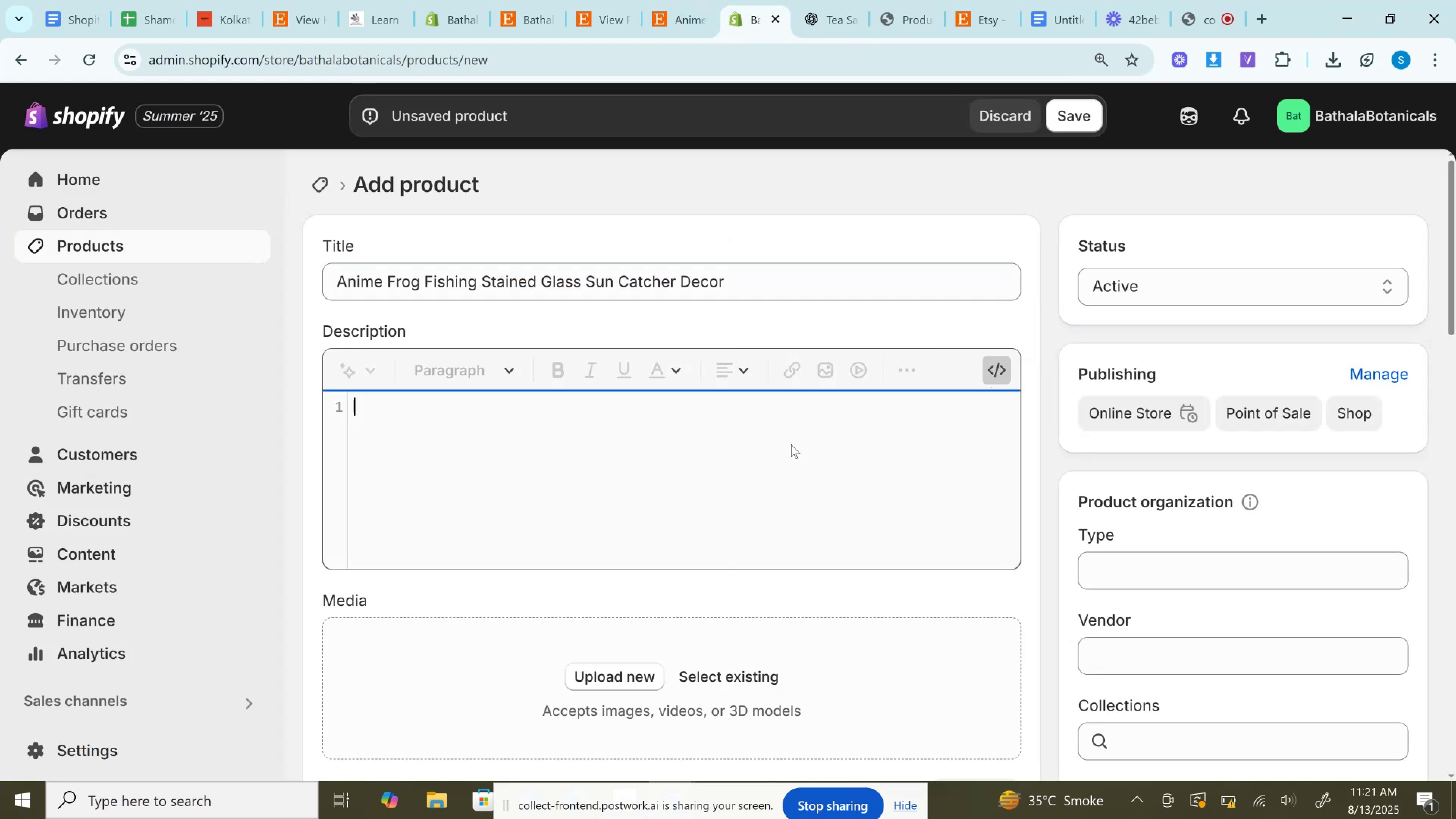 
left_click([785, 440])
 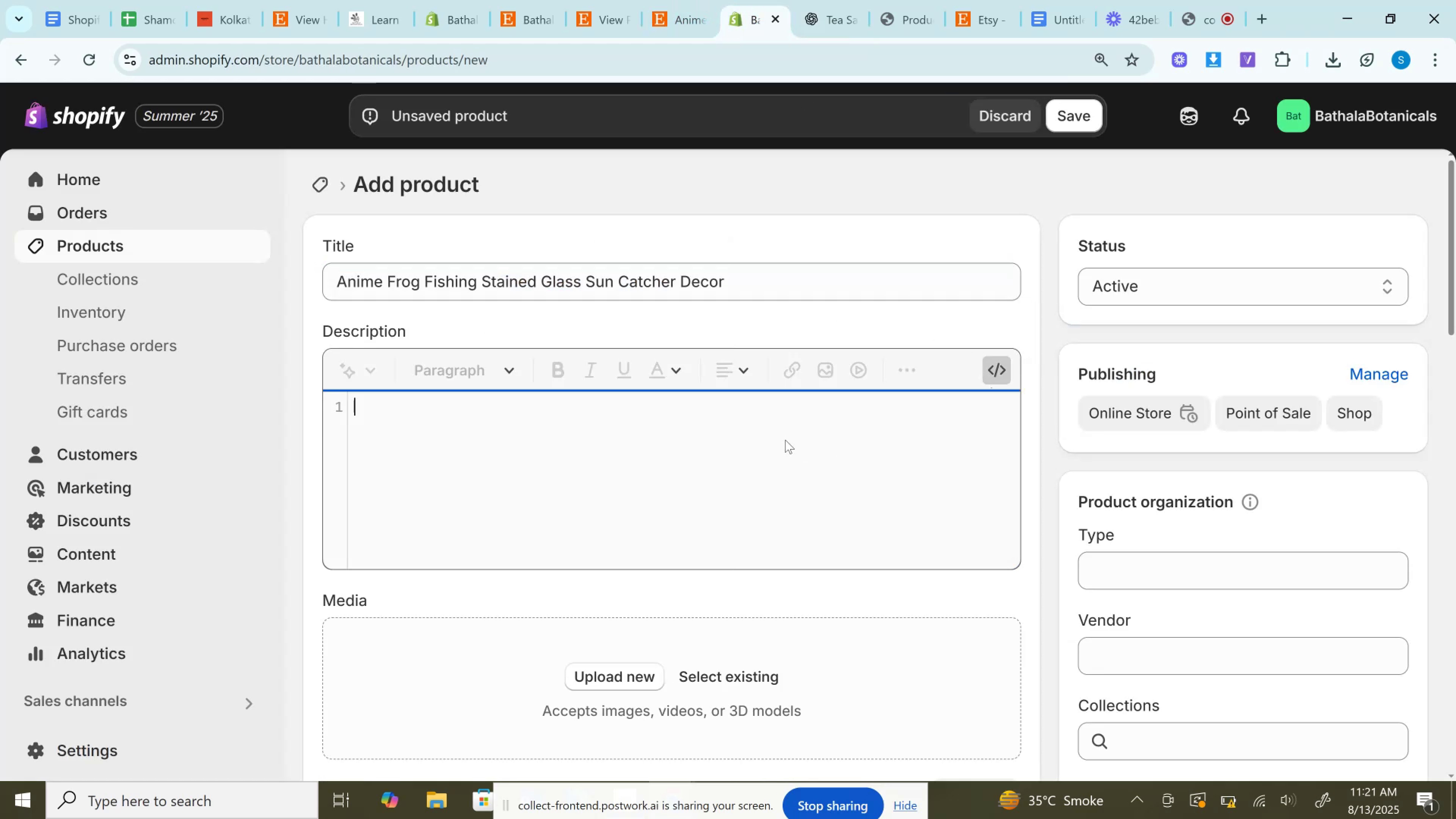 
key(Control+V)
 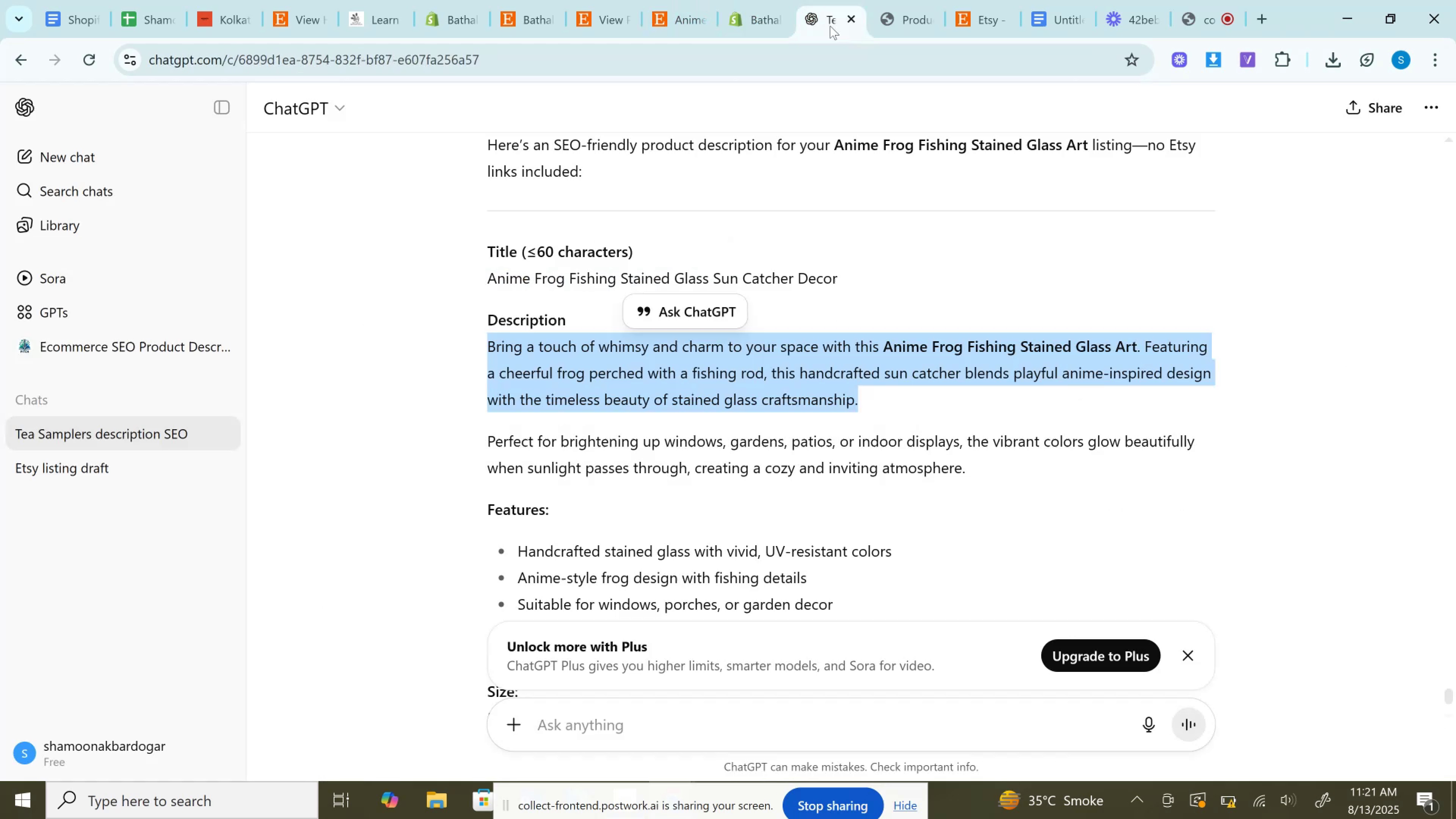 
scroll: coordinate [818, 298], scroll_direction: down, amount: 1.0
 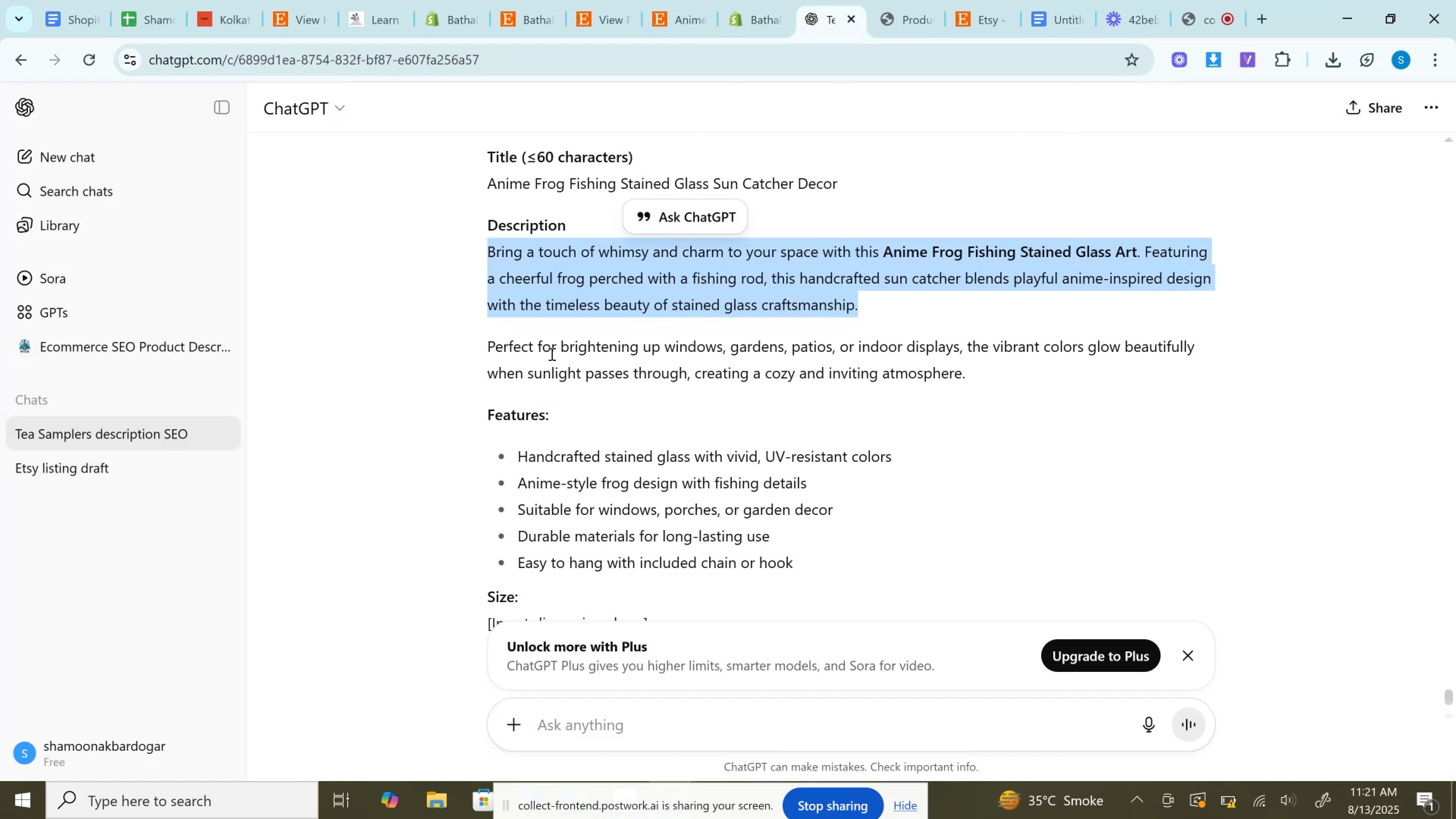 
key(Control+C)
 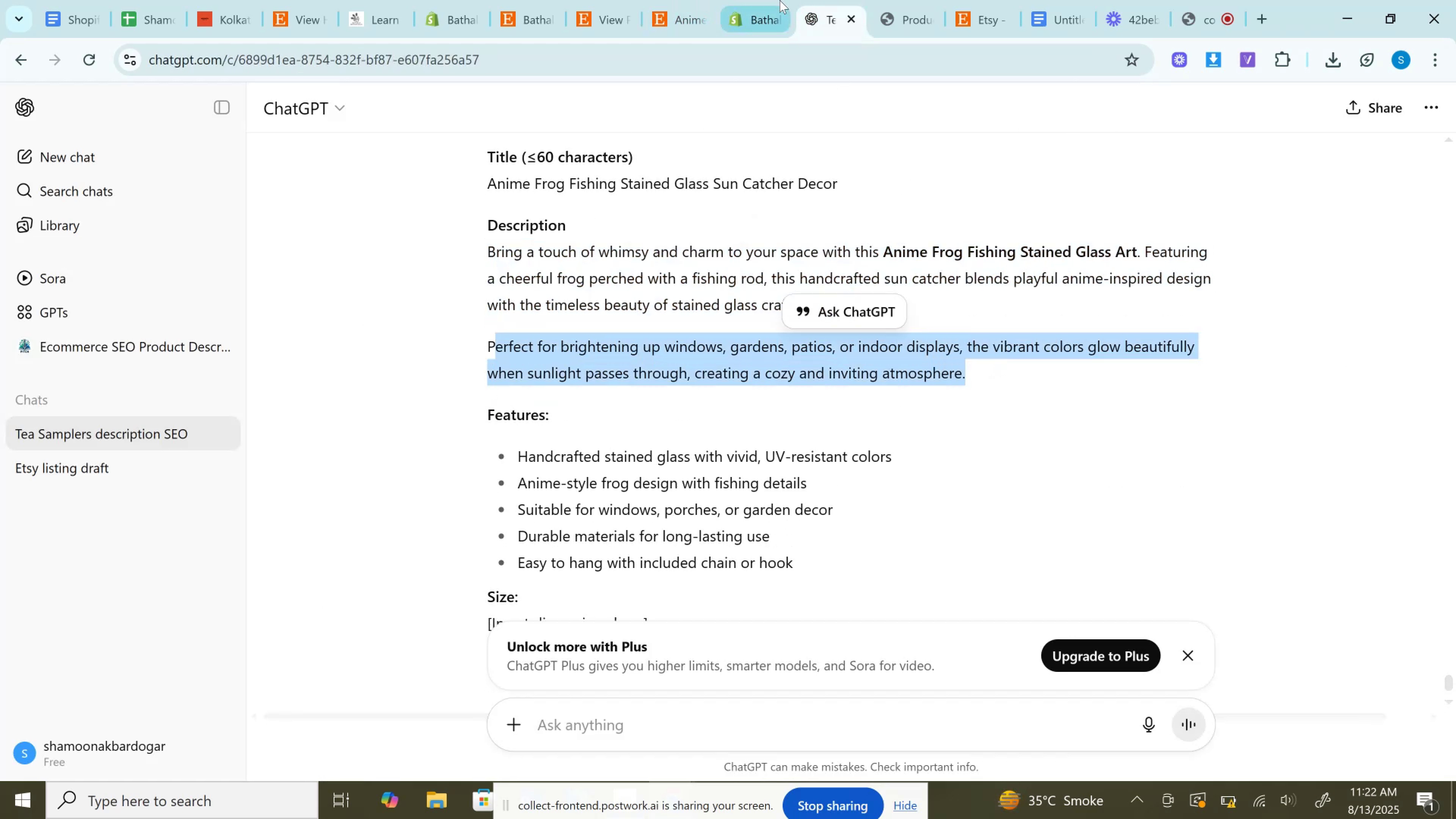 
left_click([775, 0])
 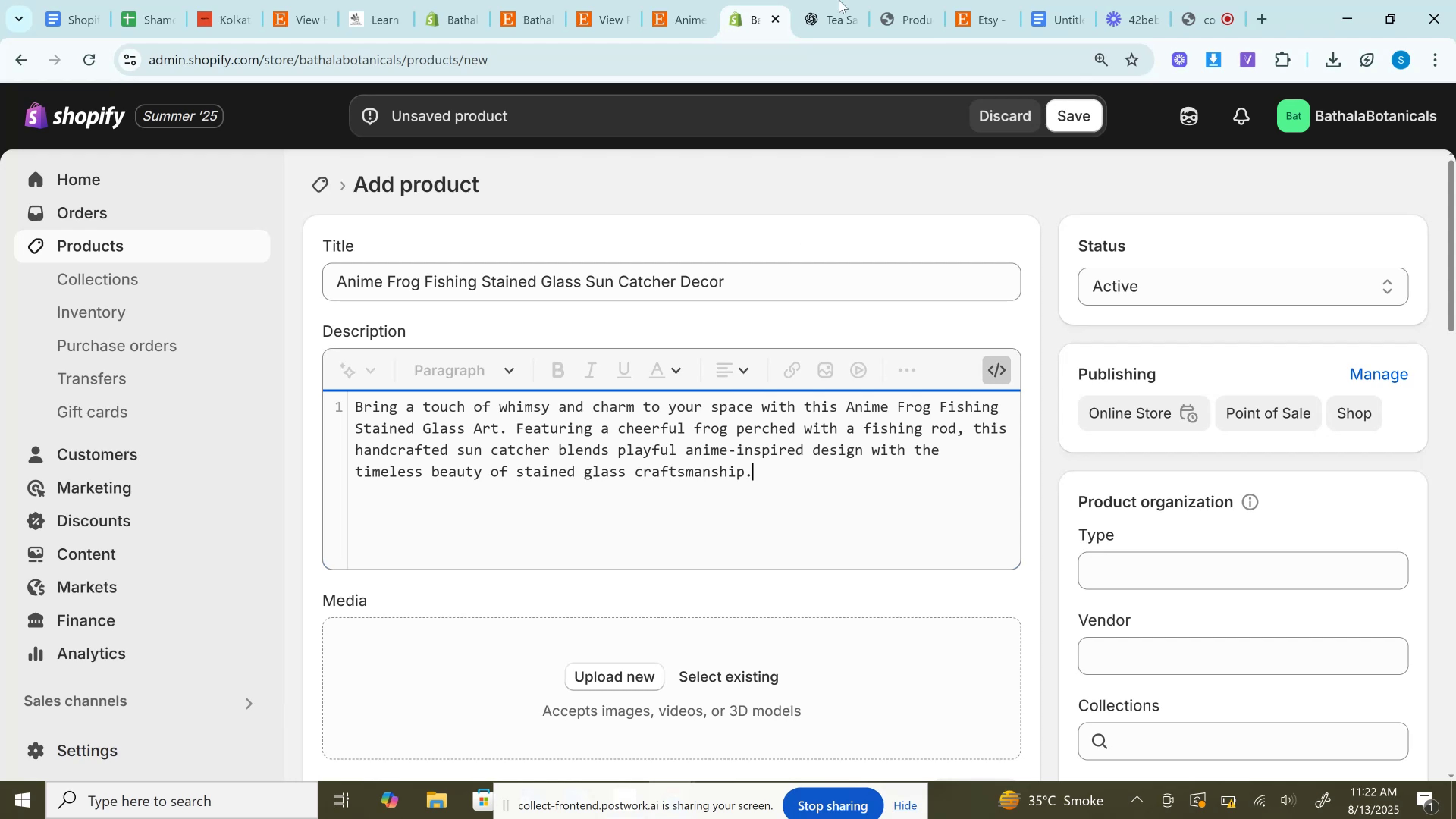 
left_click([839, 0])
 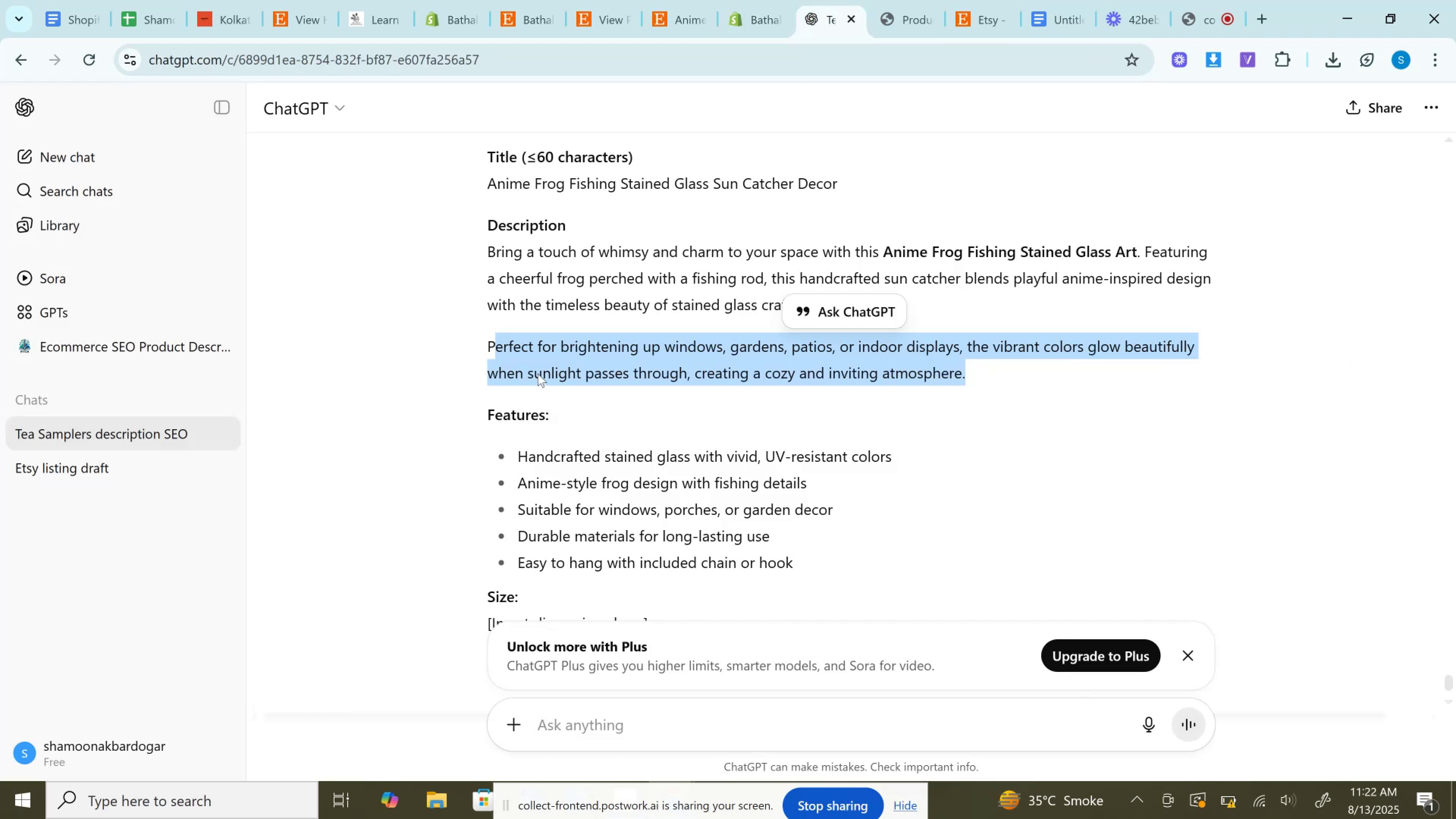 
left_click([446, 338])
 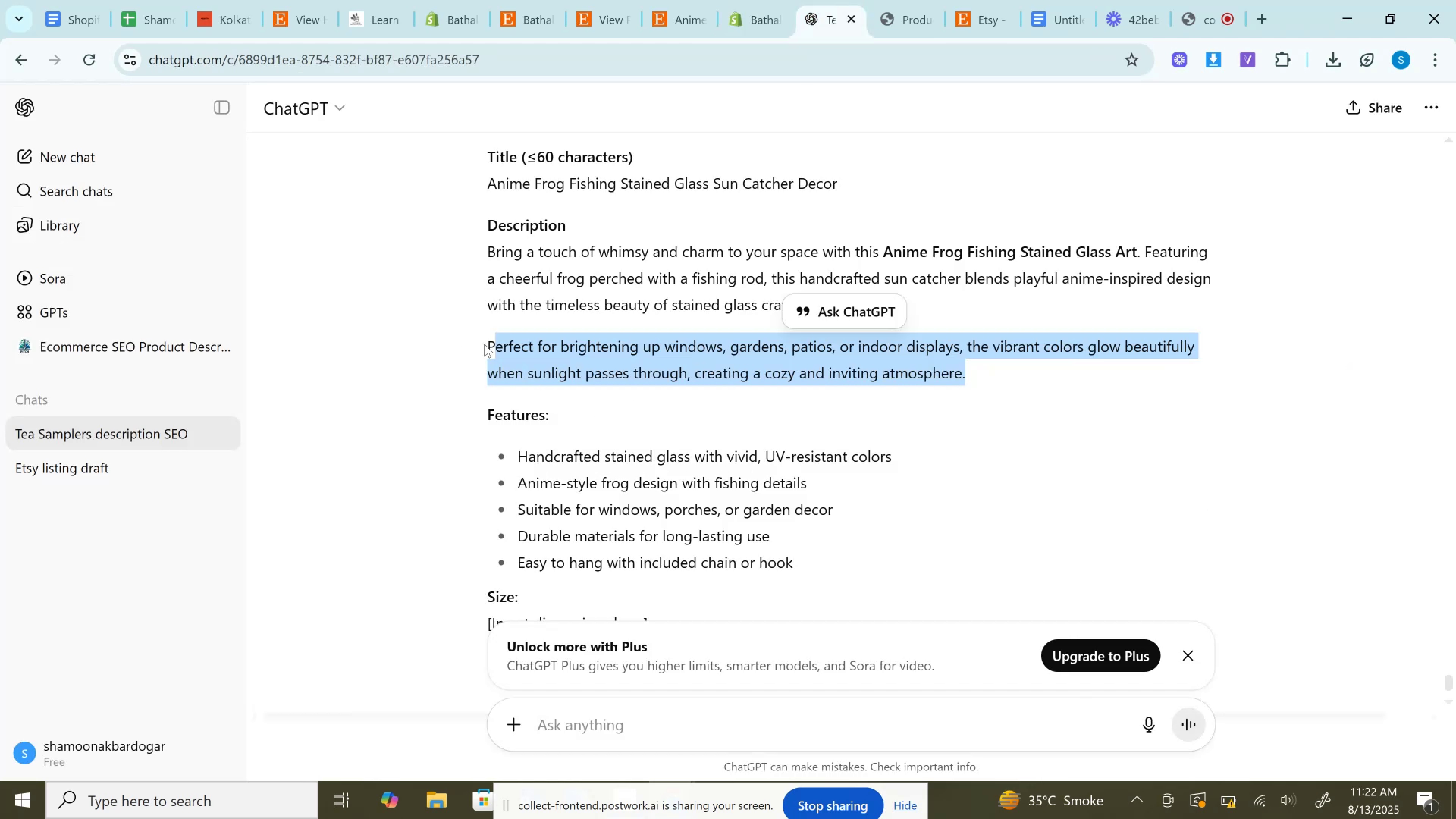 
double_click([484, 344])
 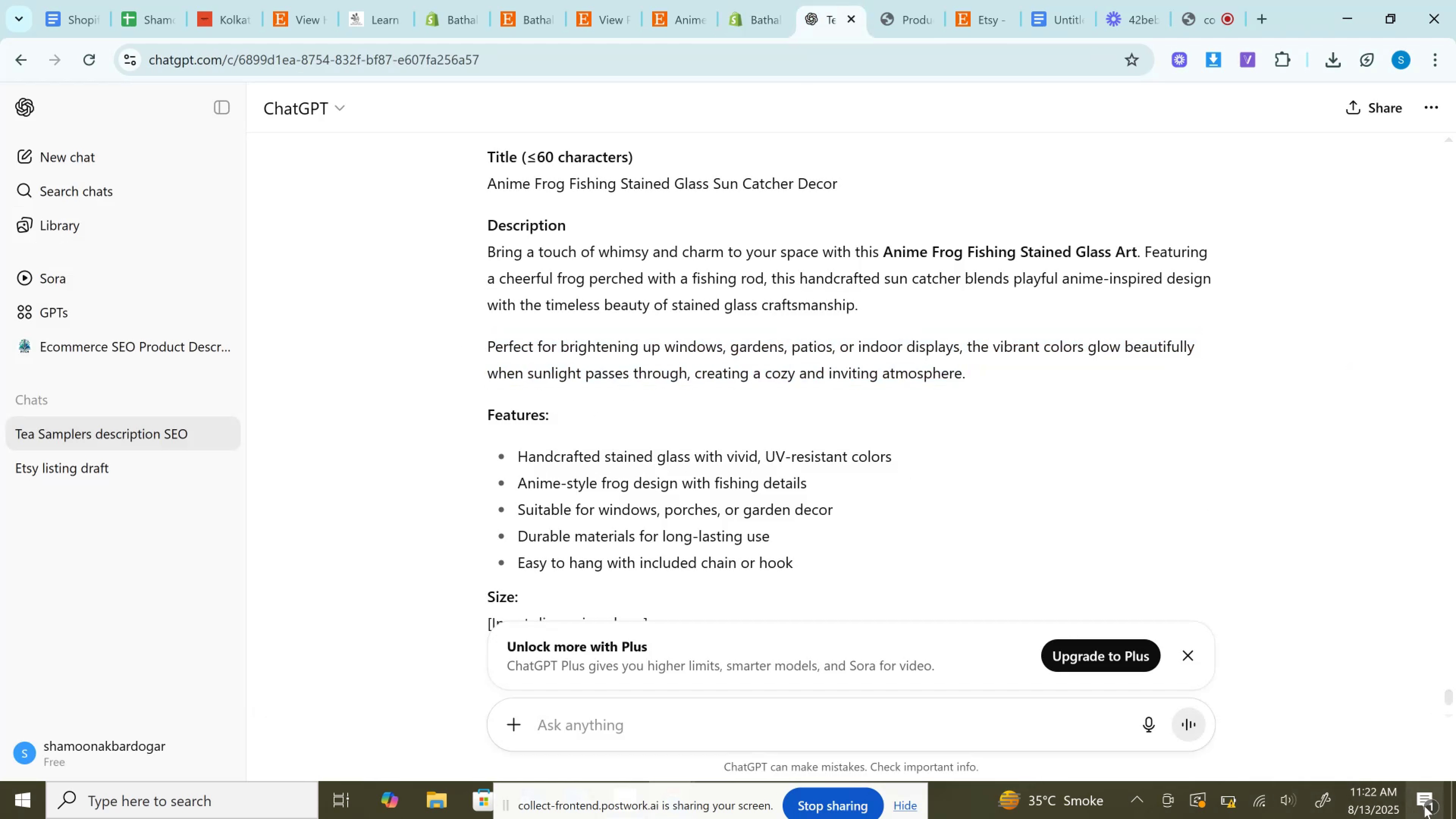 
left_click([1420, 804])
 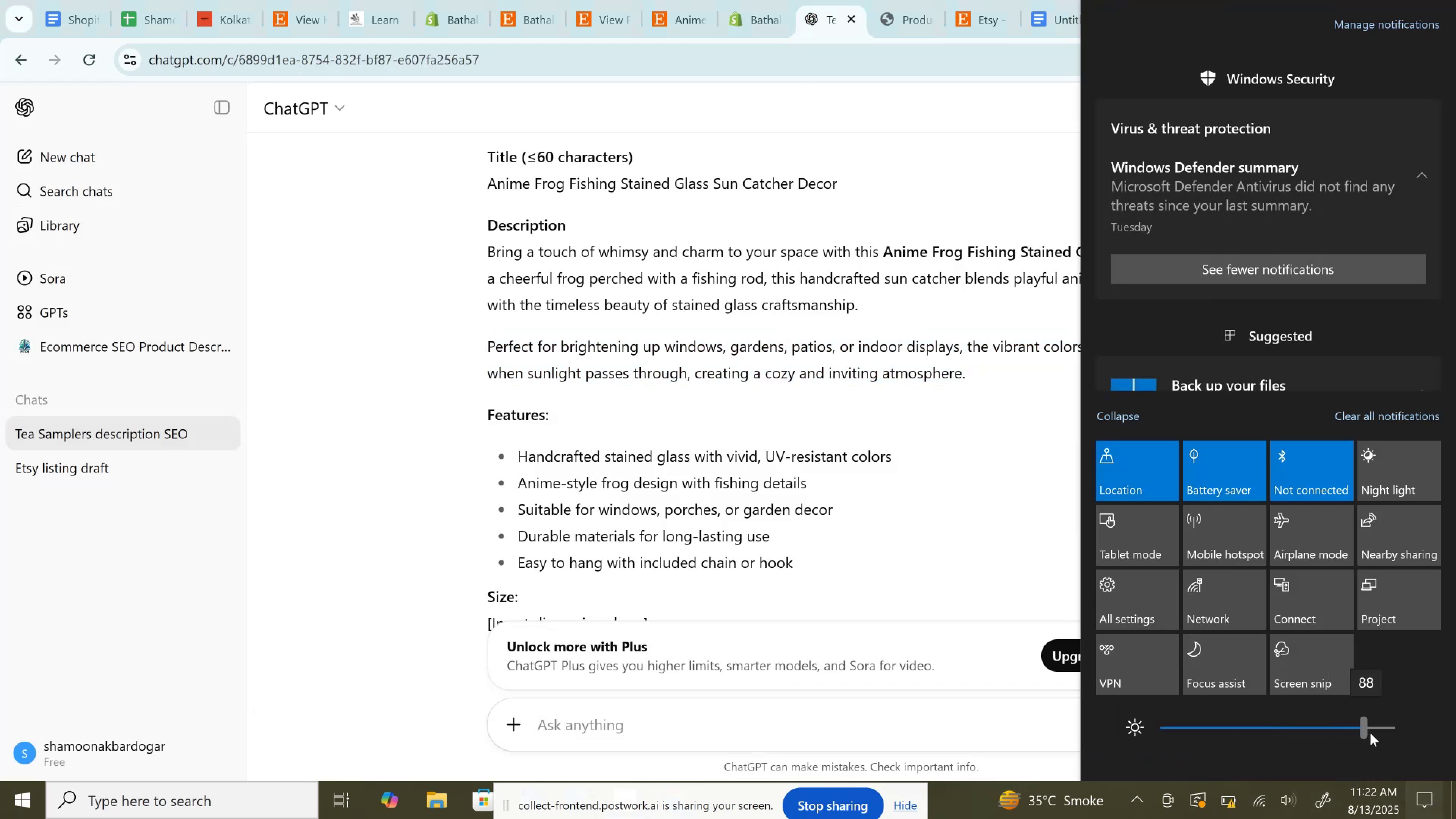 
left_click([417, 471])
 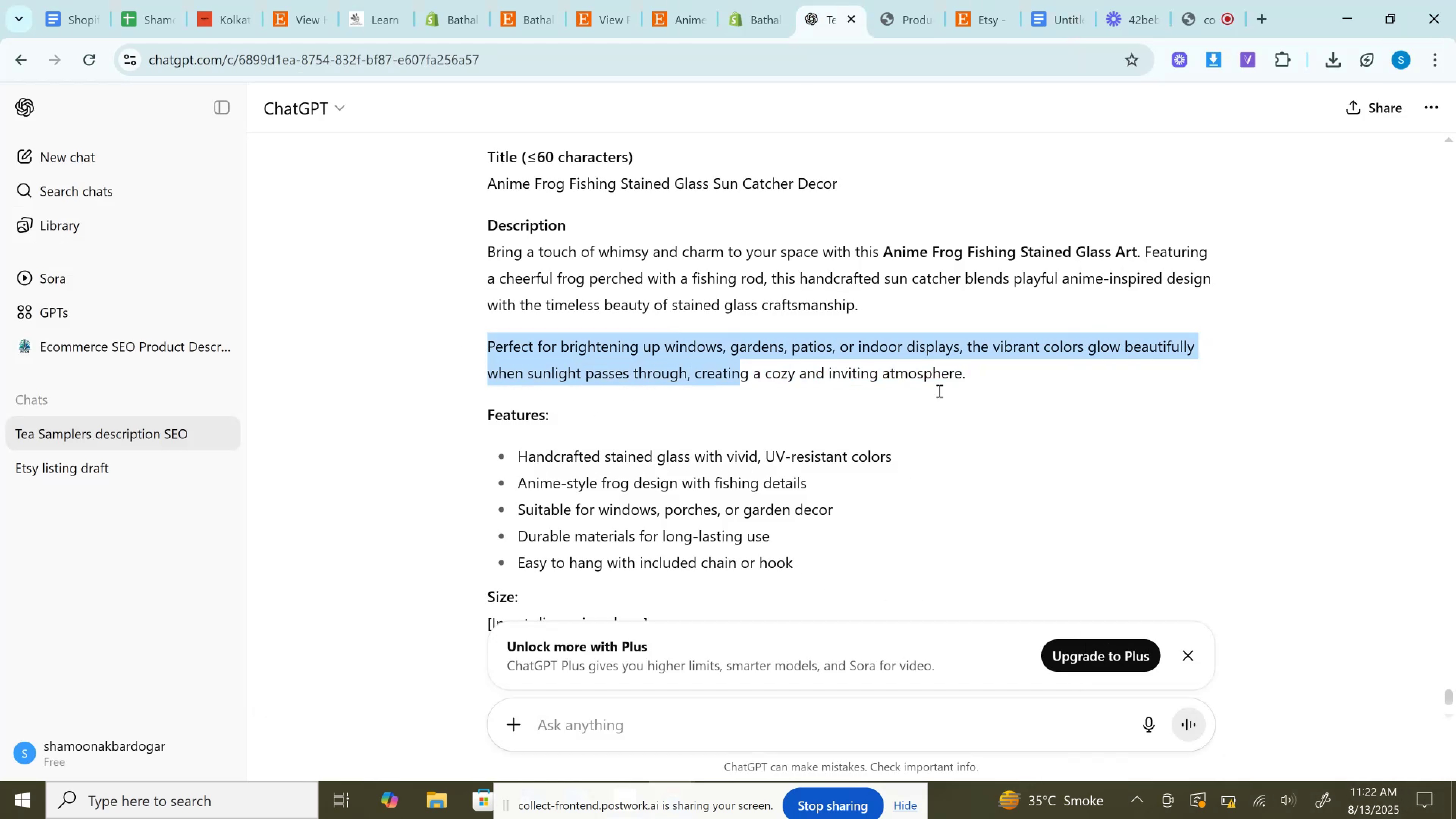 
hold_key(key=ControlLeft, duration=0.39)
 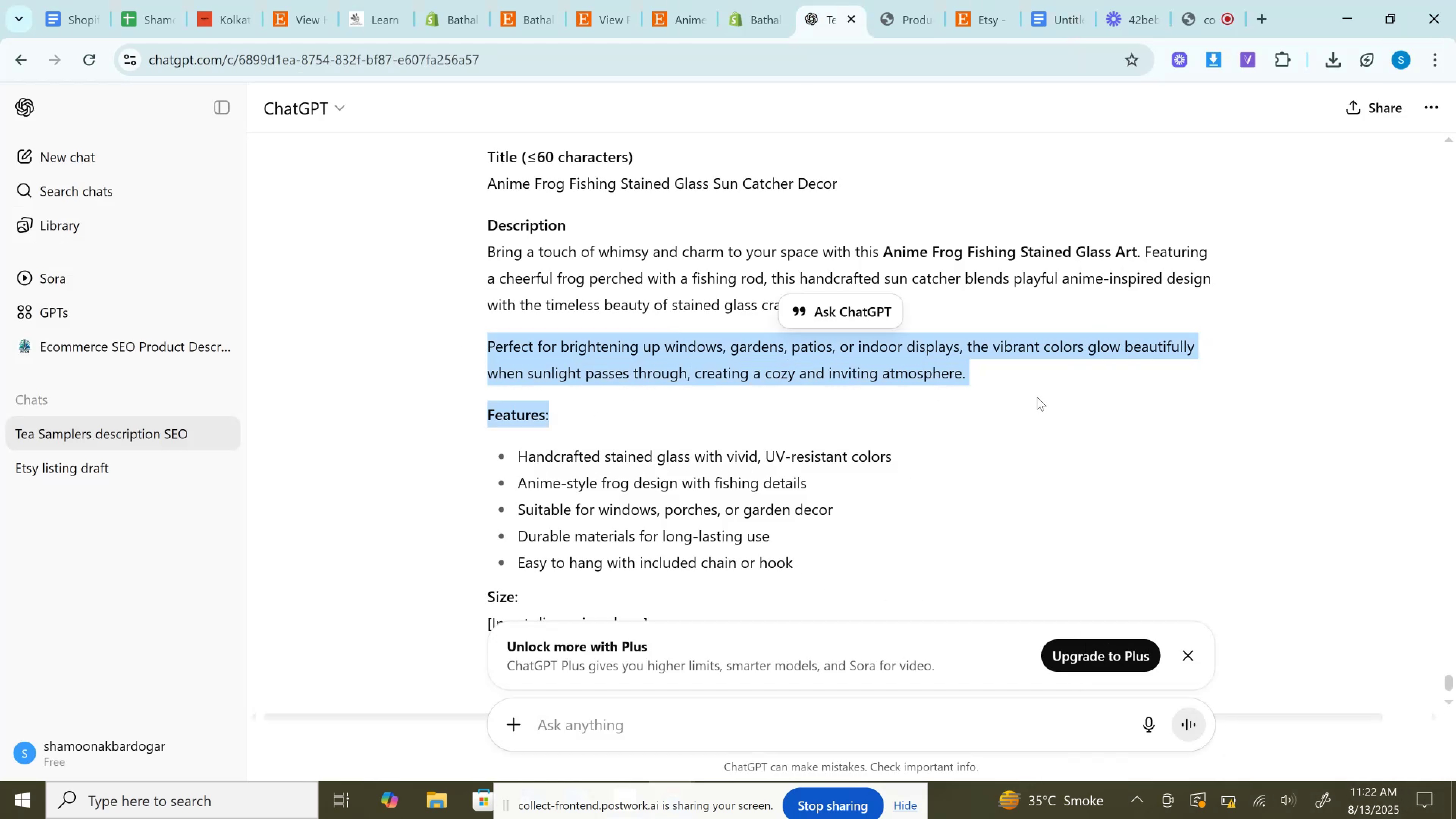 
left_click([1037, 397])
 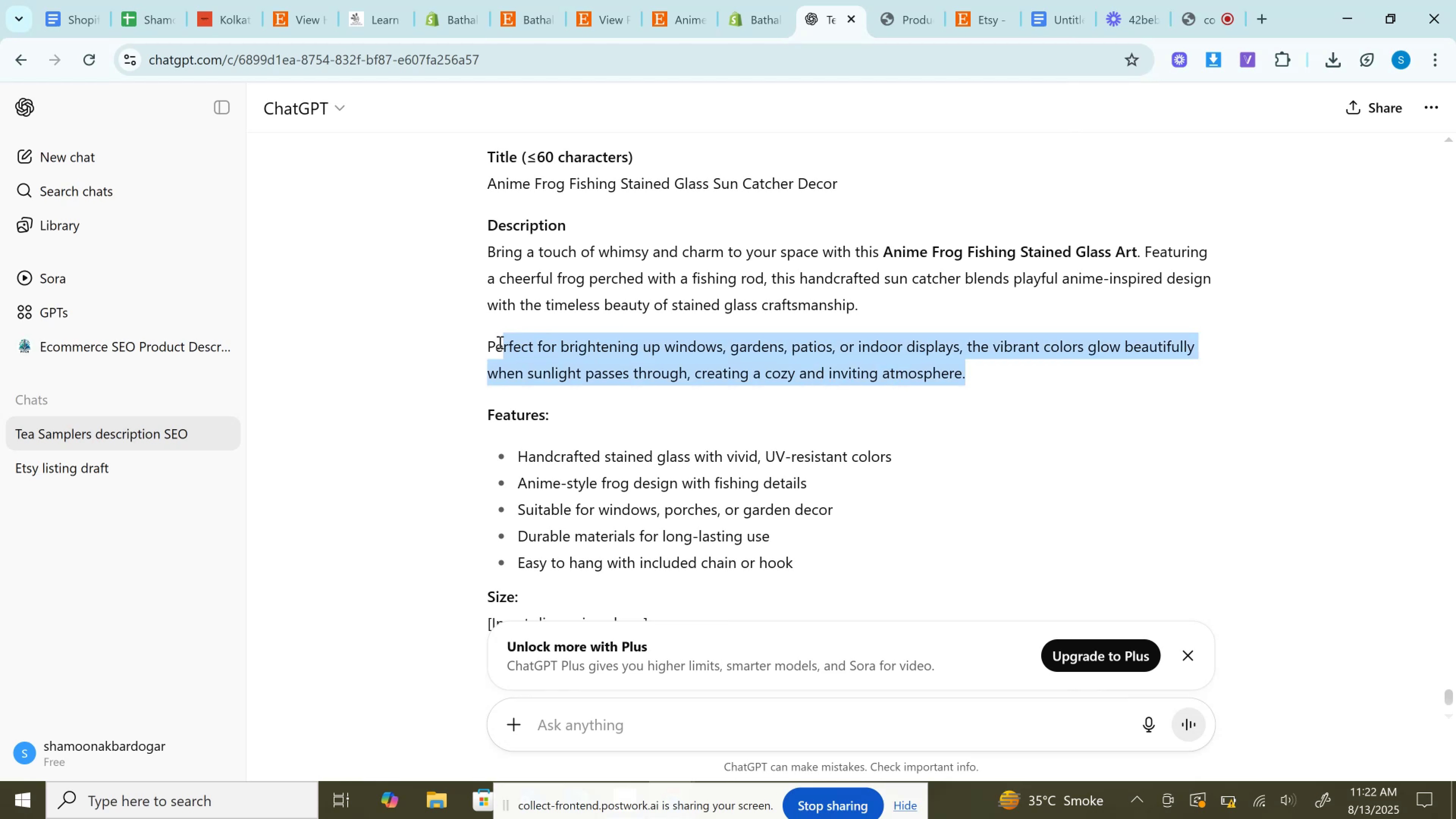 
key(Control+C)
 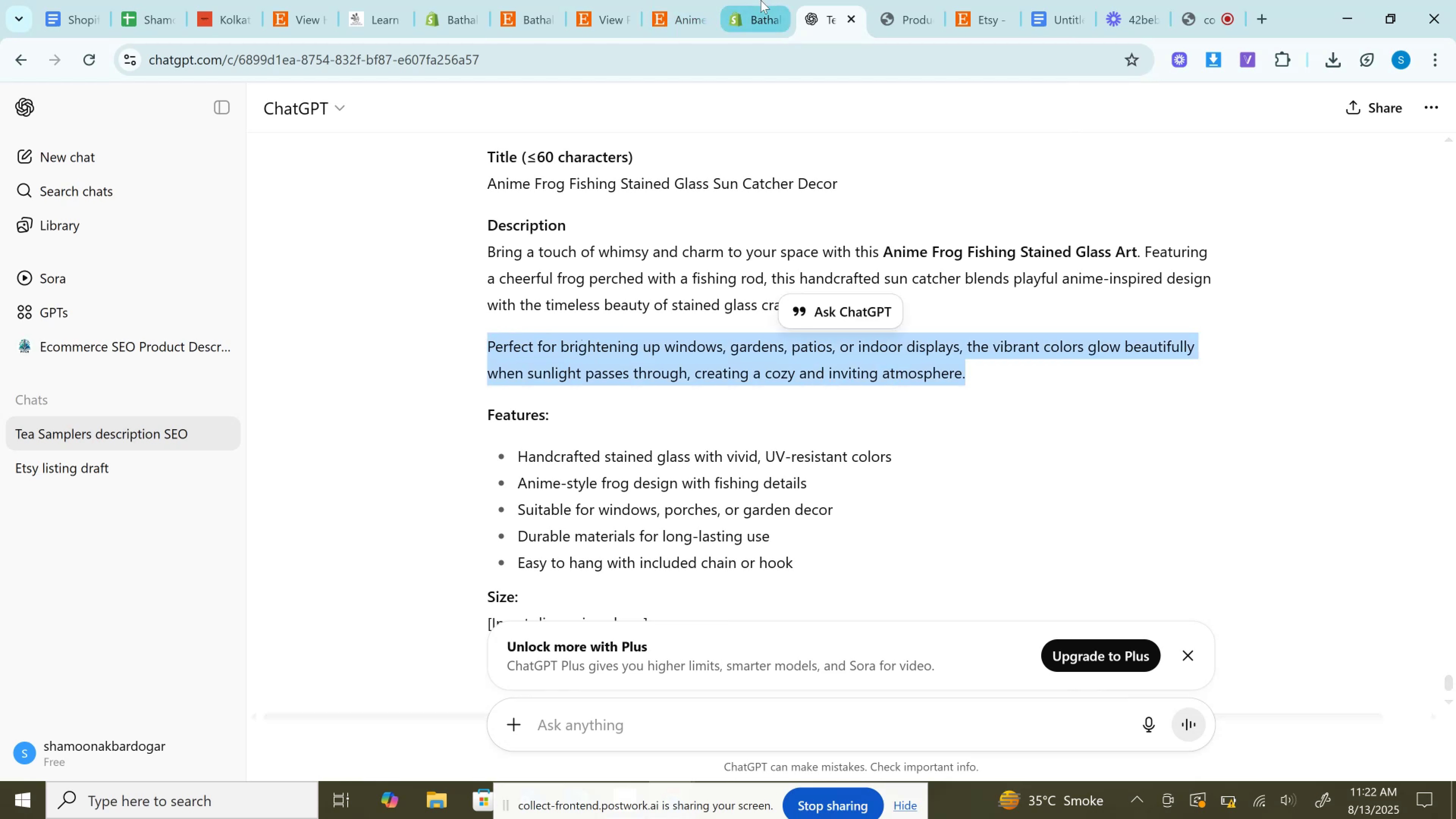 
left_click([761, 0])
 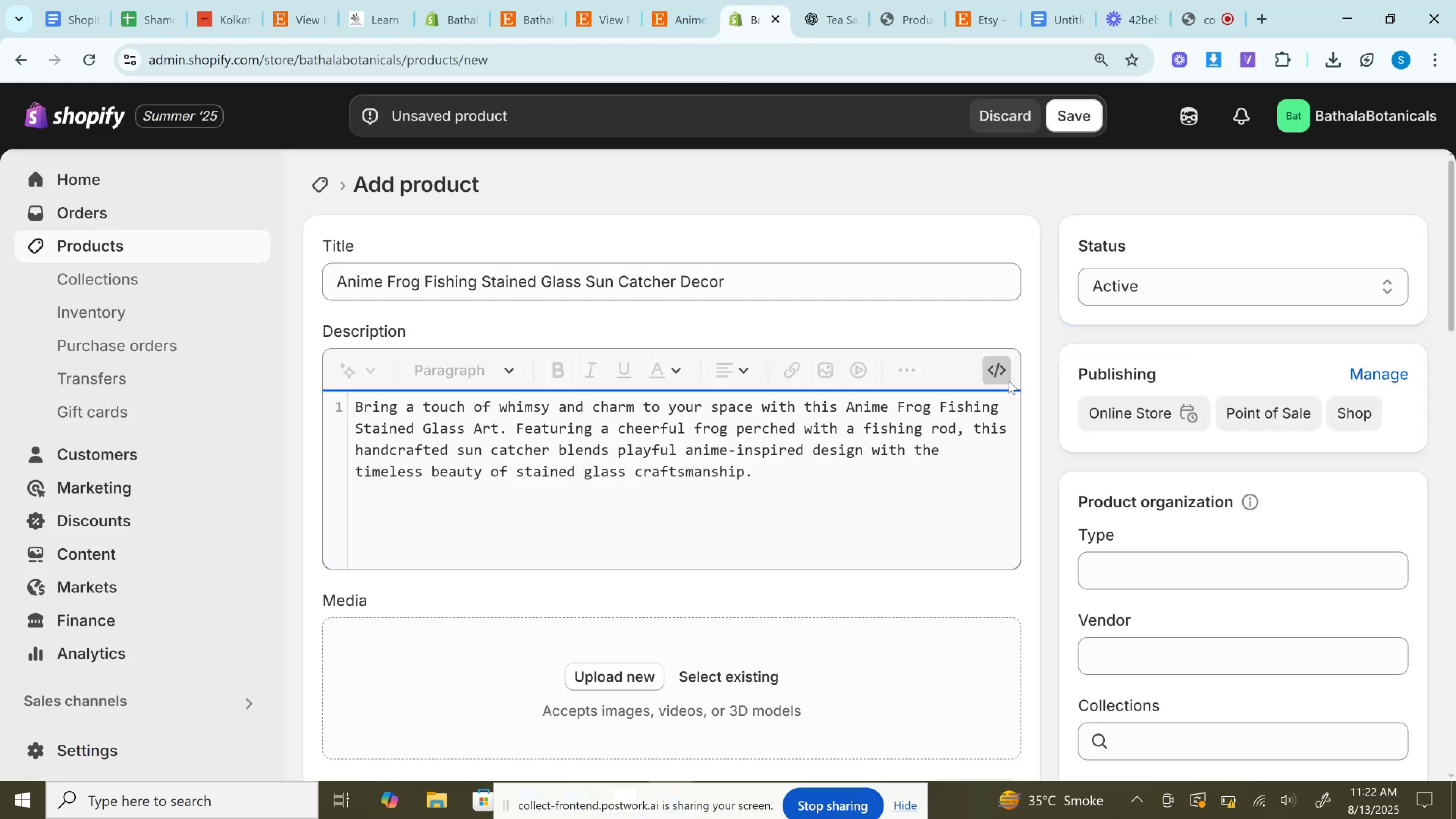 
left_click([1002, 357])
 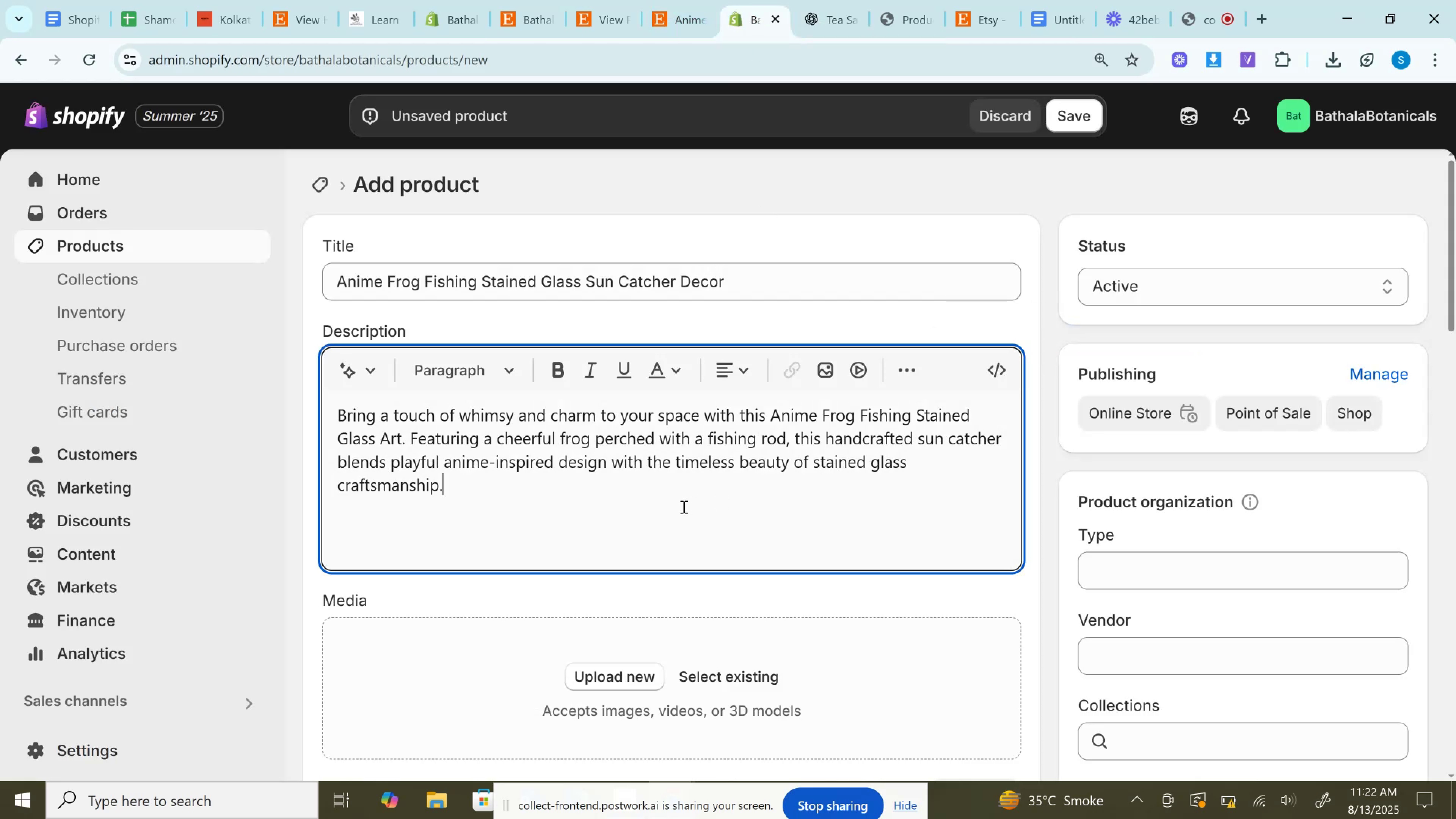 
key(Enter)
 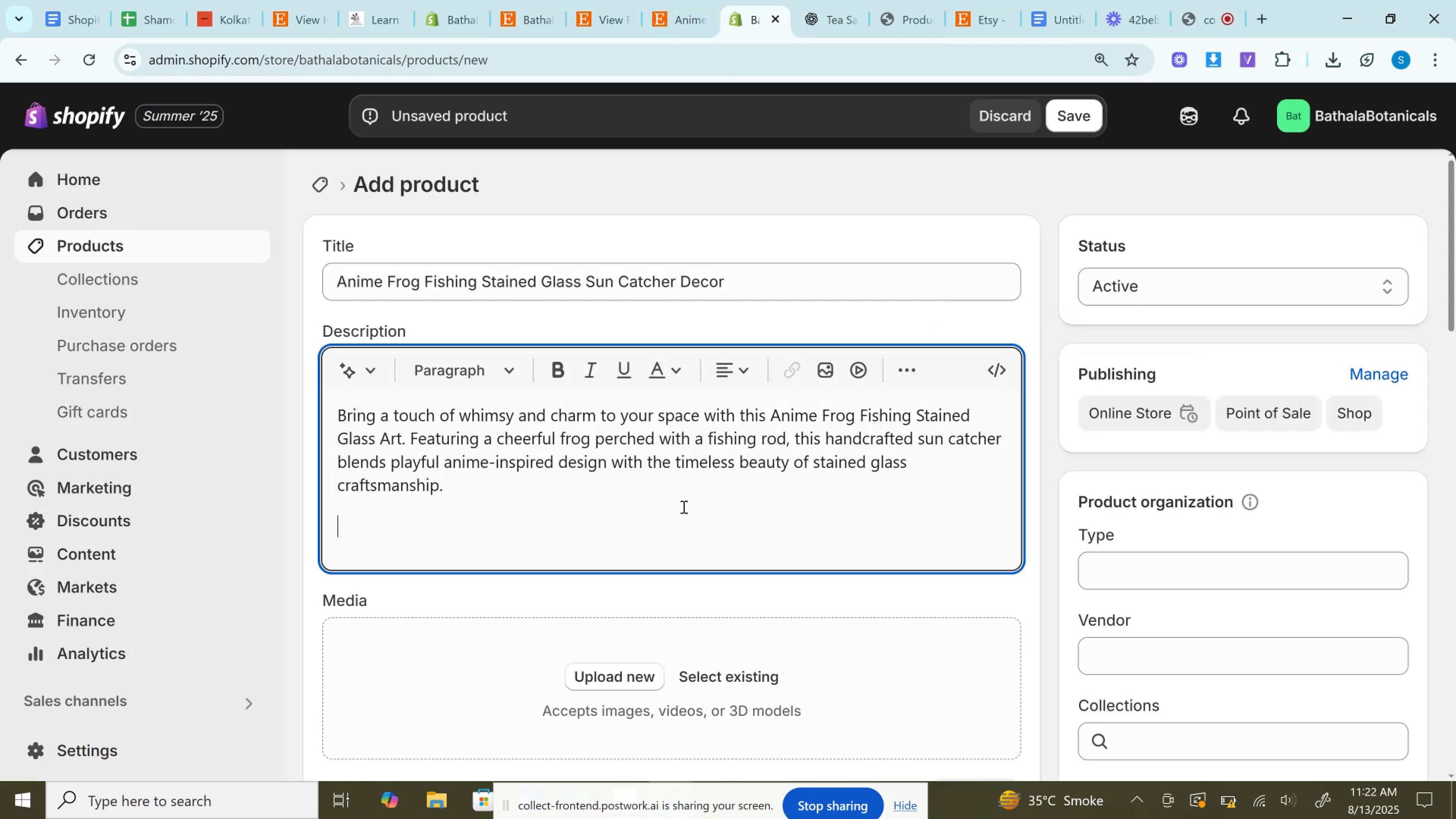 
key(Control+V)
 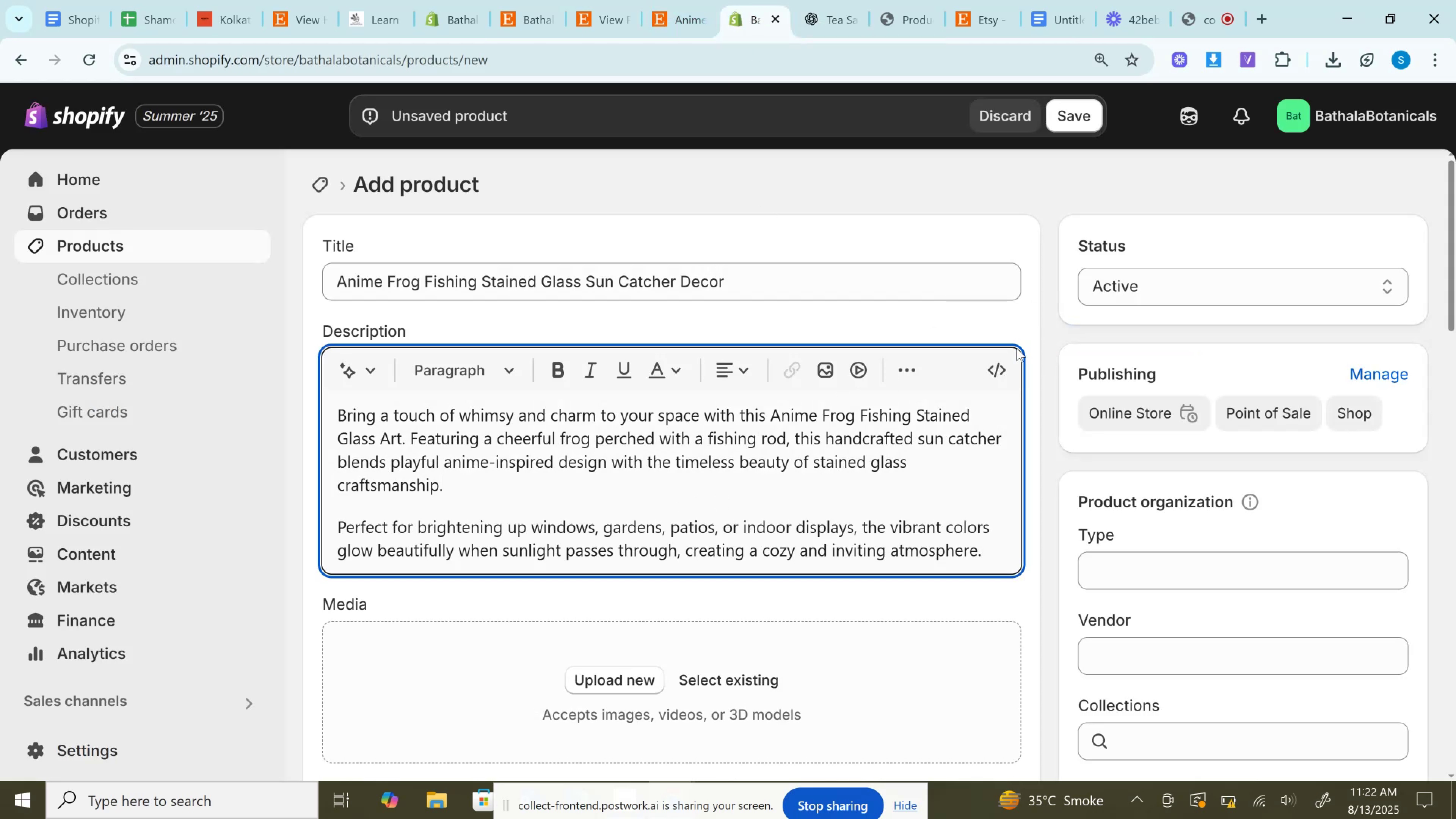 
left_click([1001, 373])
 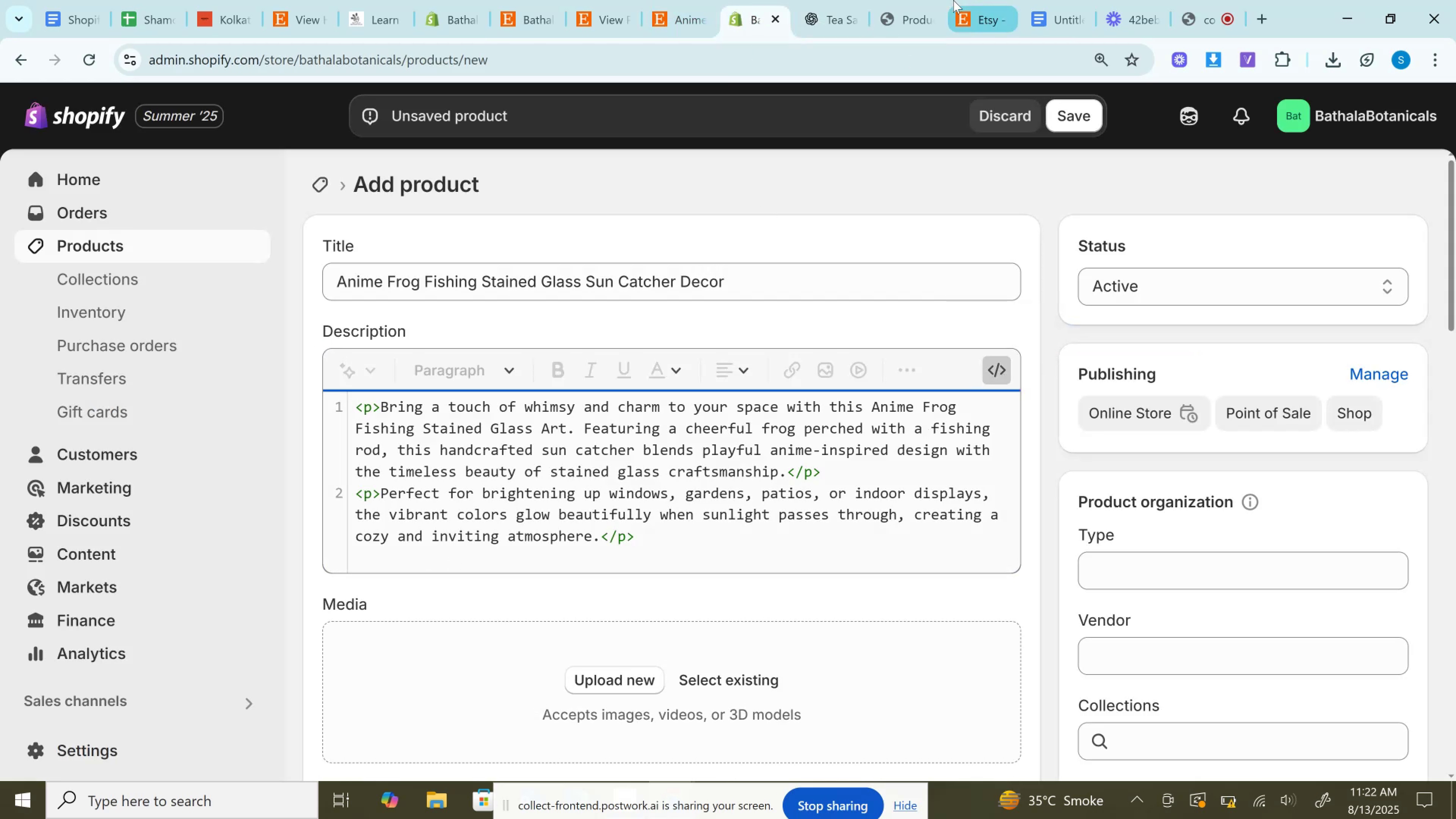 
left_click([842, 0])
 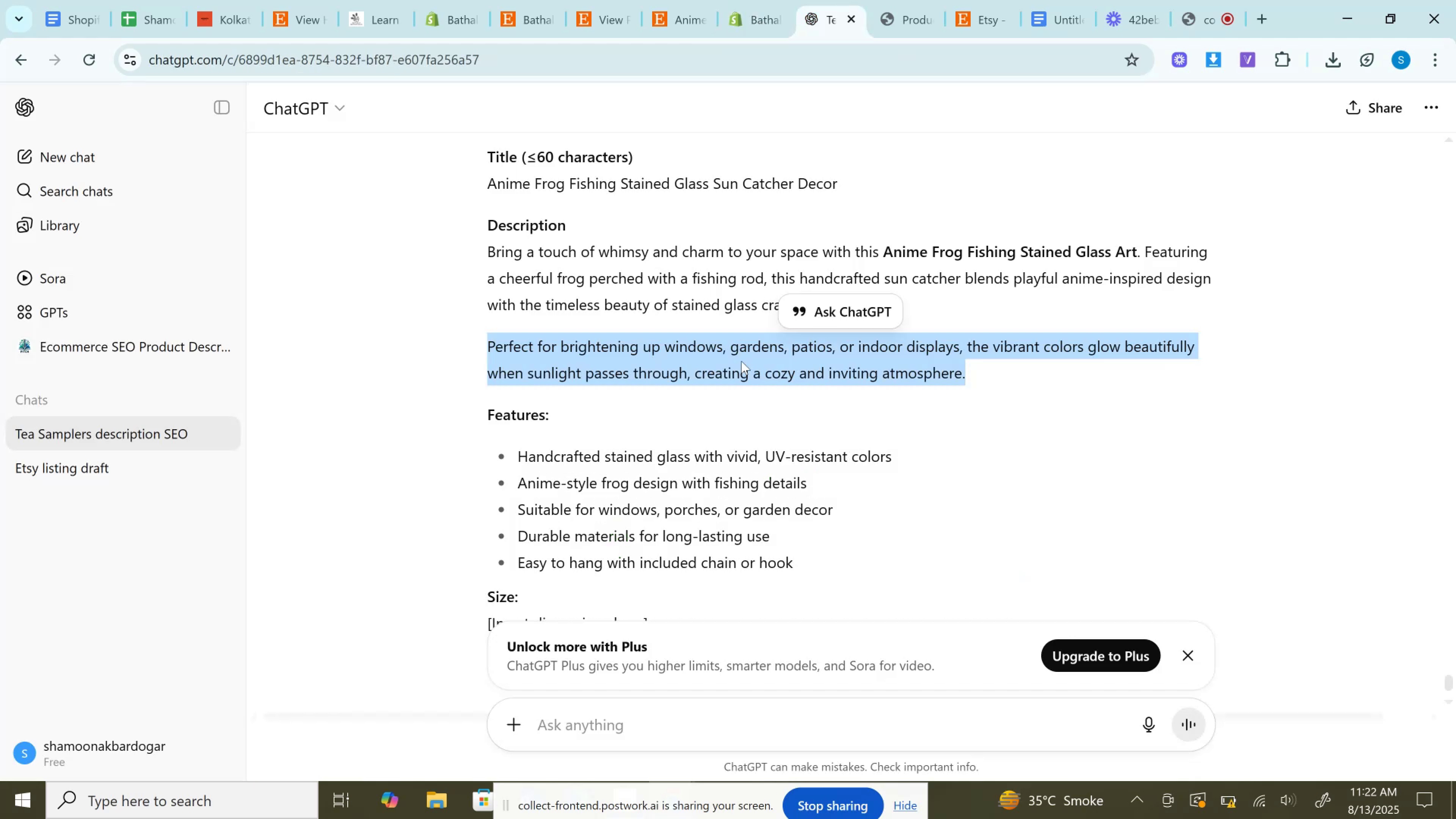 
scroll: coordinate [740, 365], scroll_direction: down, amount: 2.0
 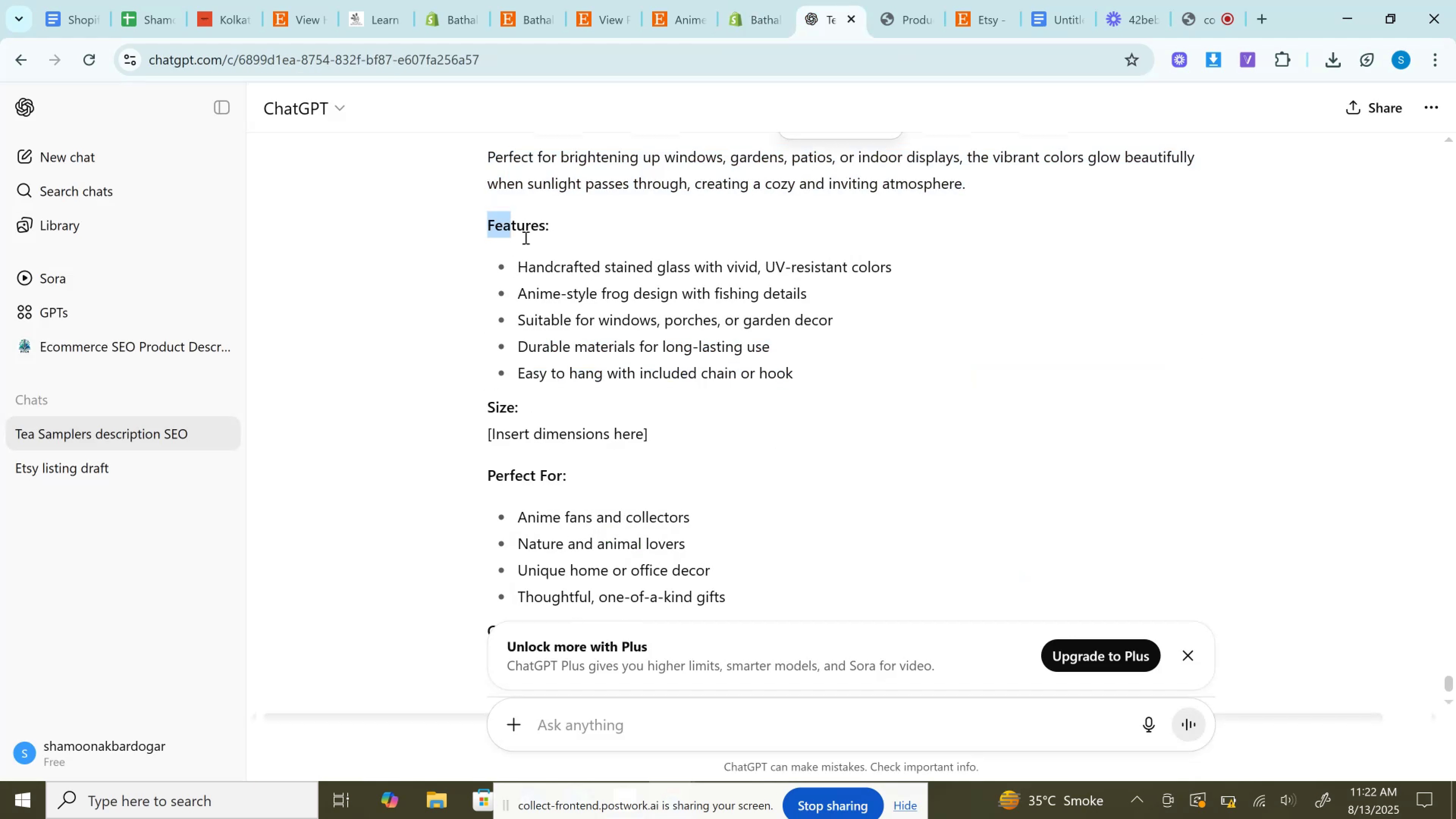 
key(Control+C)
 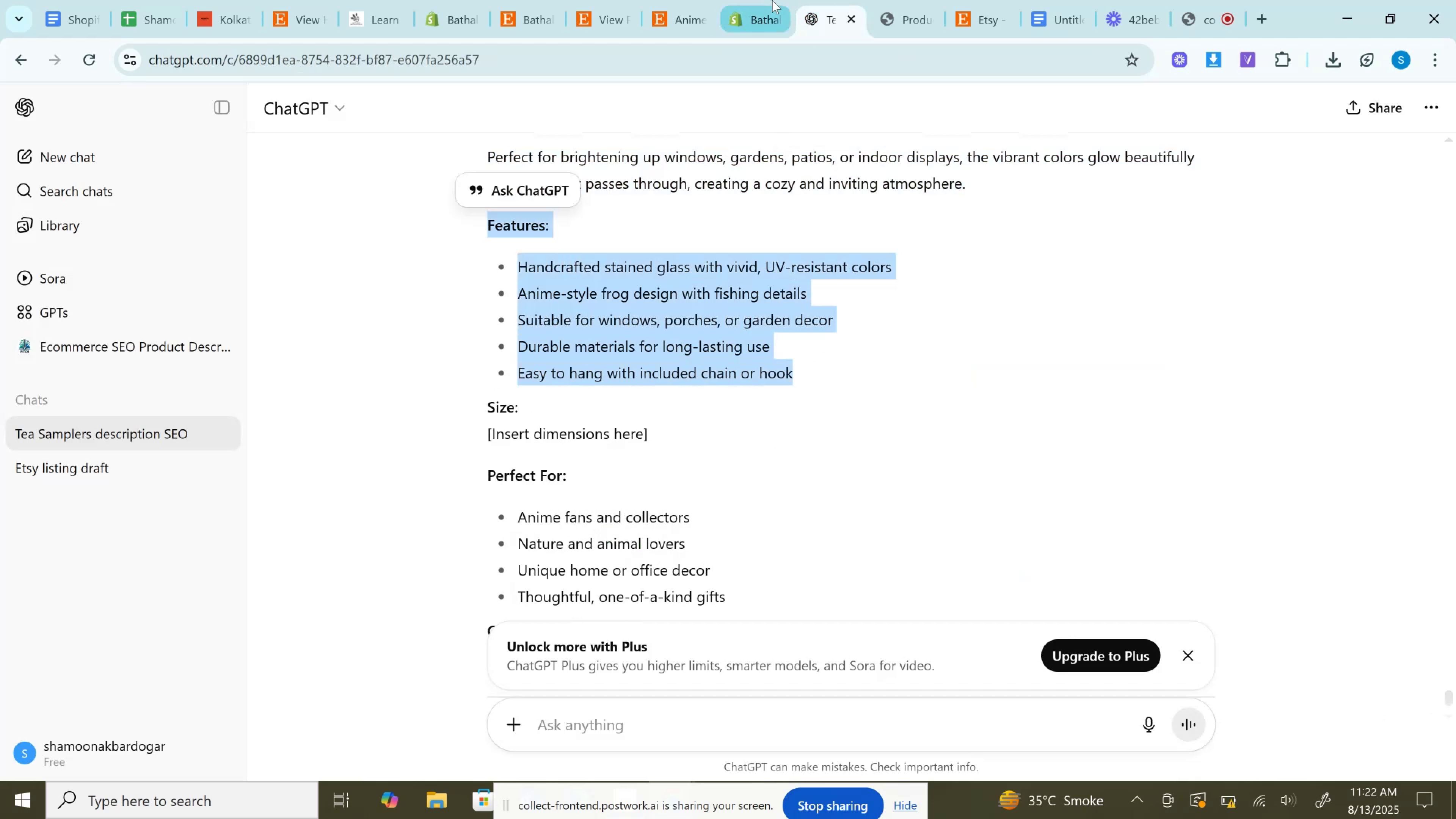 
left_click([767, 0])
 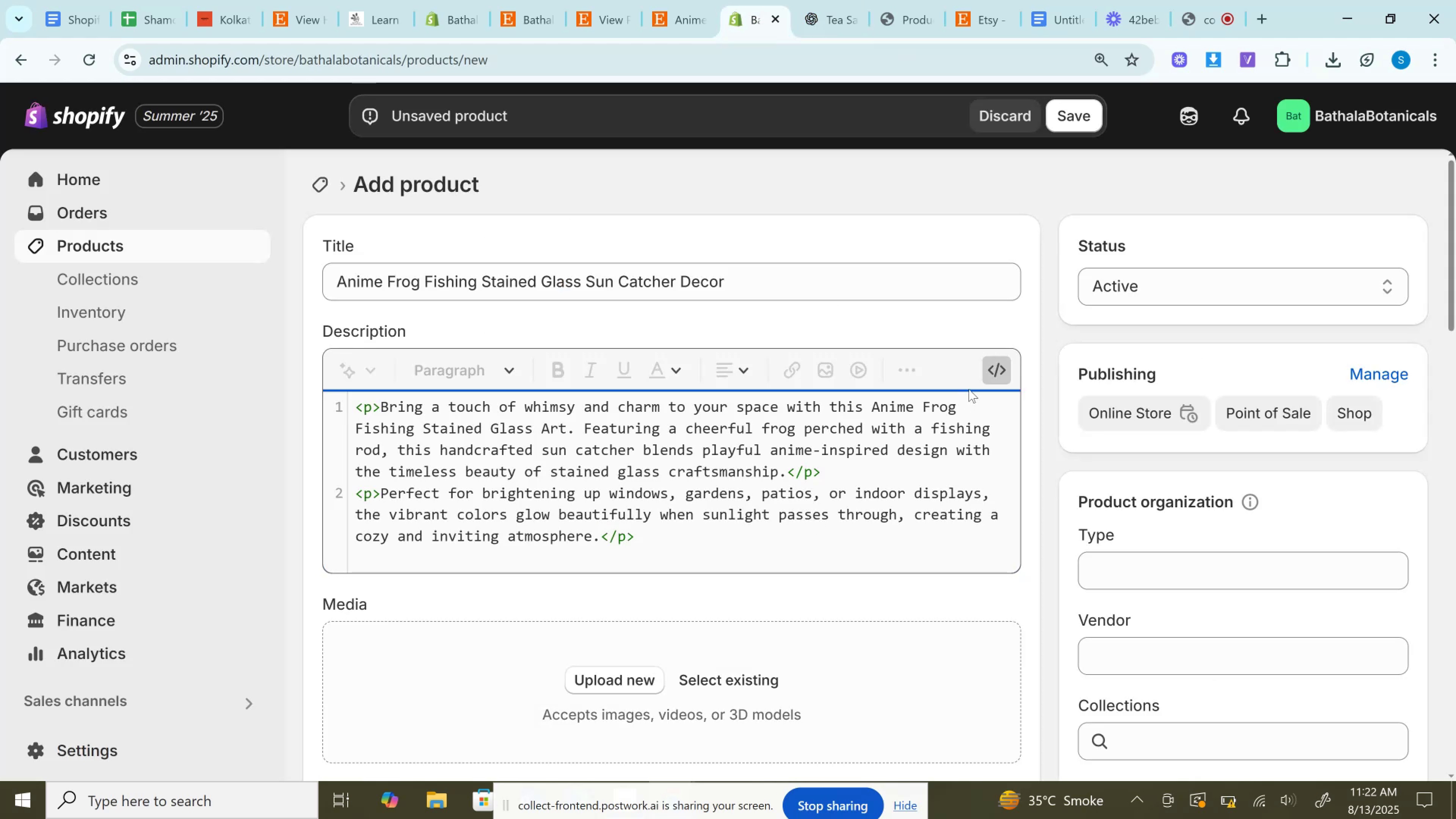 
left_click([996, 365])
 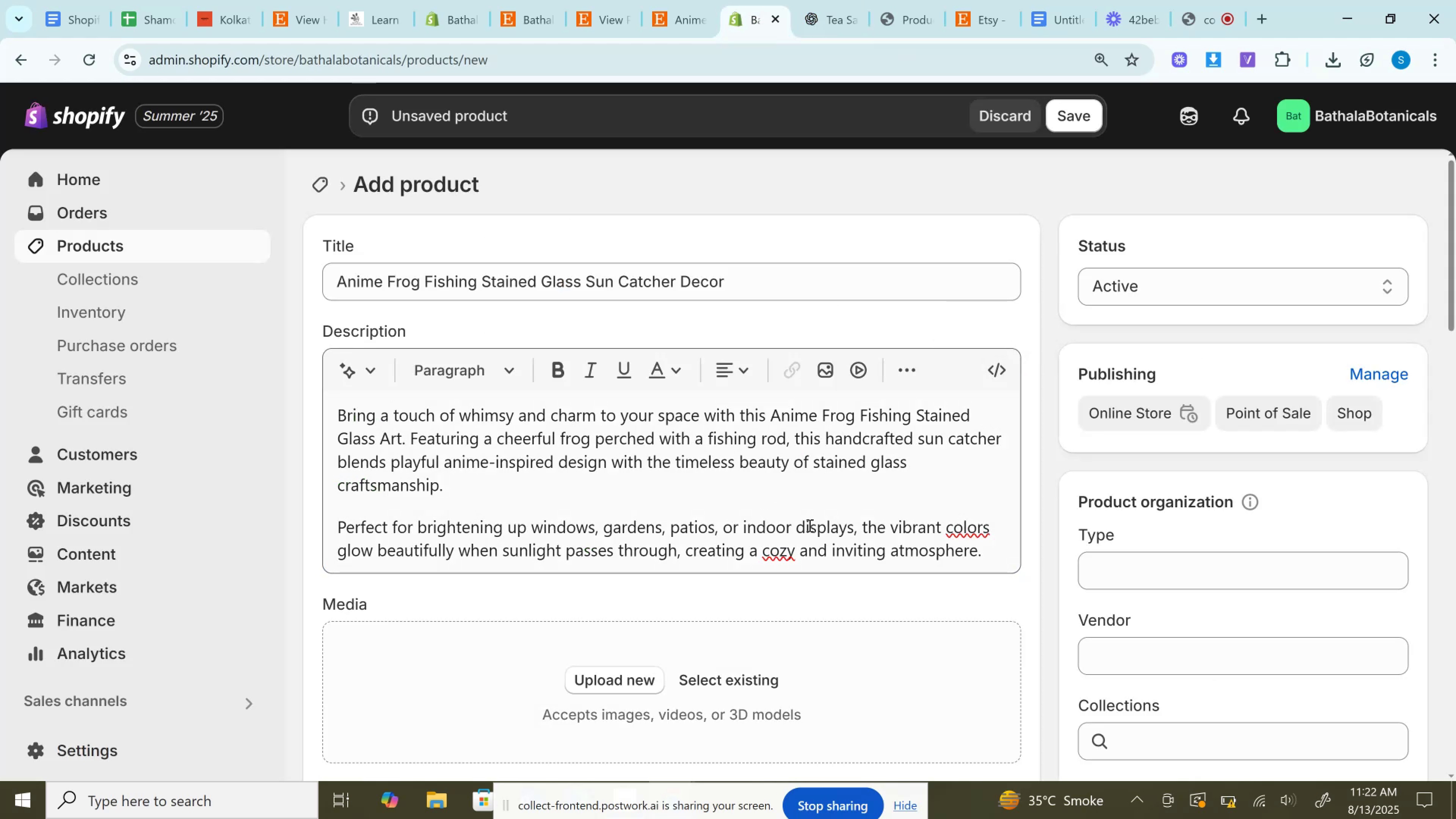 
scroll: coordinate [874, 535], scroll_direction: down, amount: 2.0
 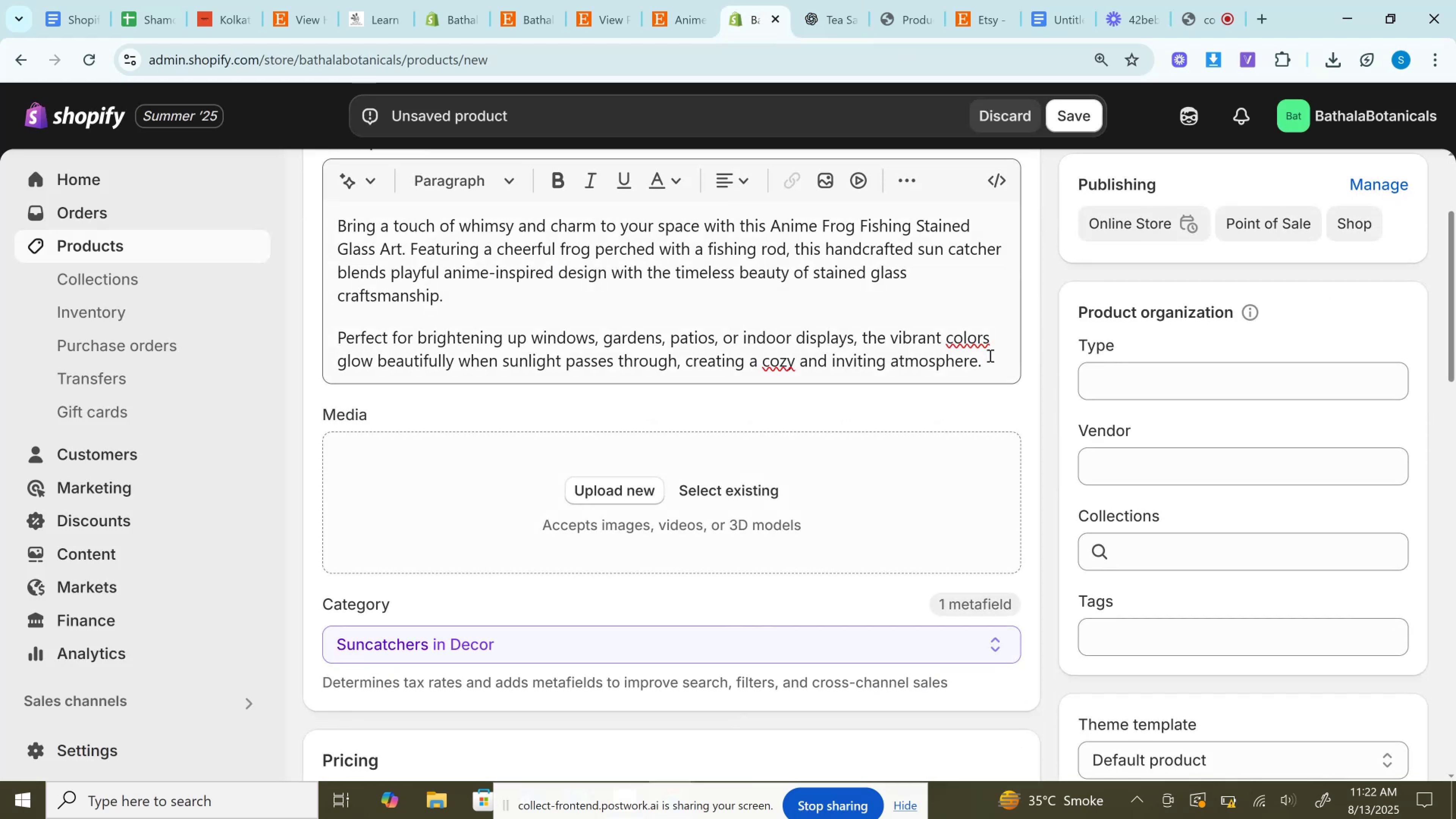 
left_click([991, 365])
 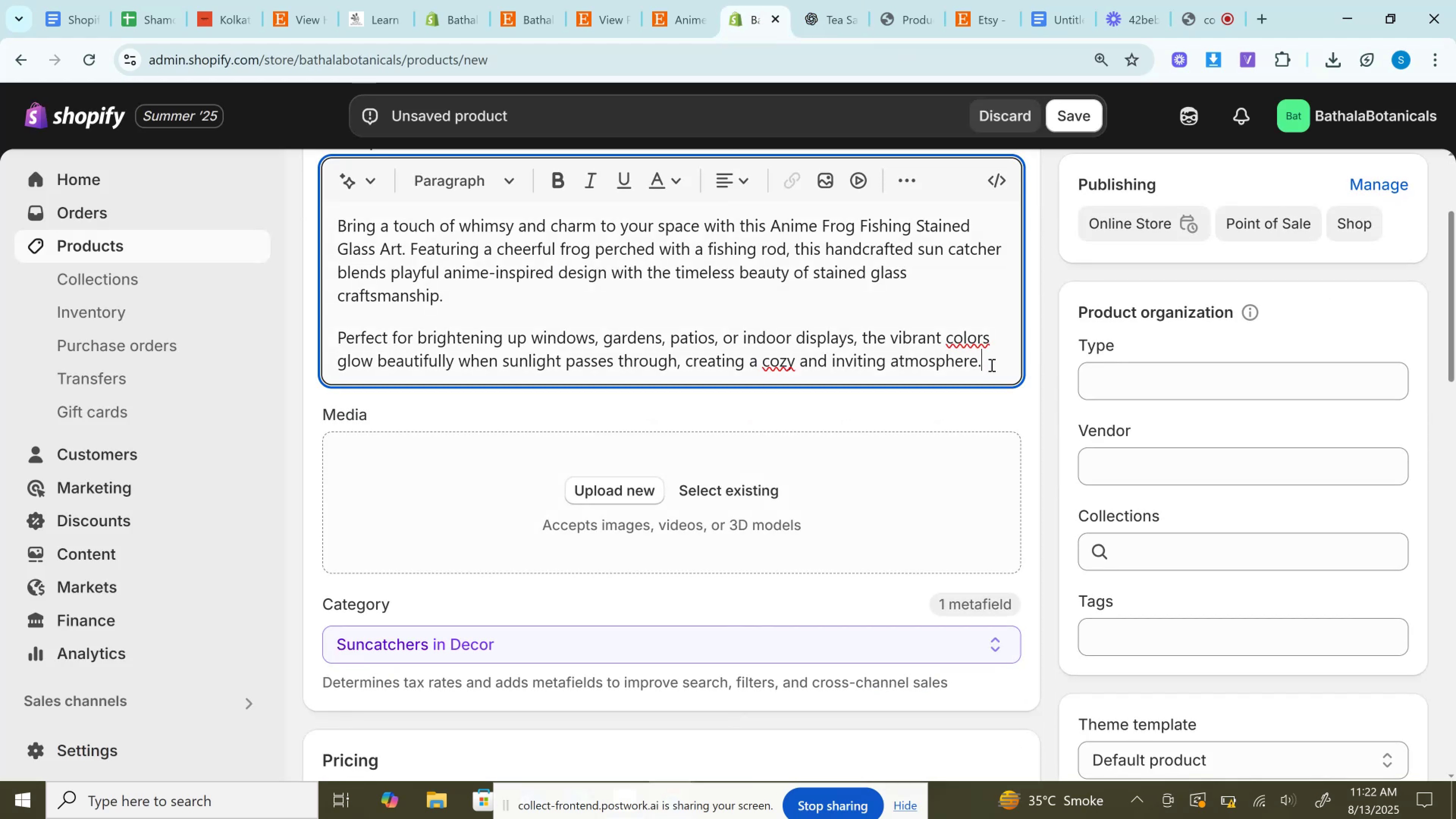 
key(Enter)
 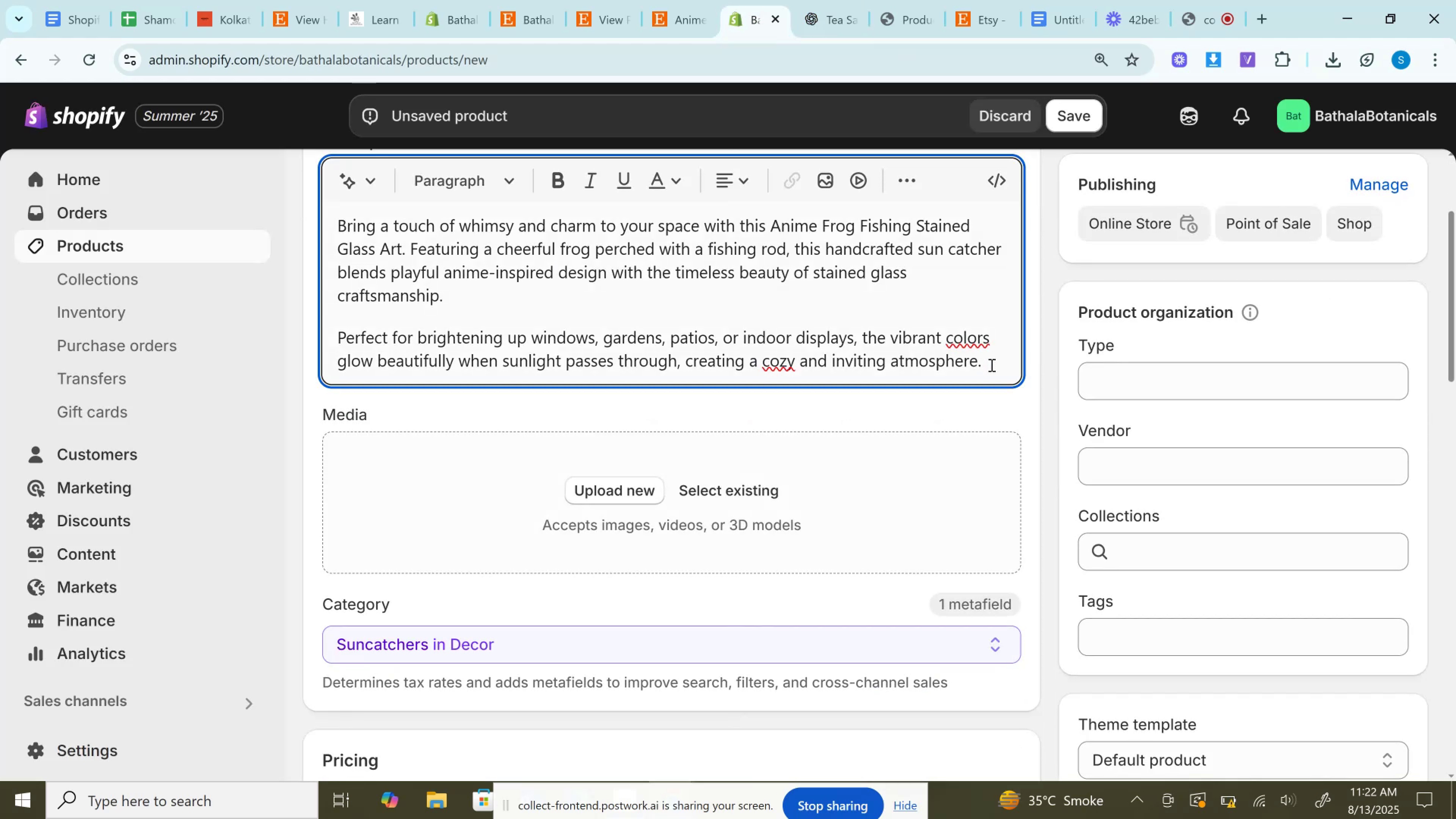 
key(Control+V)
 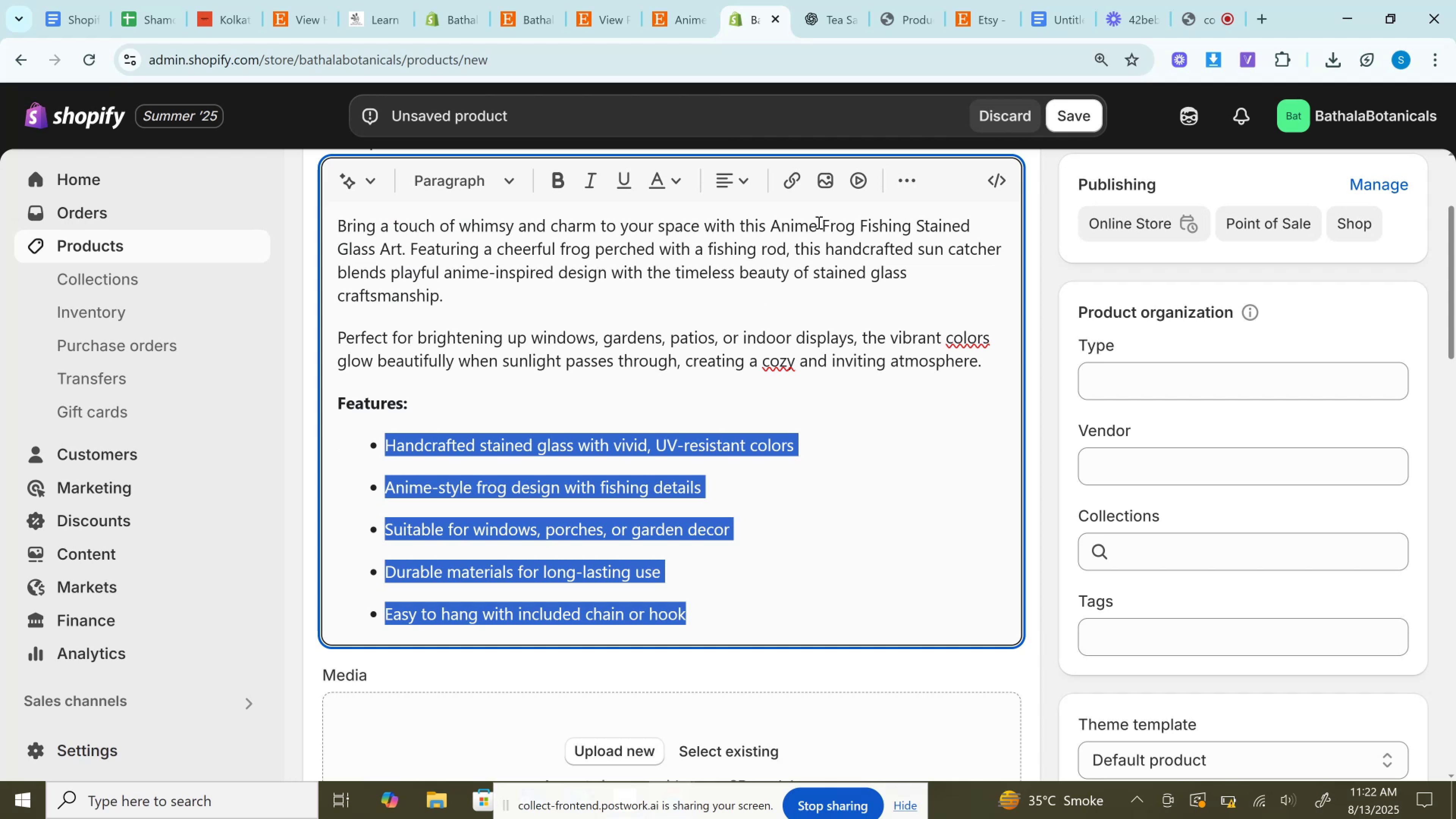 
left_click([907, 185])
 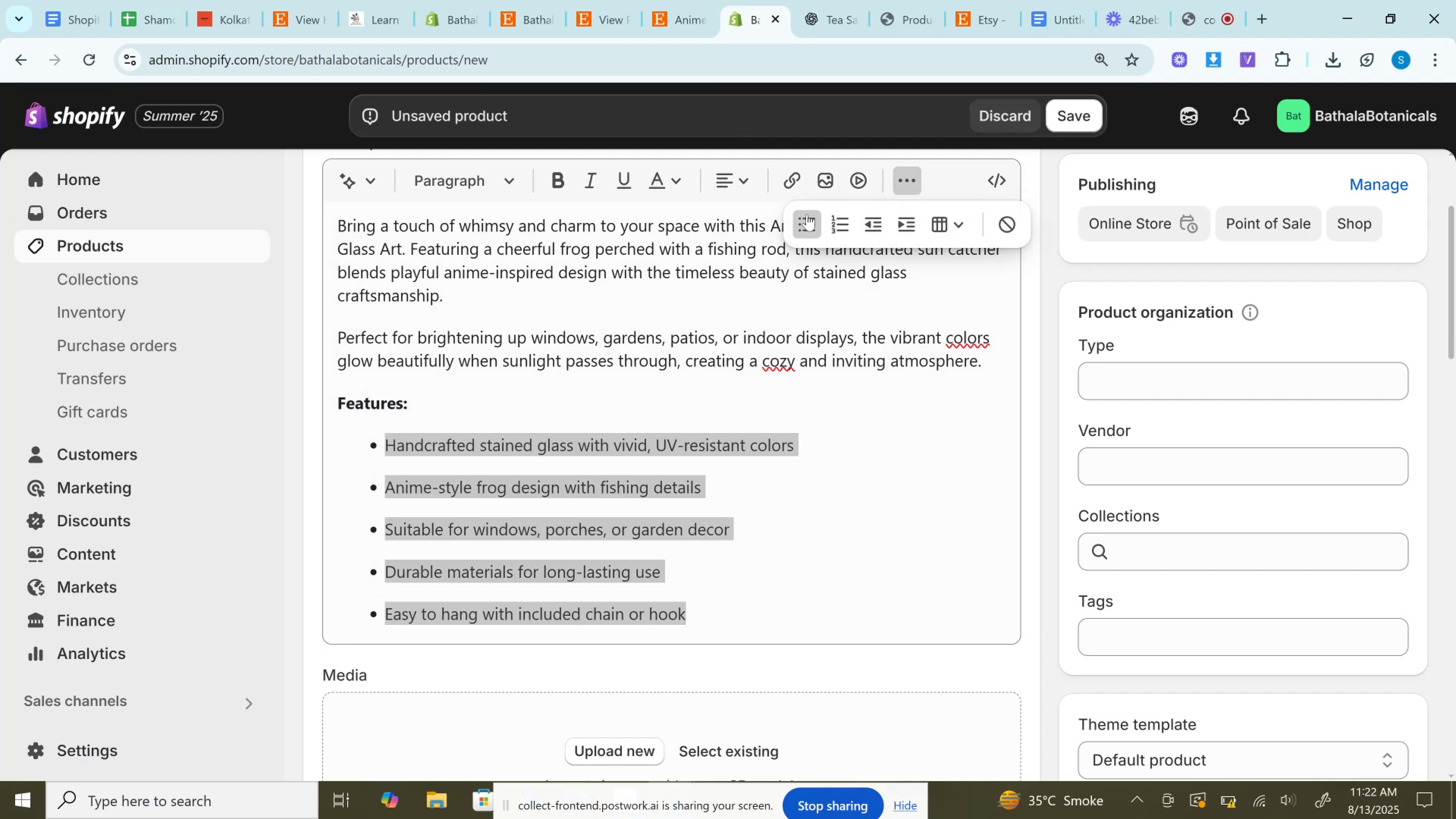 
left_click([806, 214])
 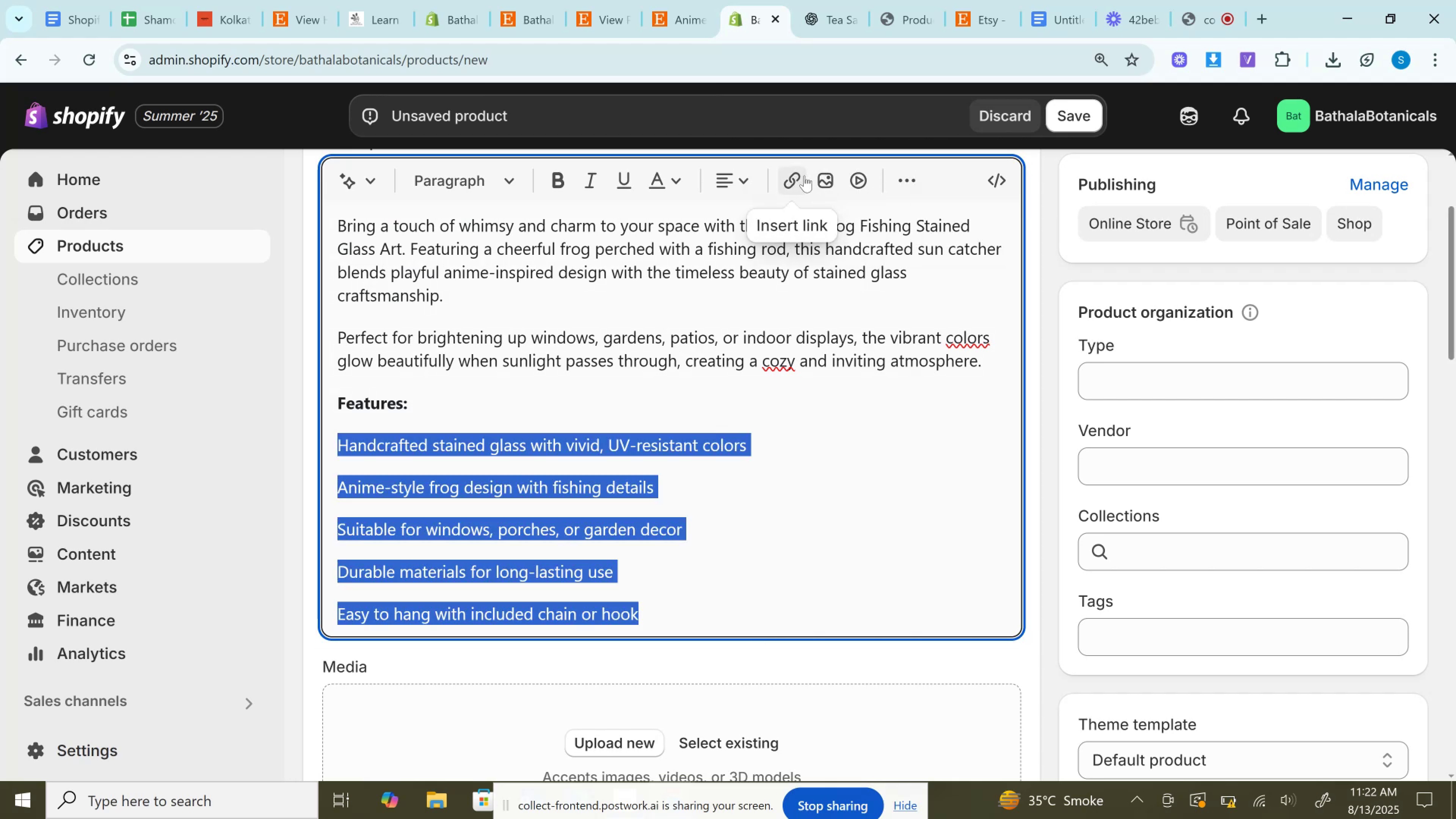 
left_click([916, 176])
 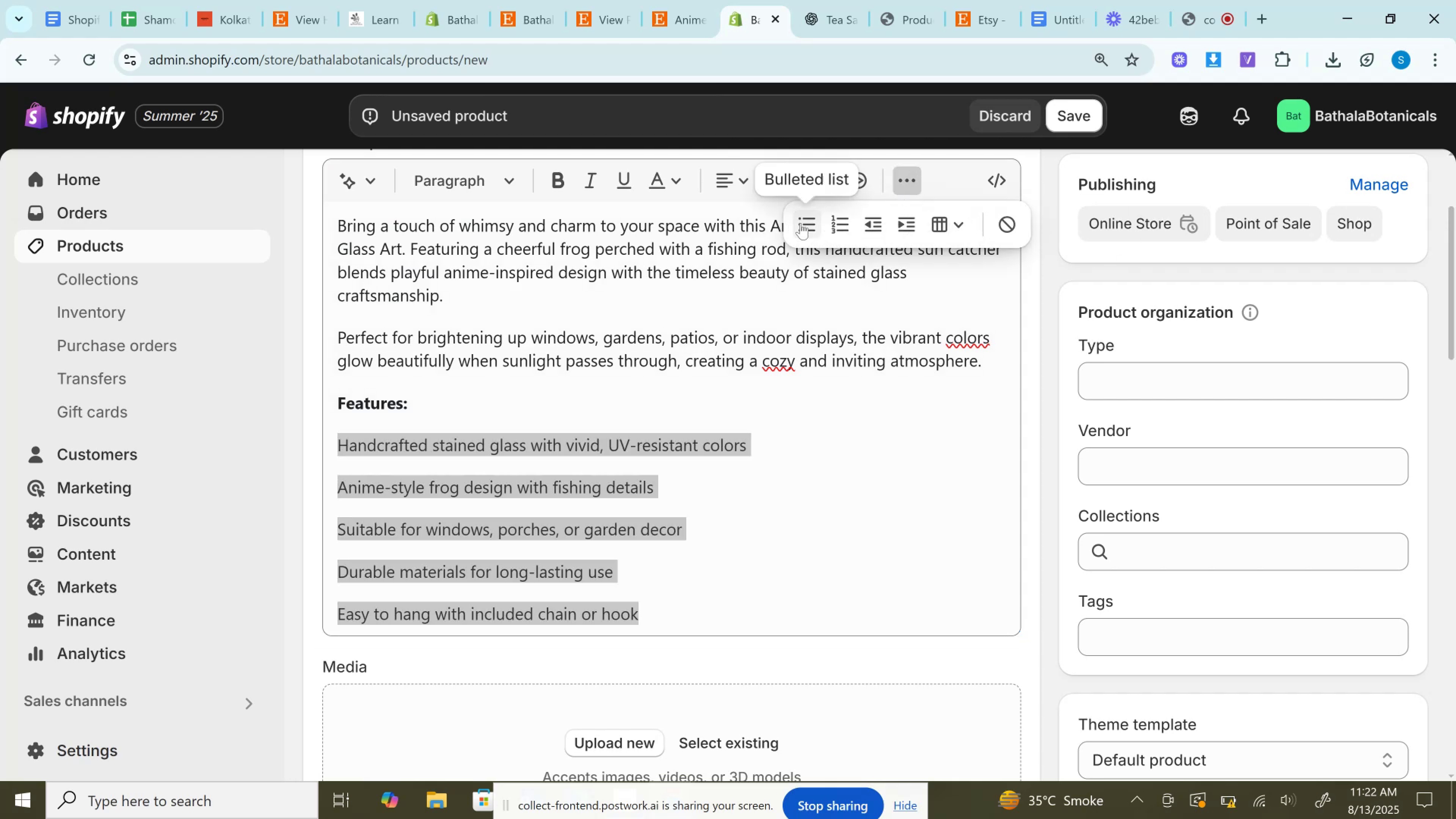 
left_click([800, 226])
 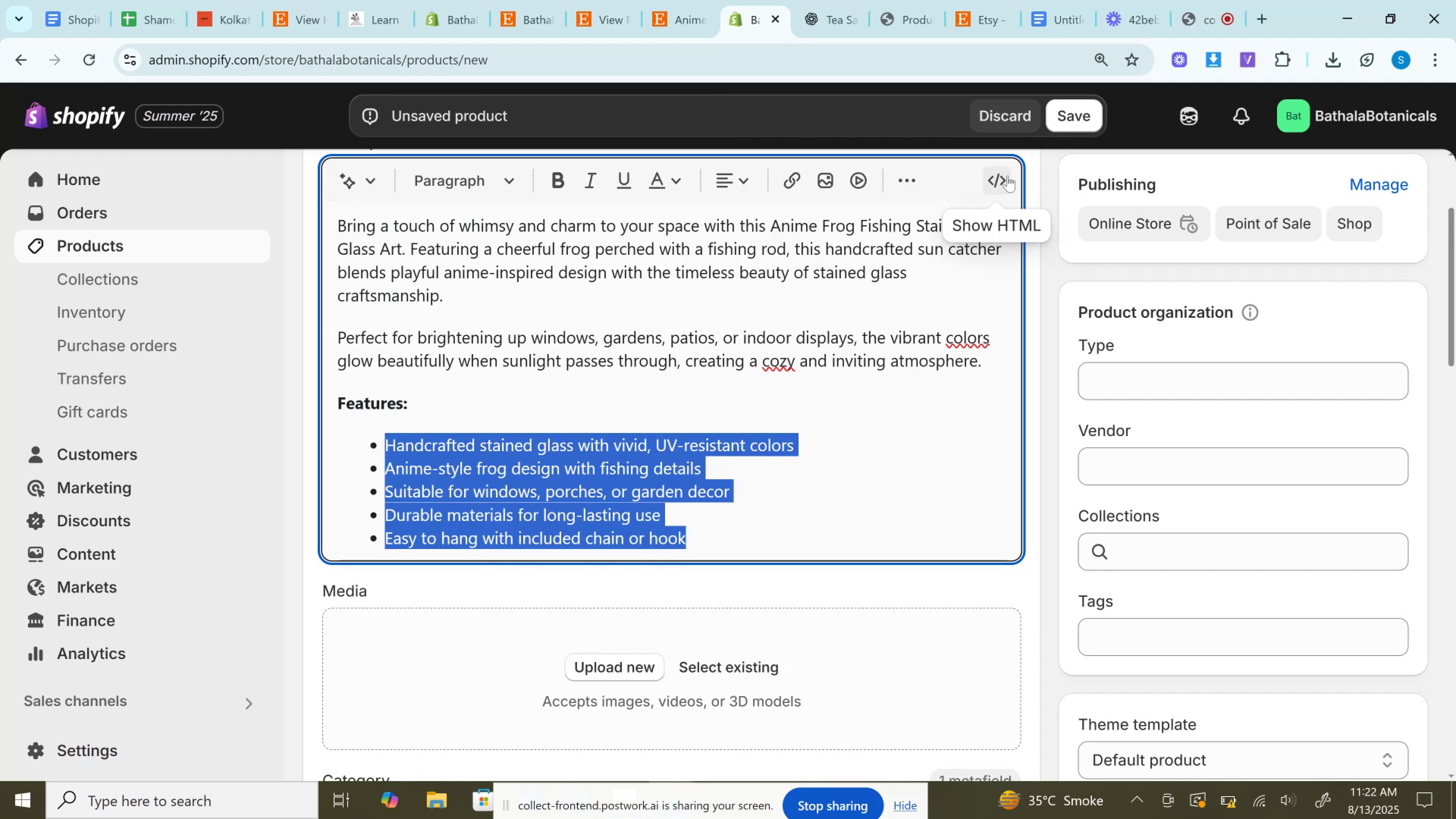 
left_click([998, 175])
 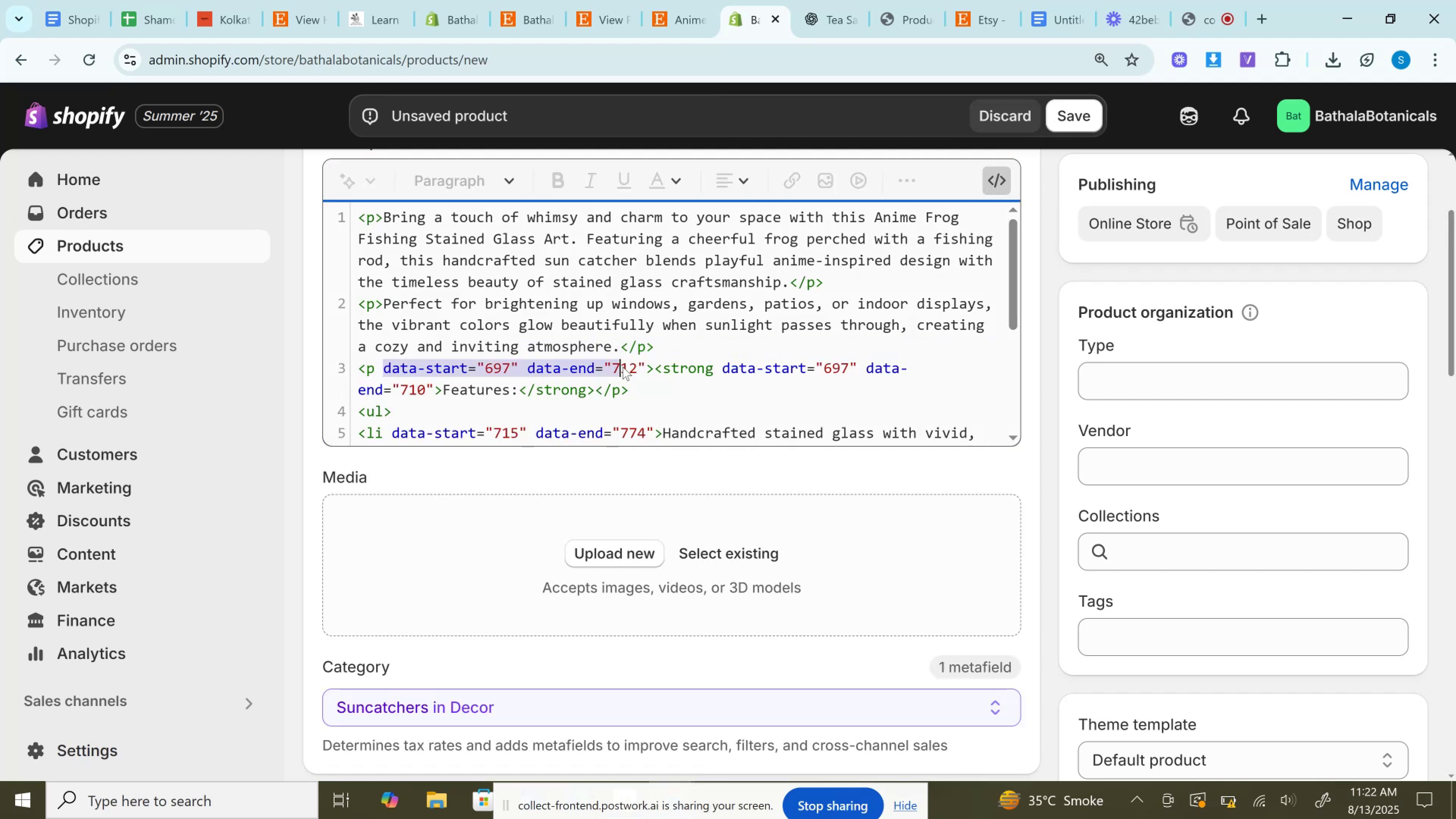 
key(Backspace)
 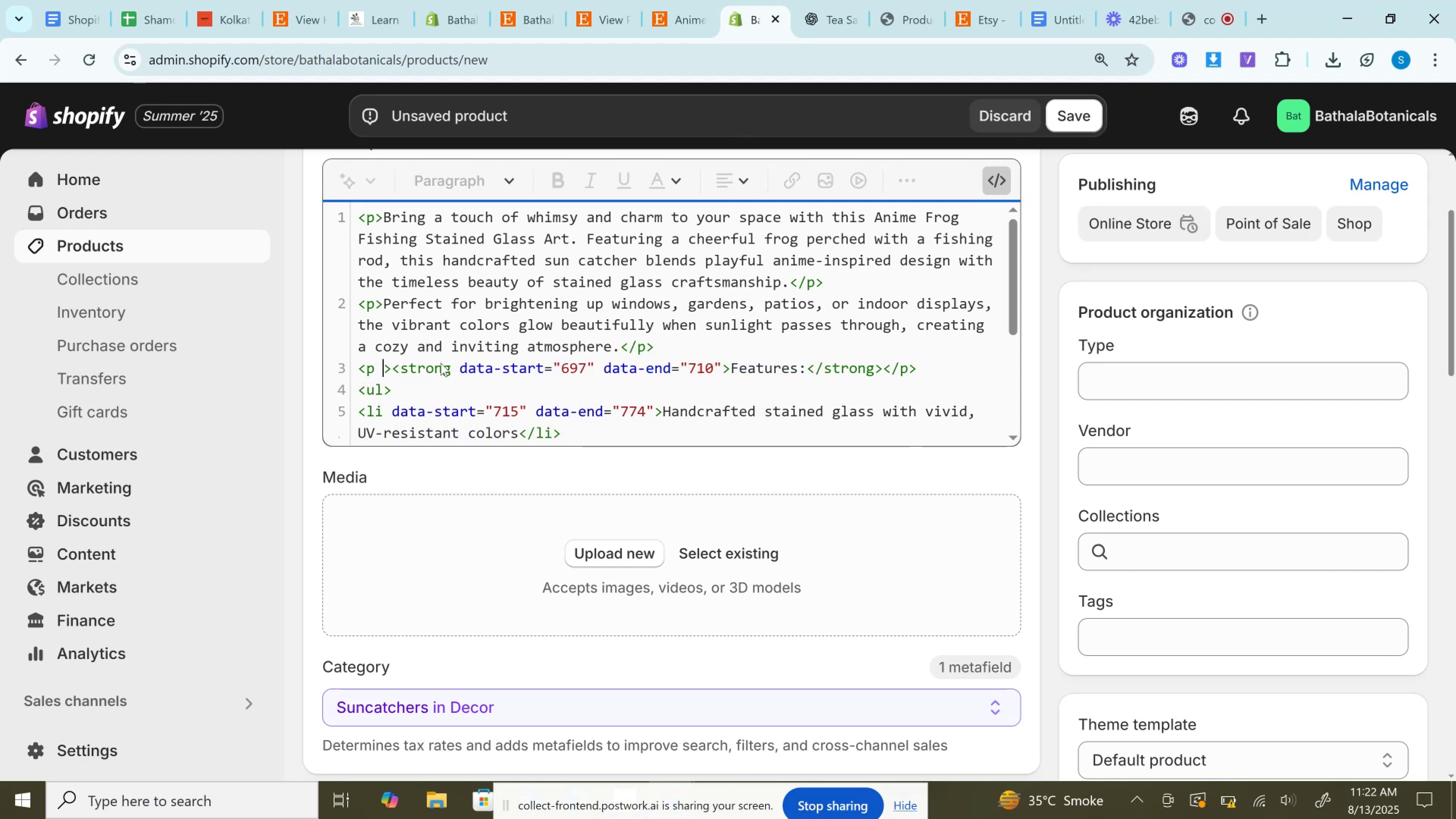 
key(Backspace)
 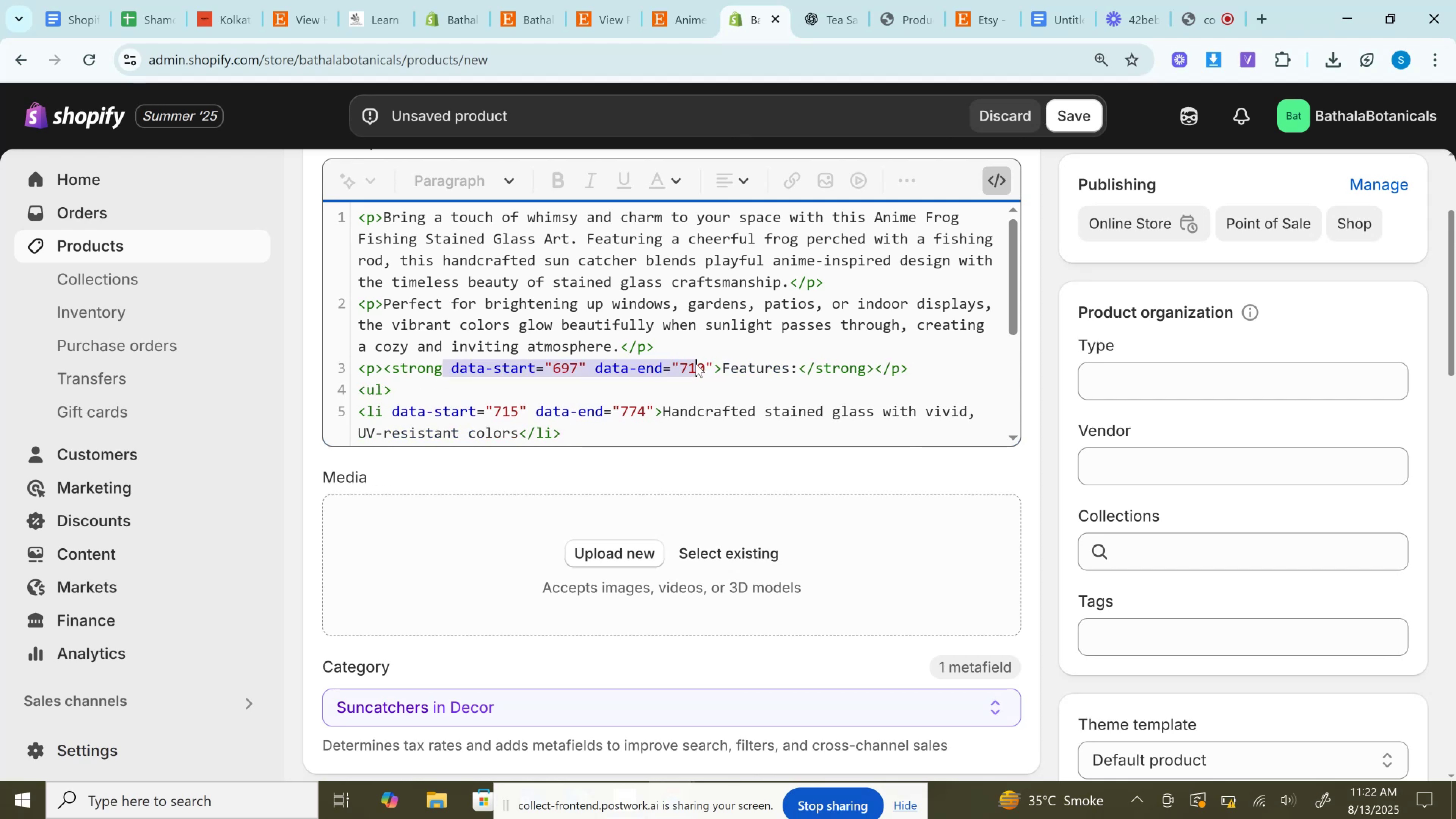 
key(Backspace)
 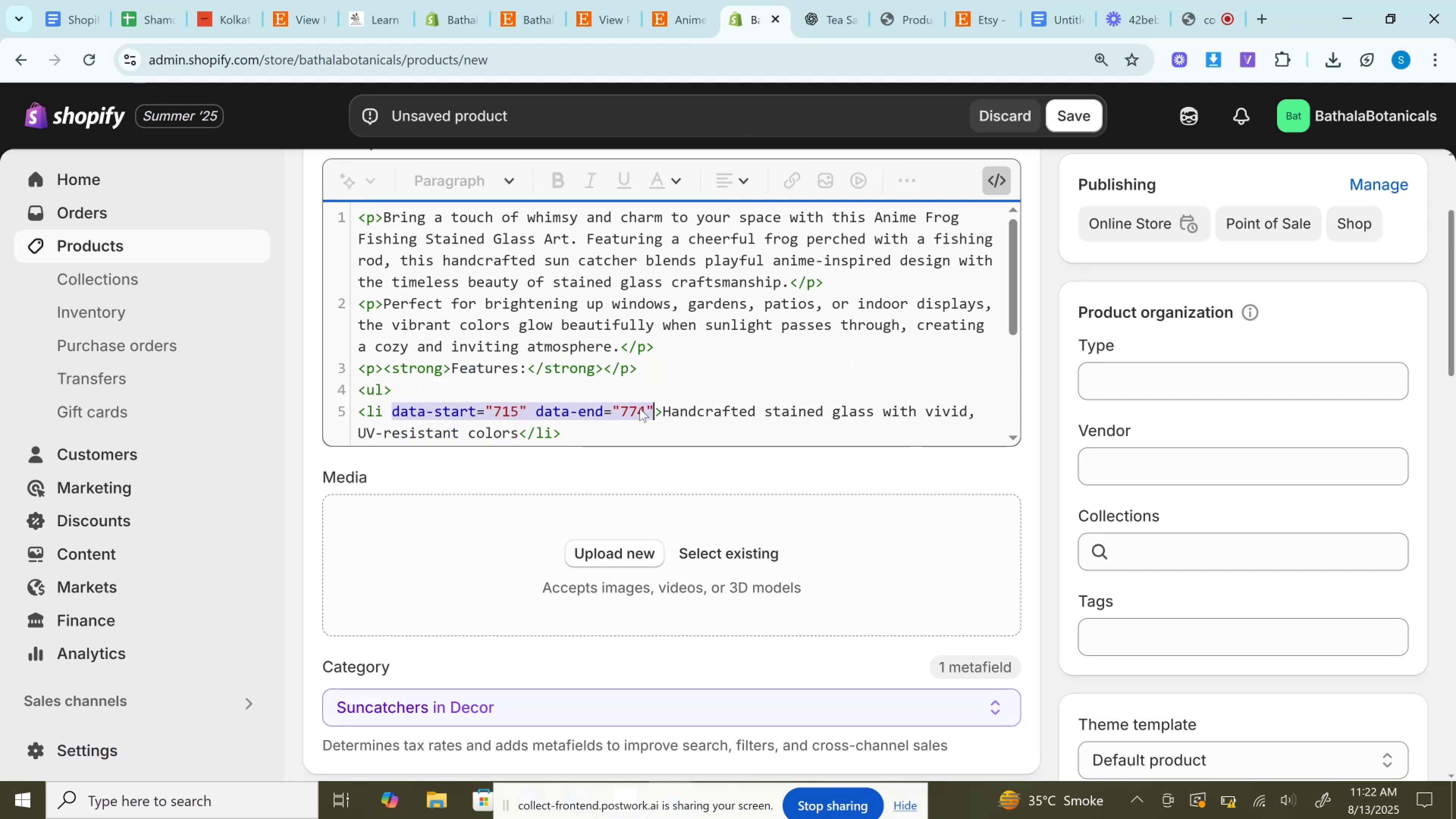 
key(Backspace)
 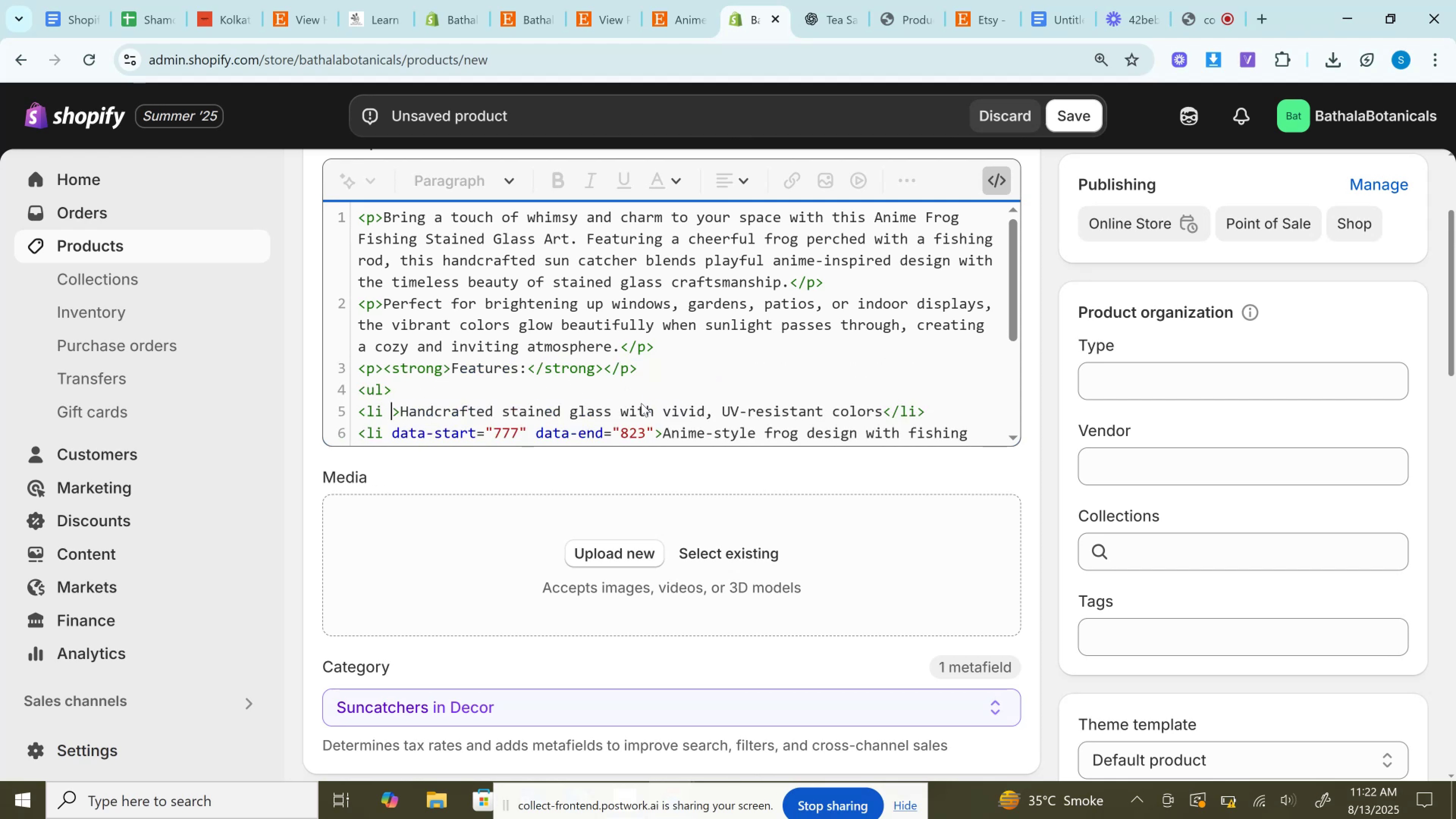 
key(Backspace)
 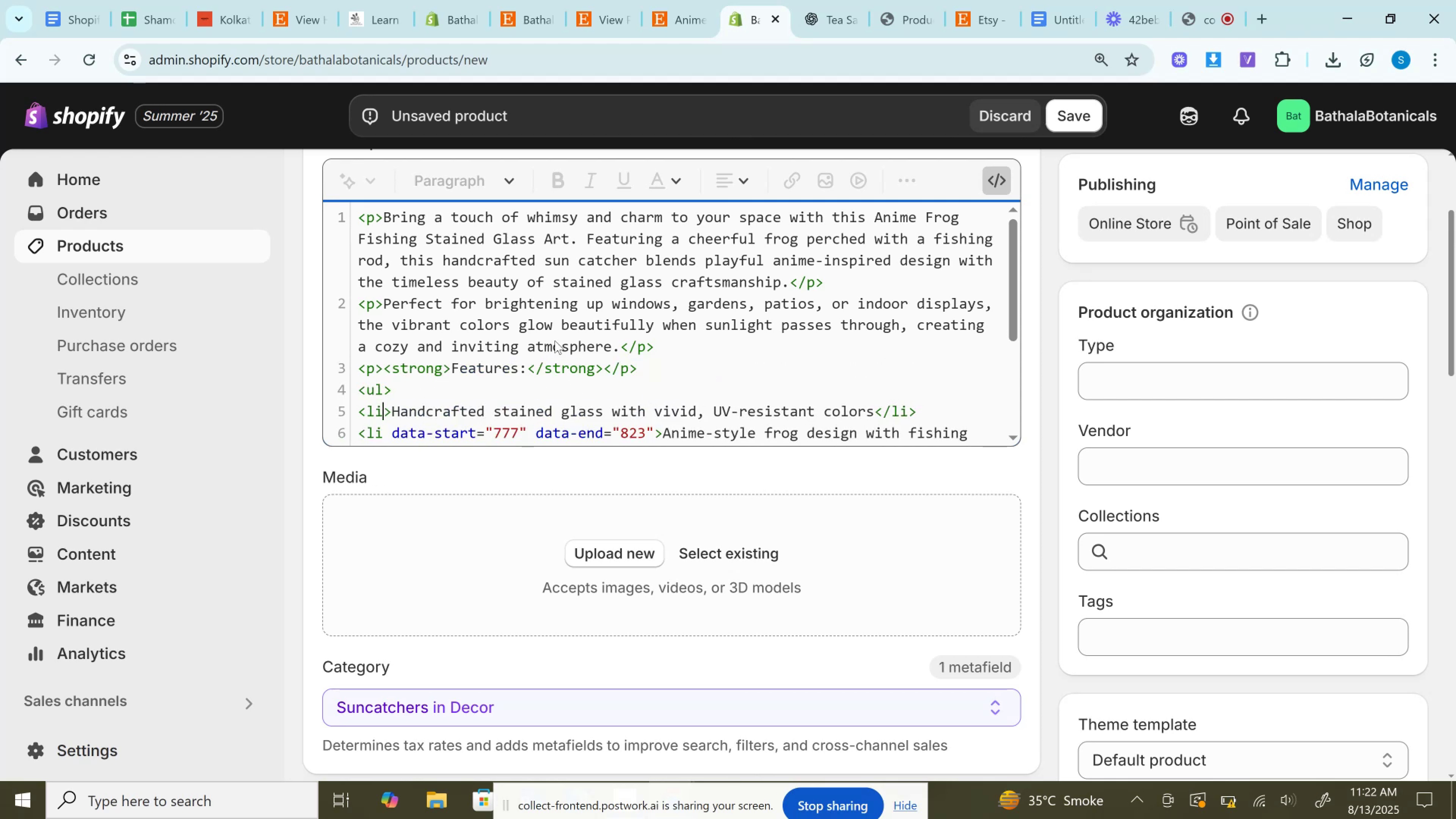 
scroll: coordinate [545, 323], scroll_direction: down, amount: 1.0
 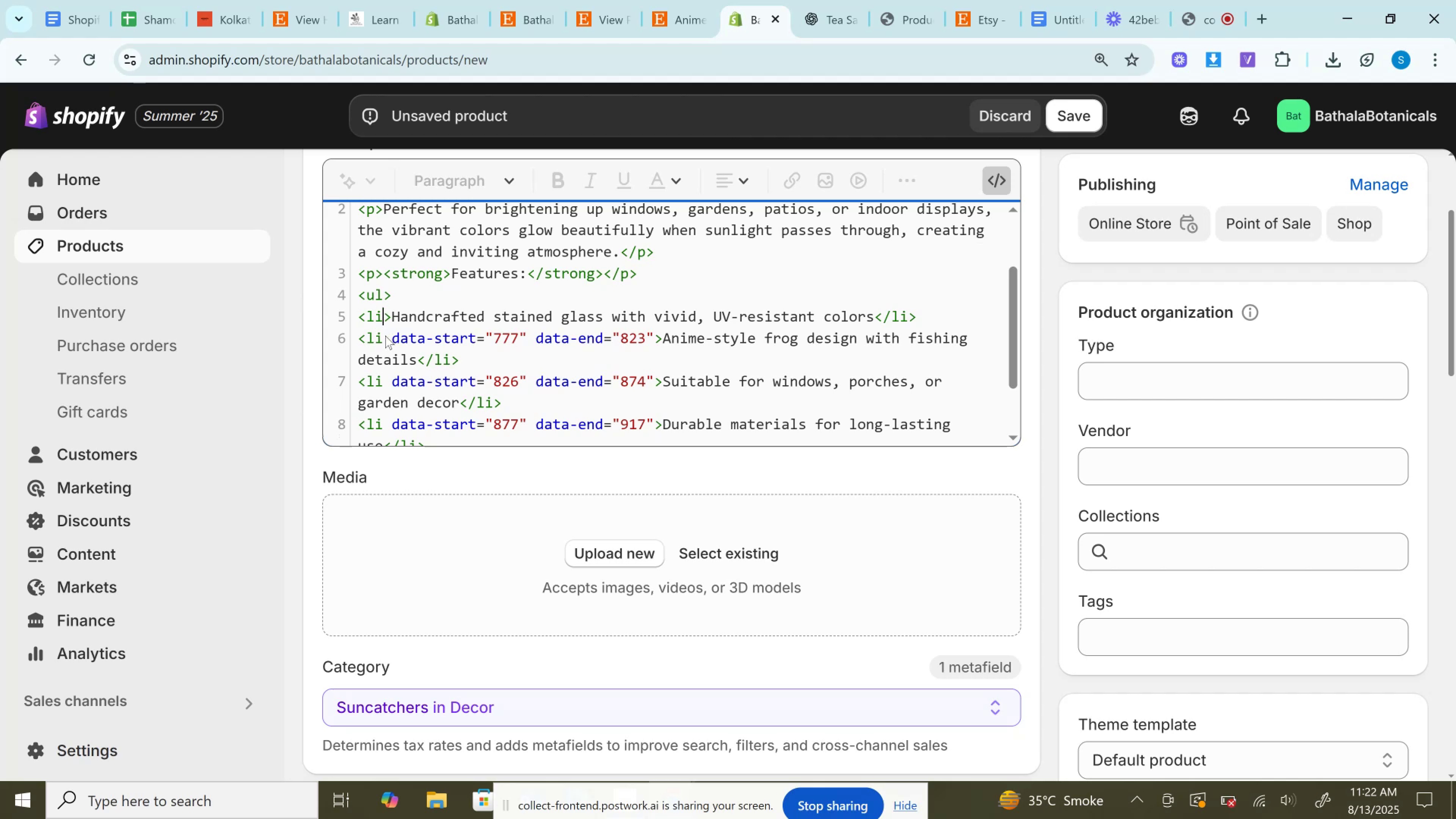 
key(Backspace)
 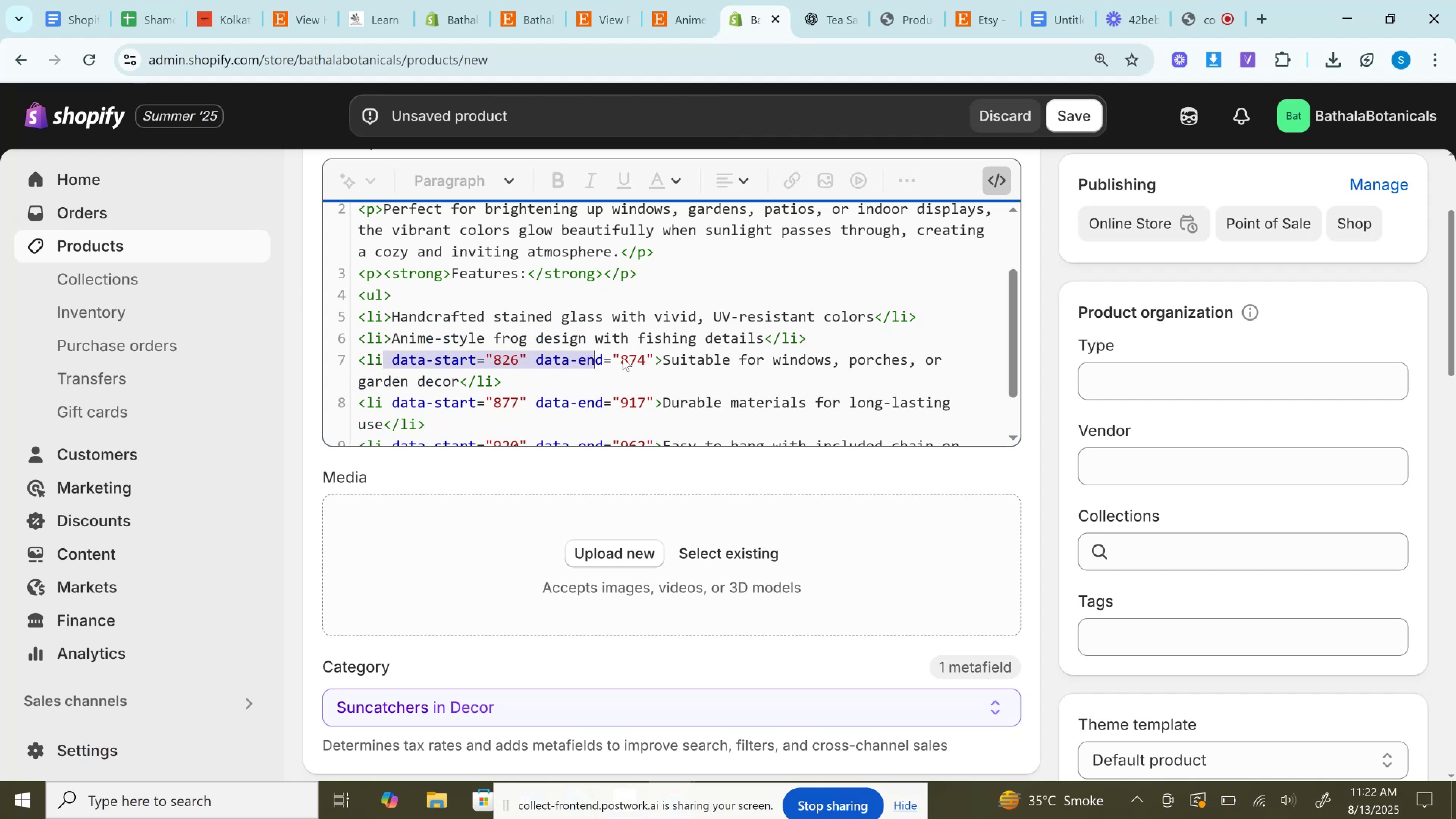 
key(Backspace)
 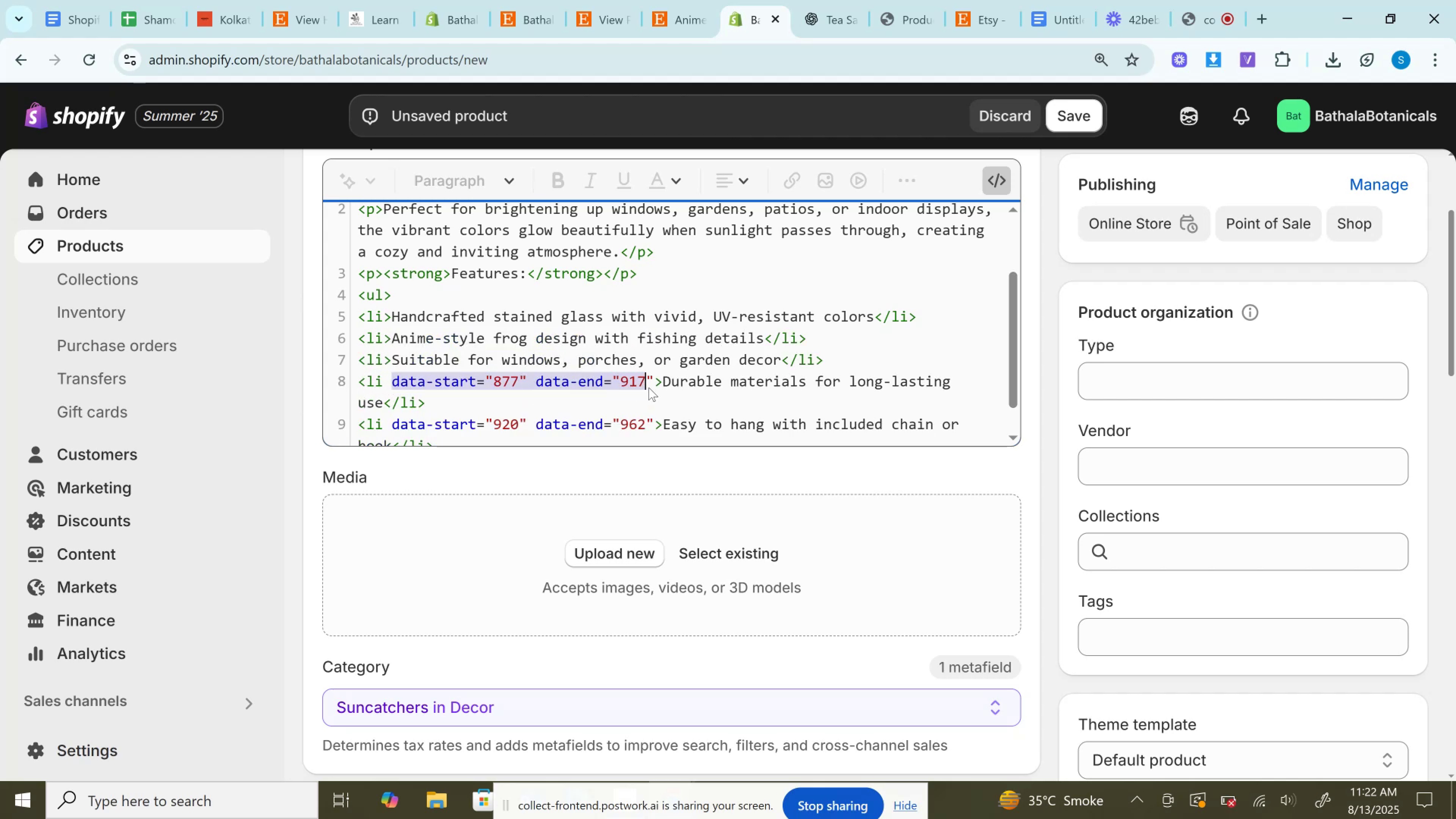 
key(Backspace)
 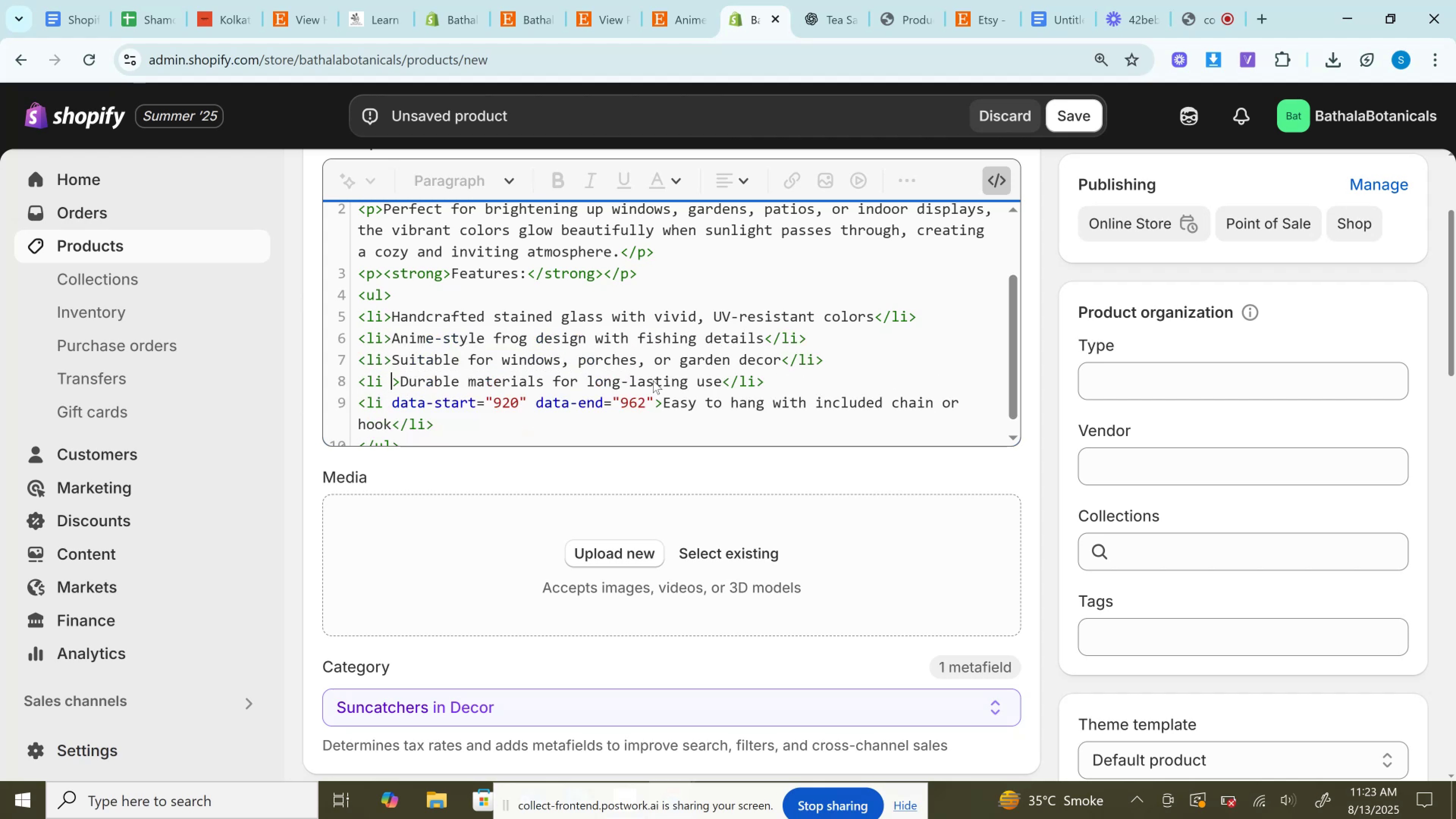 
key(Backspace)
 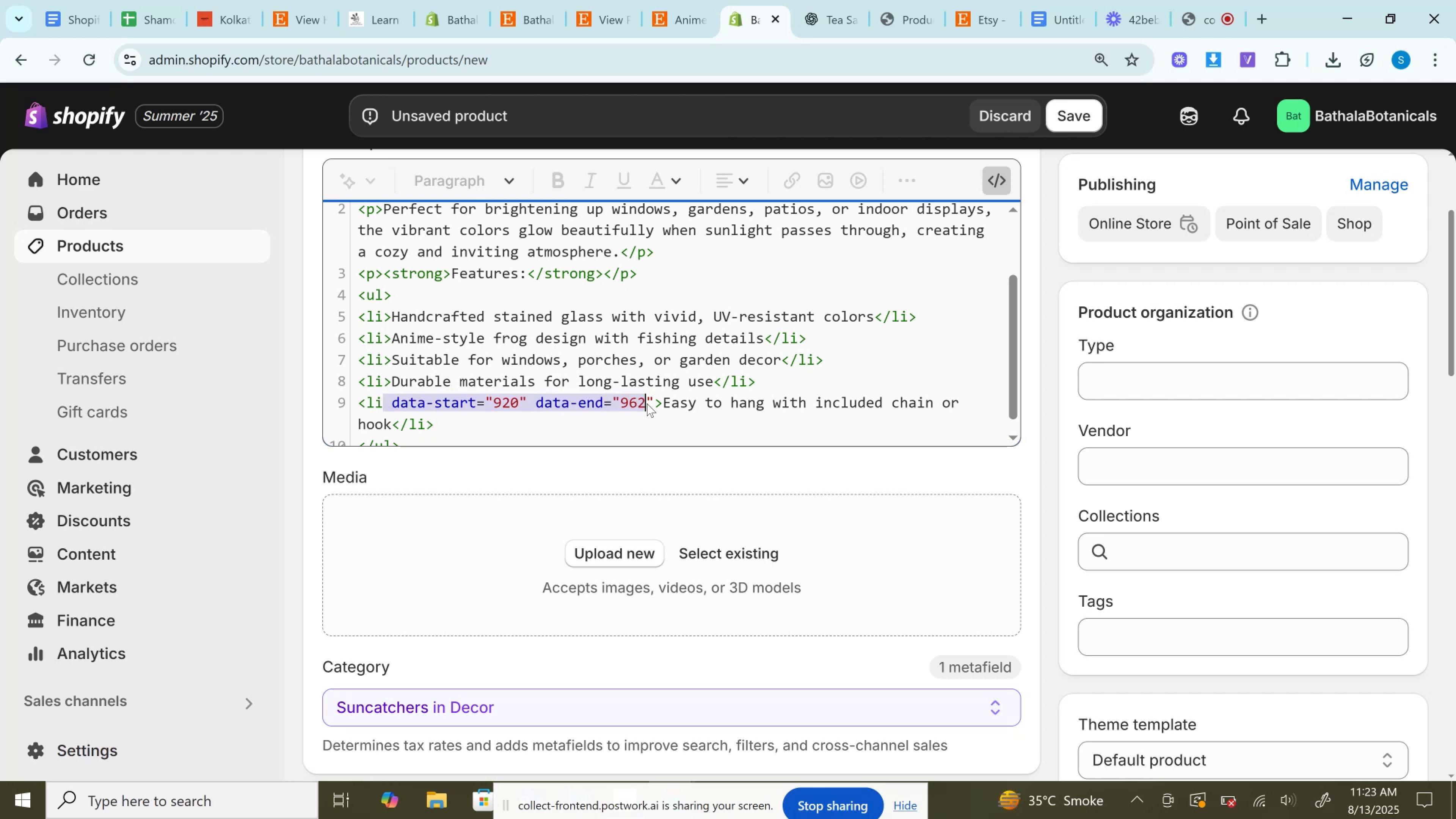 
key(Backspace)
 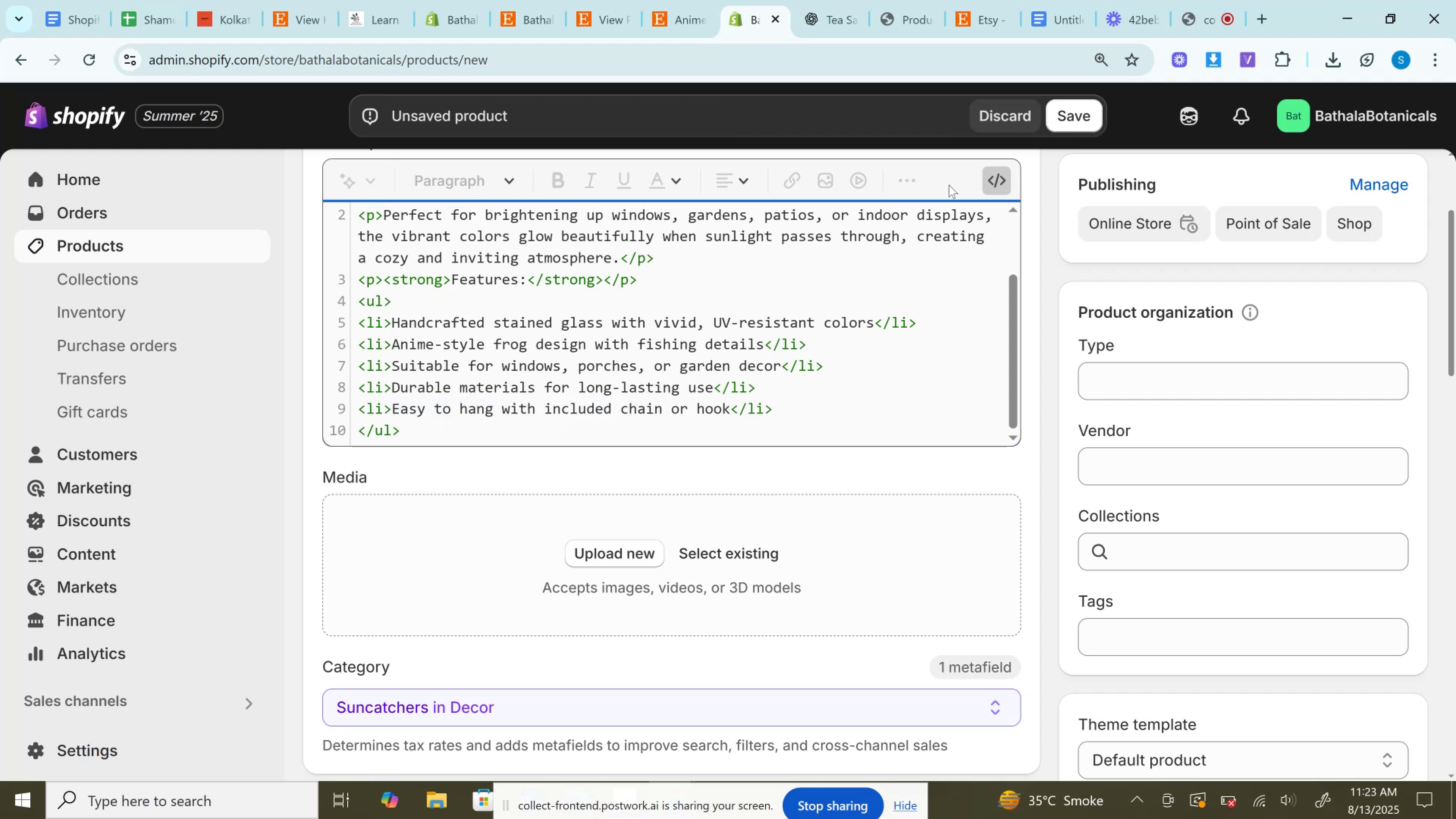 
left_click([997, 177])
 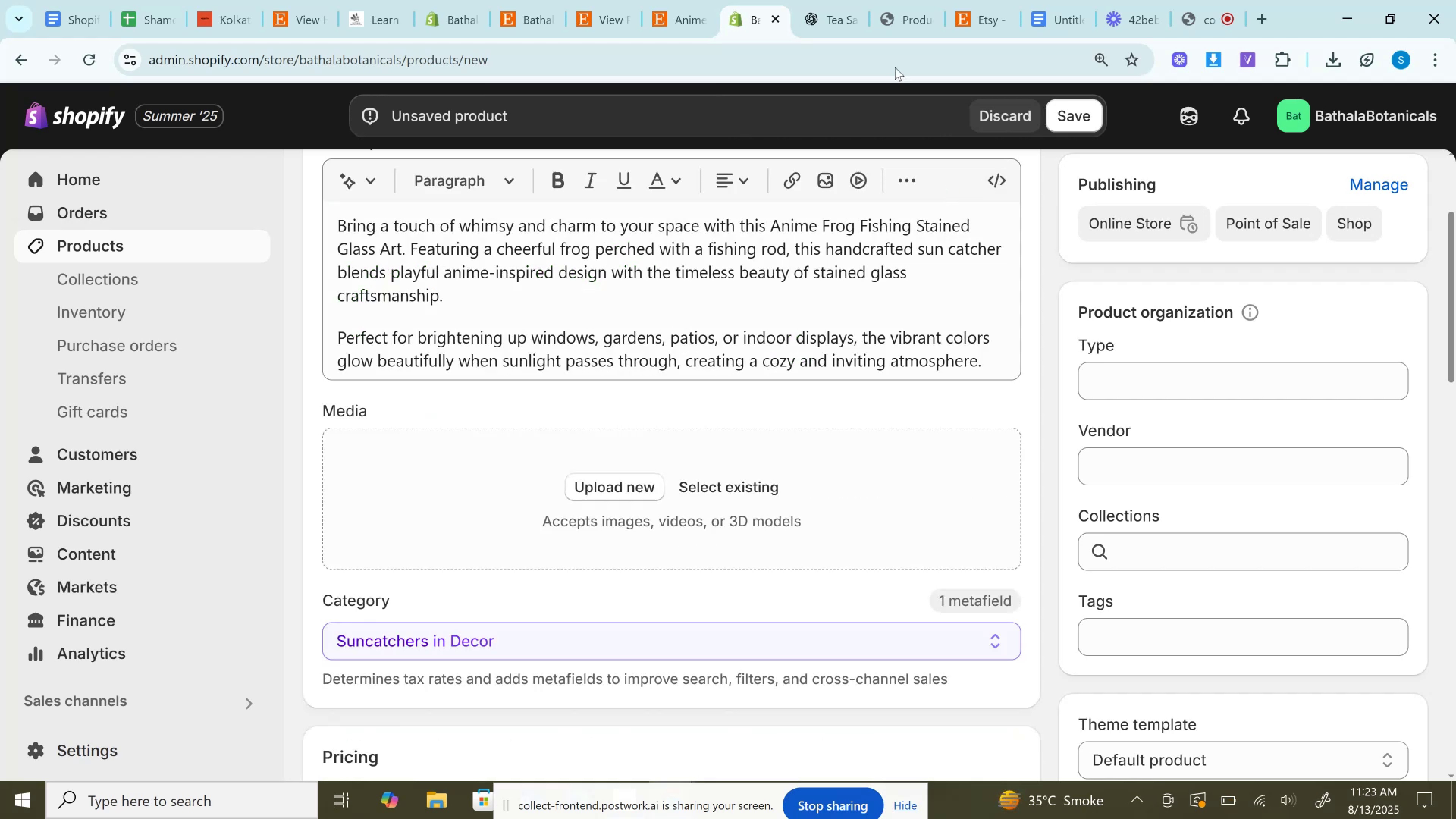 
mouse_move([835, 10])
 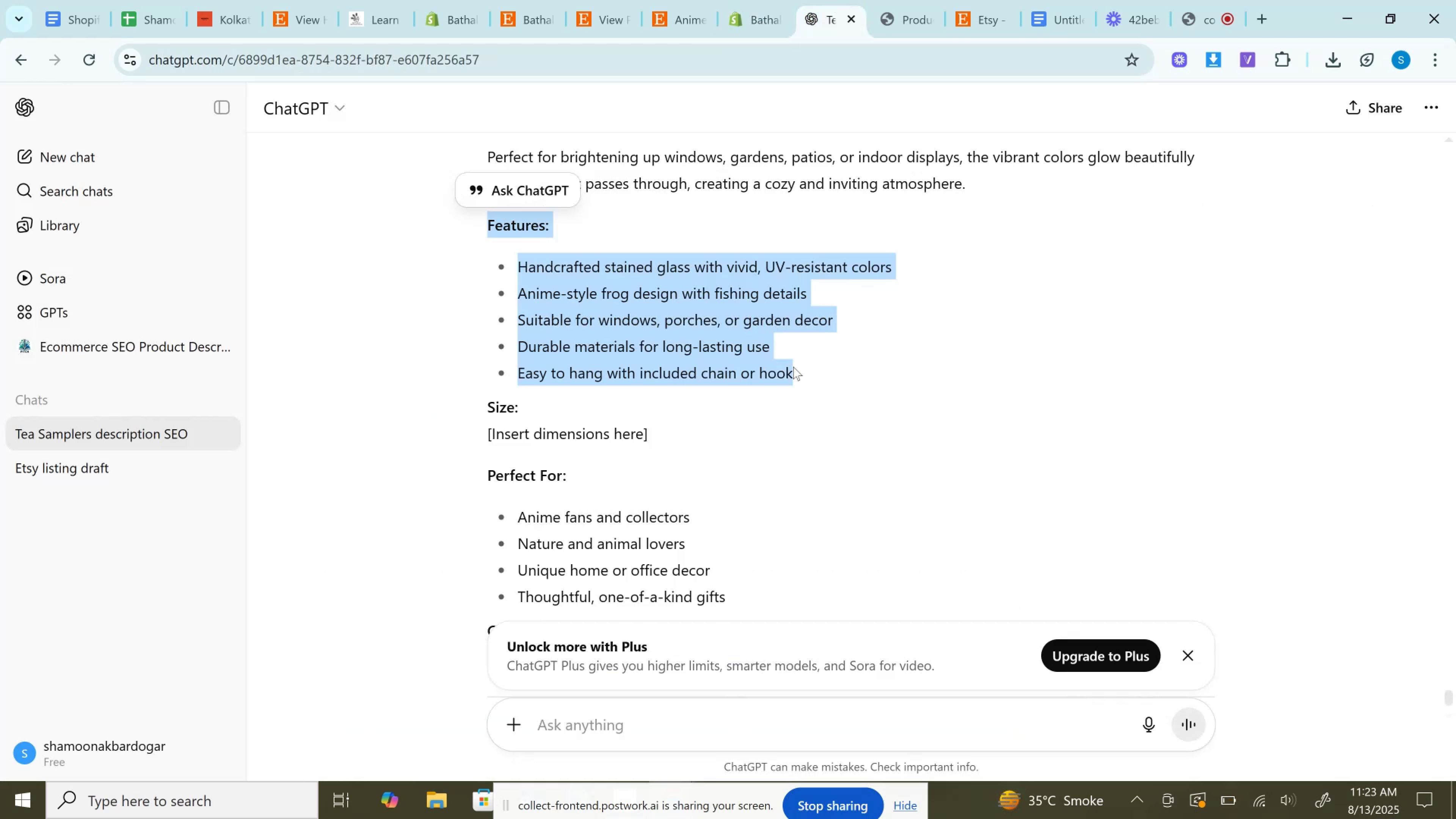 
scroll: coordinate [793, 367], scroll_direction: down, amount: 1.0
 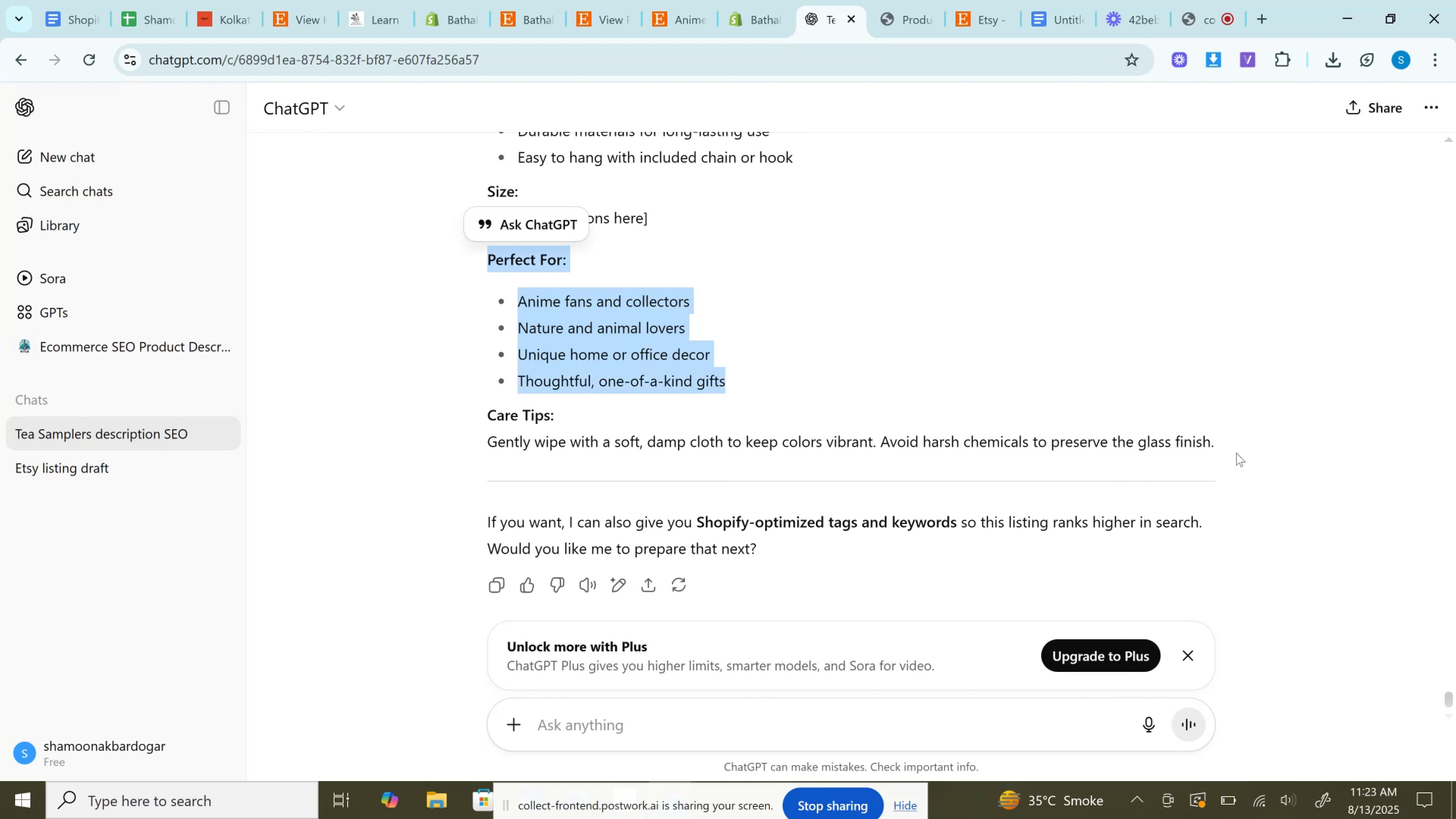 
wait(6.57)
 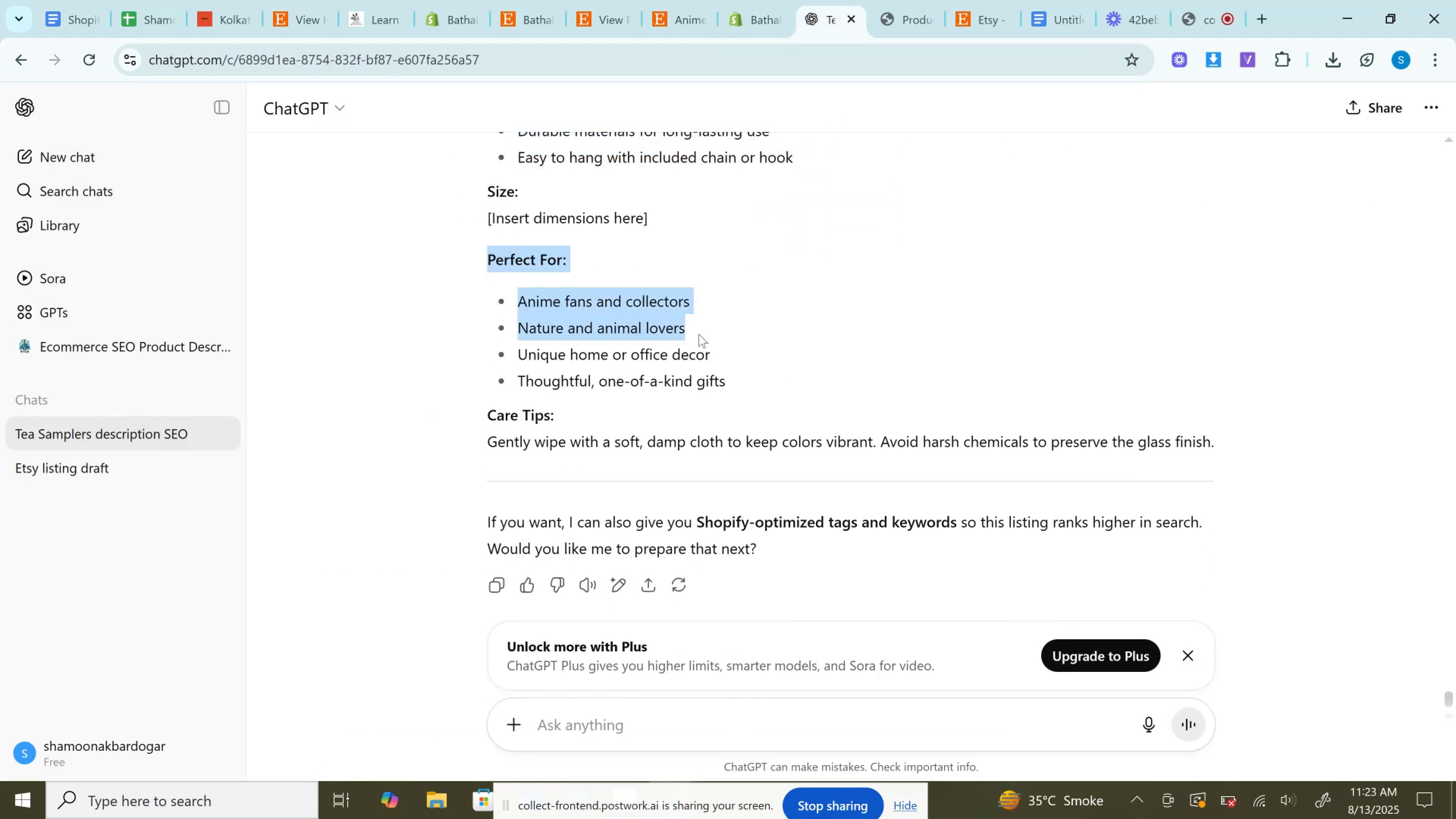 
key(Control+C)
 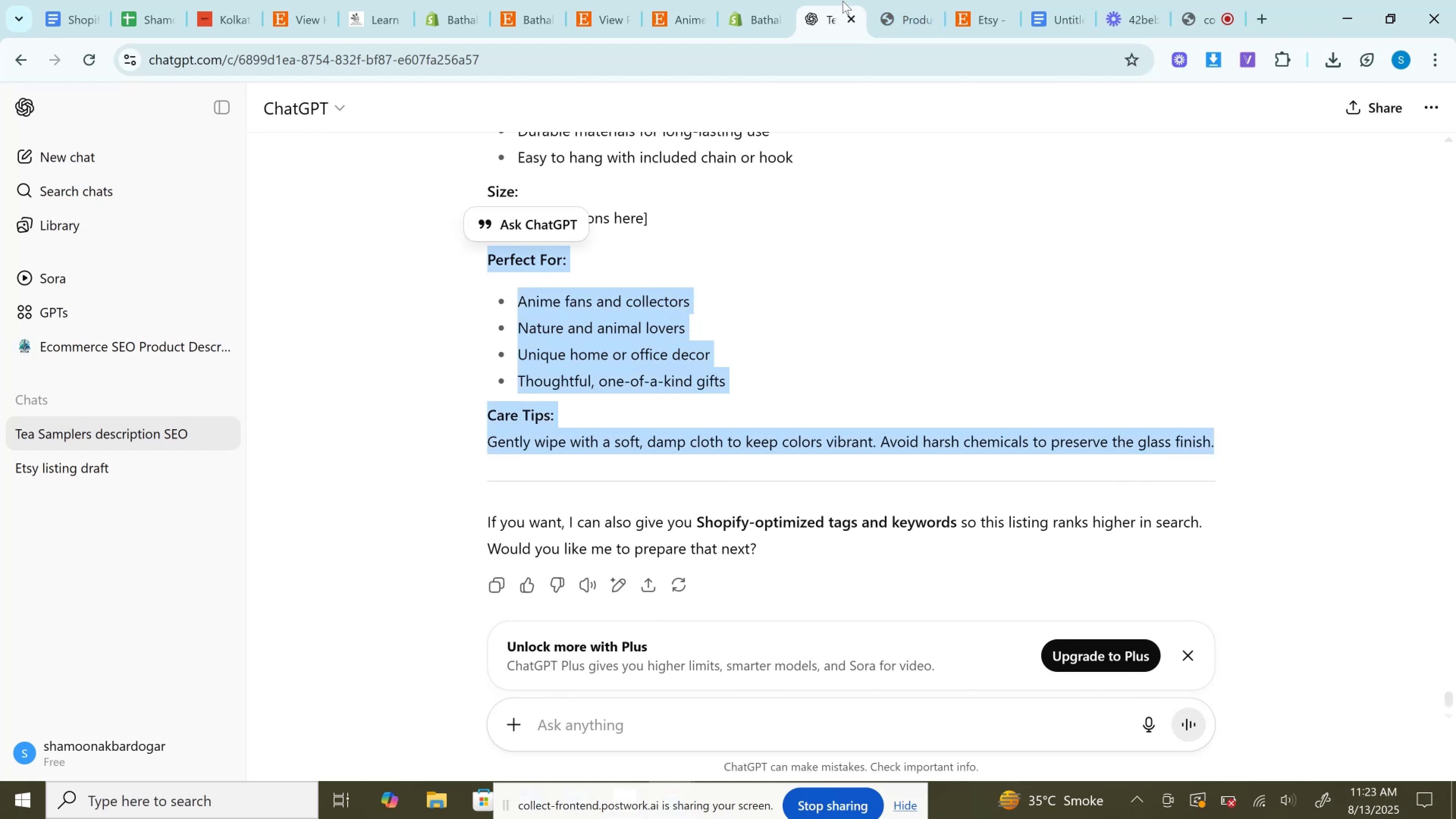 
left_click([843, 1])
 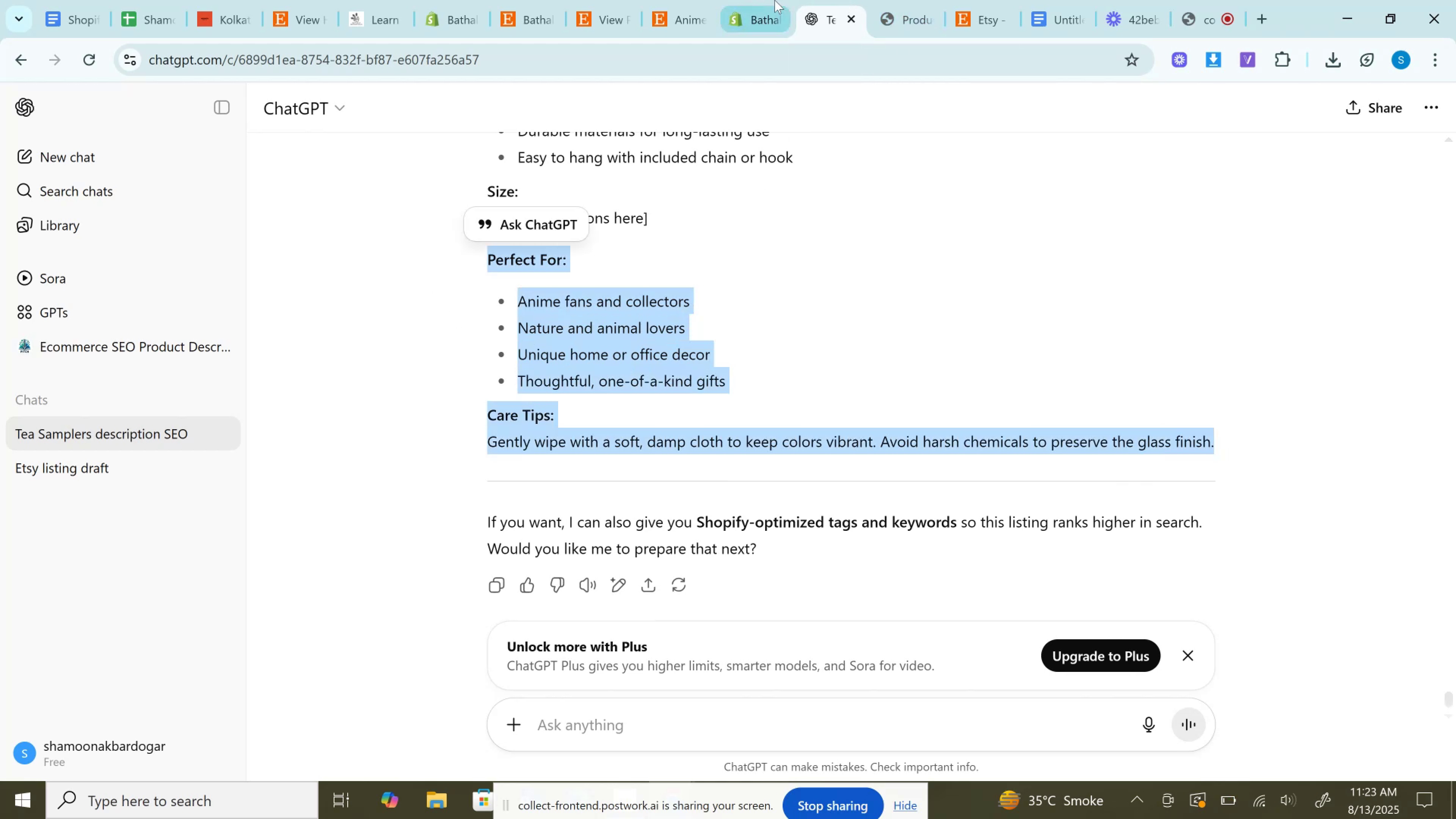 
left_click([775, 0])
 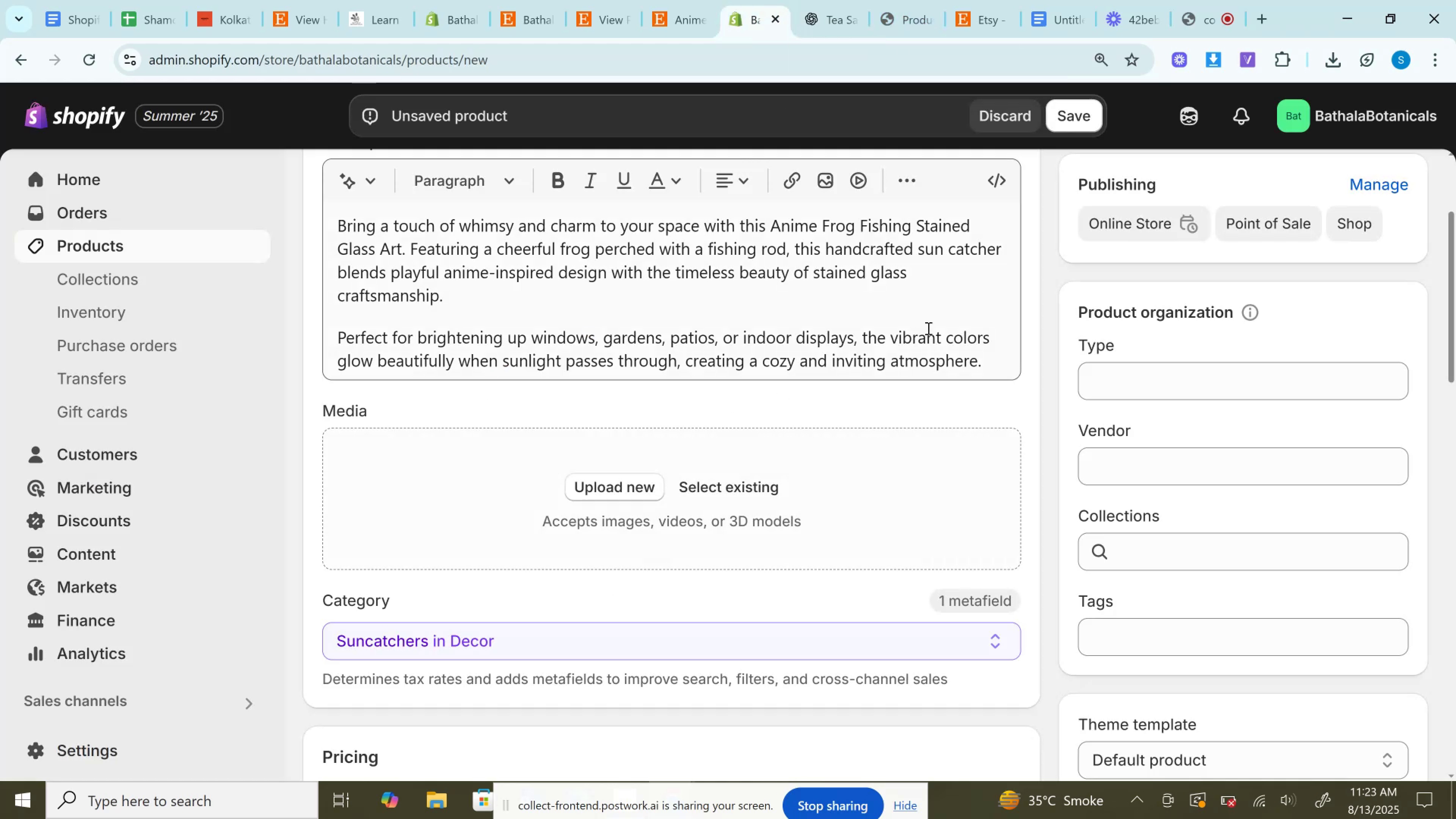 
left_click([949, 315])
 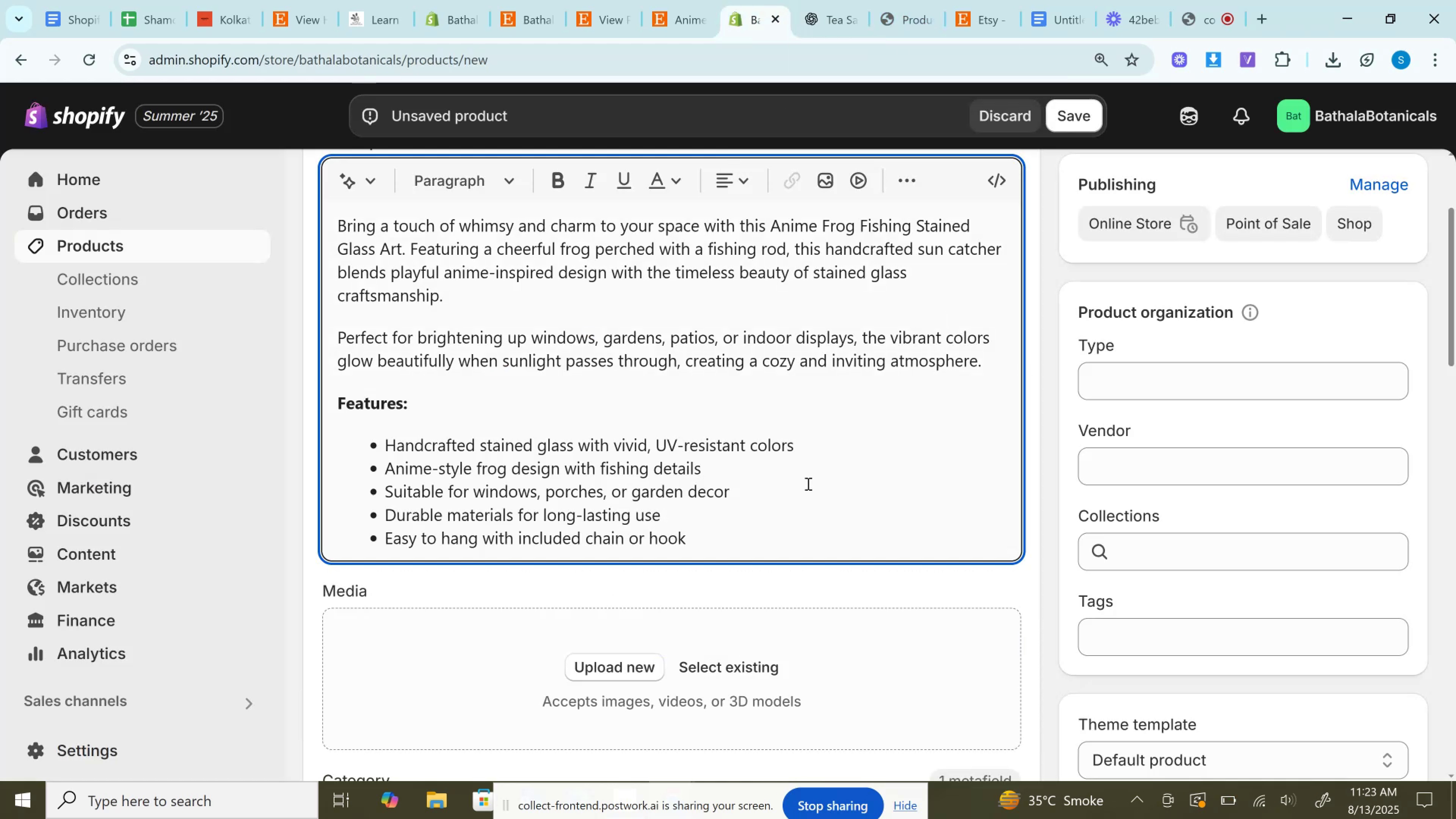 
scroll: coordinate [782, 479], scroll_direction: down, amount: 2.0
 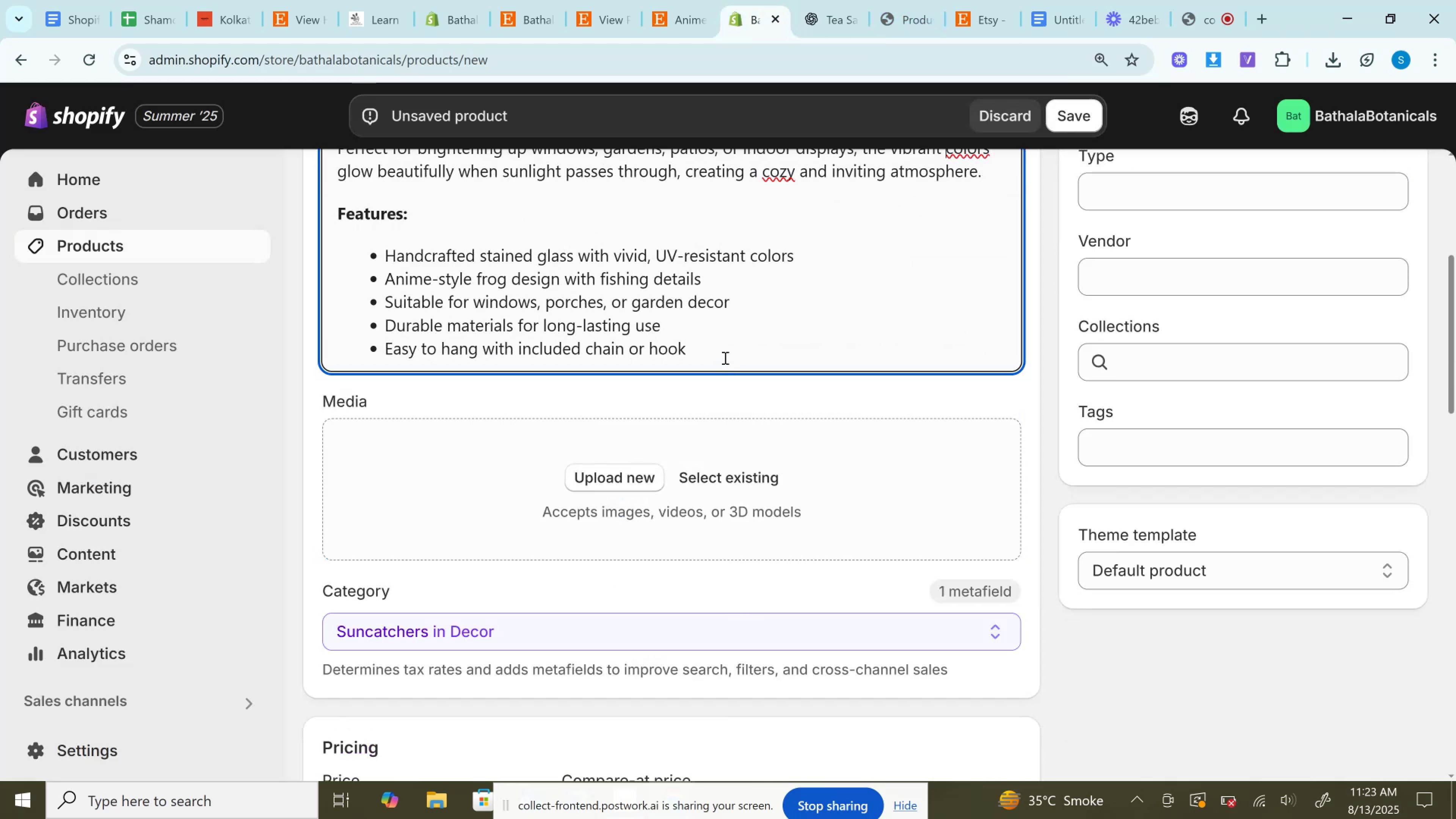 
left_click([725, 347])
 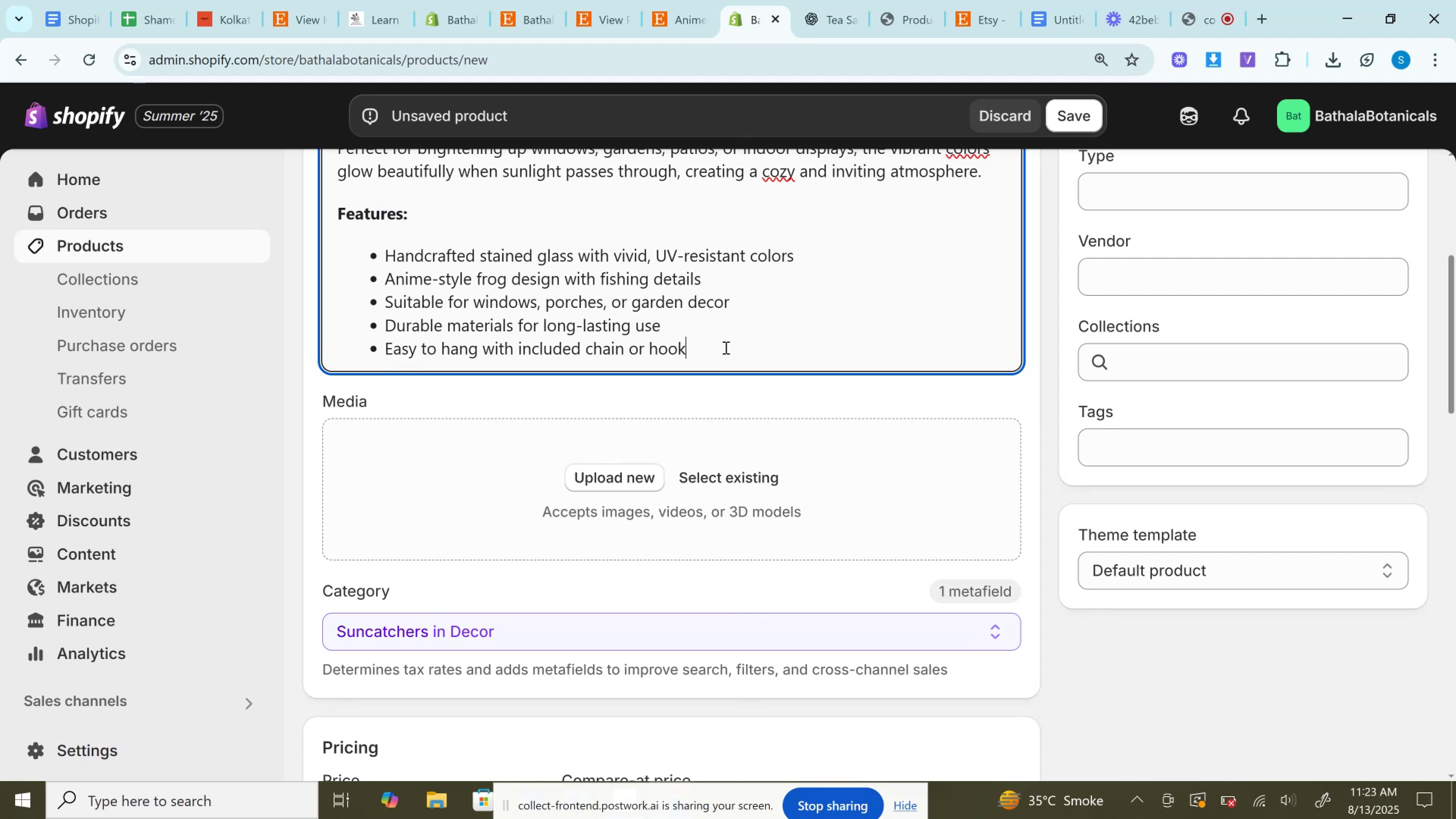 
key(Enter)
 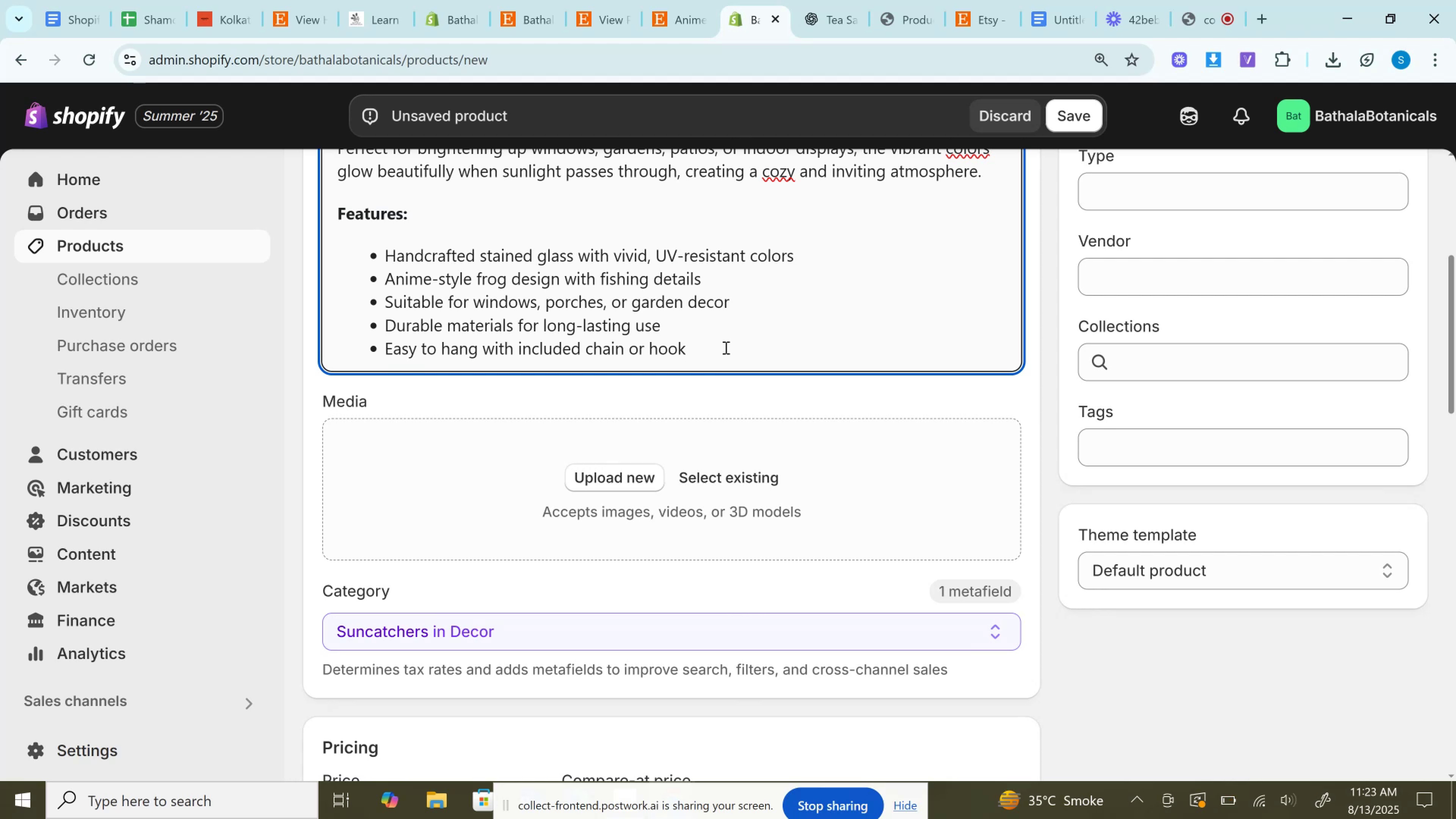 
key(Enter)
 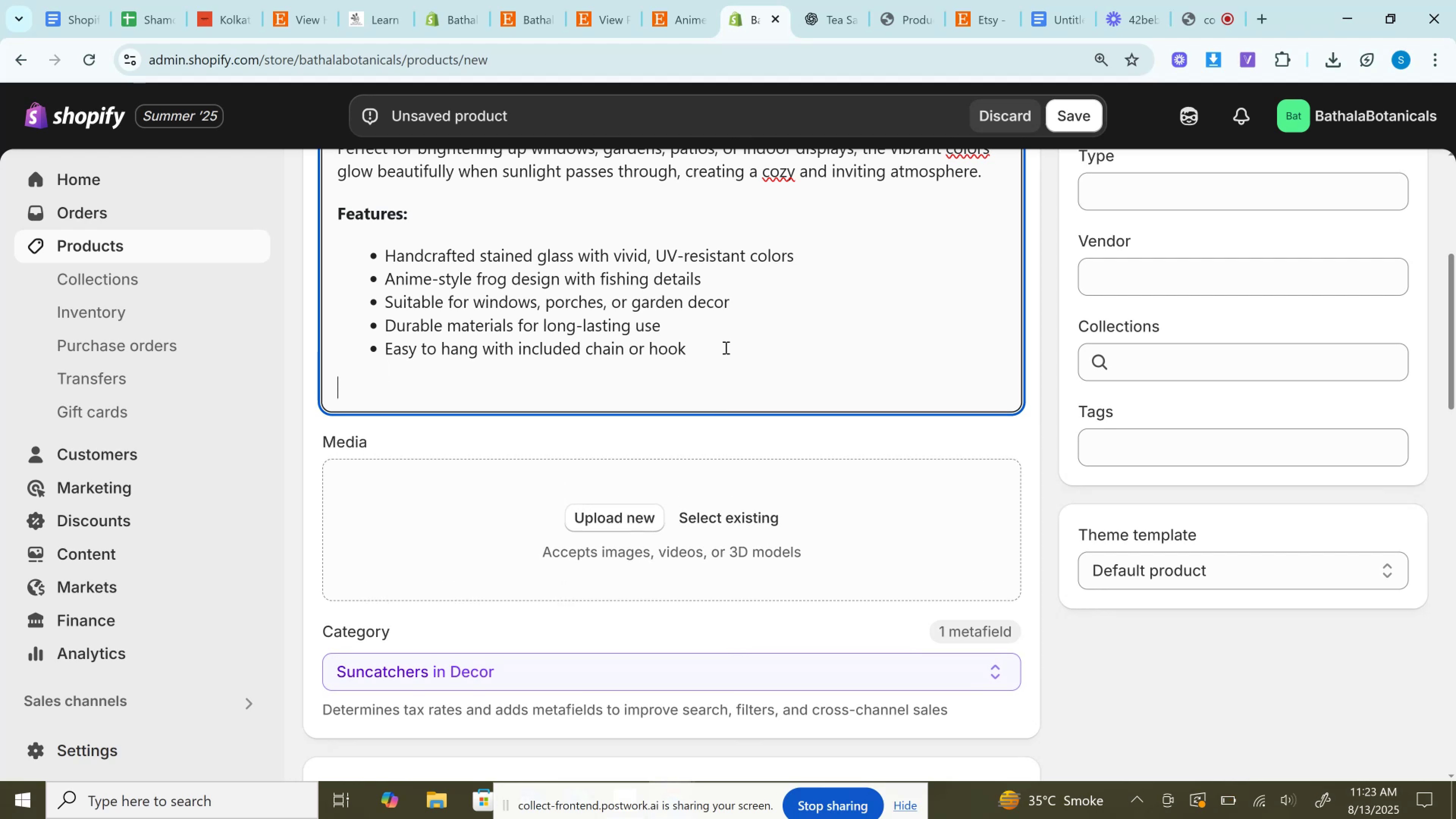 
key(Control+V)
 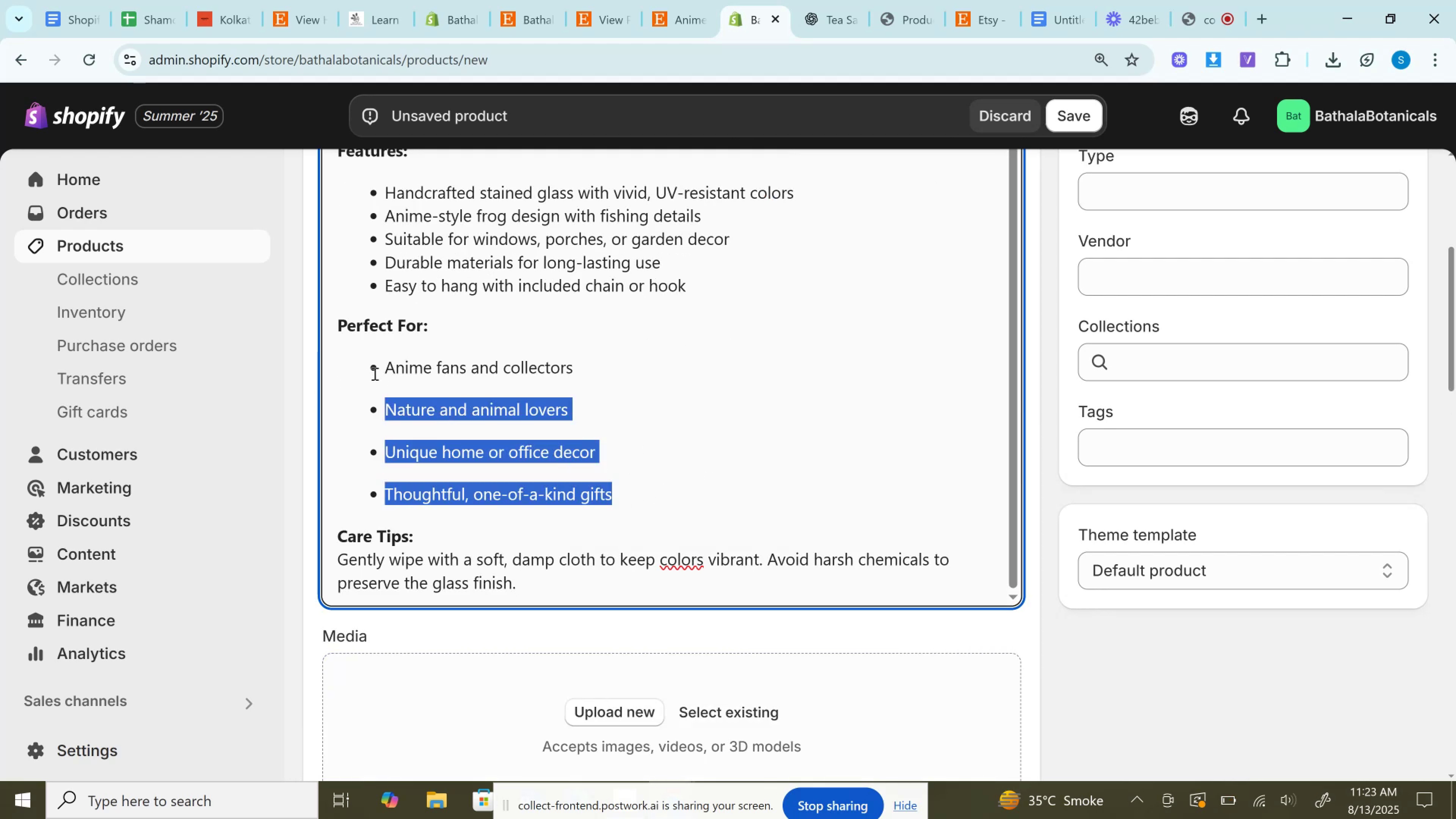 
scroll: coordinate [1409, 401], scroll_direction: up, amount: 3.0
 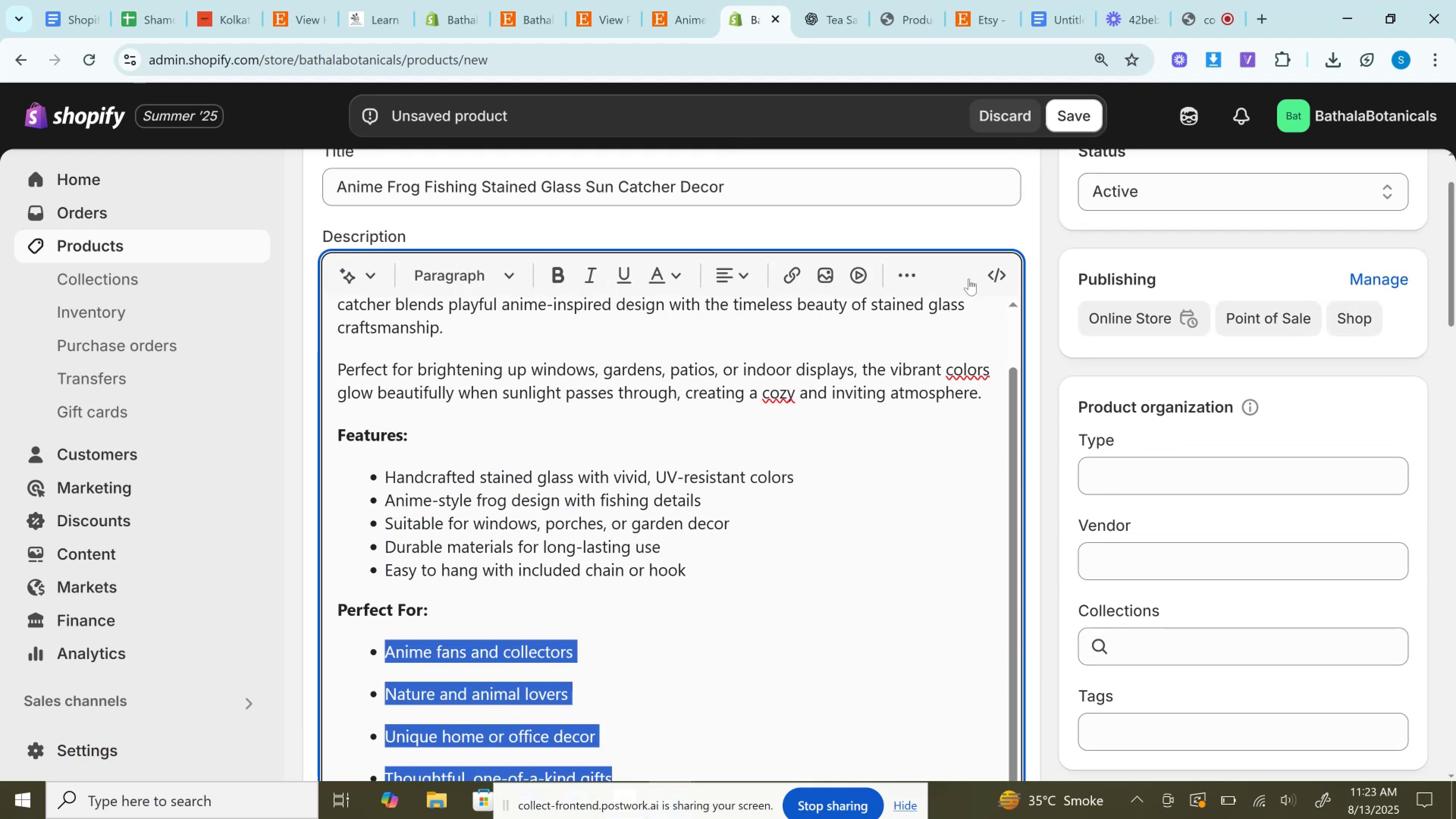 
left_click([911, 270])
 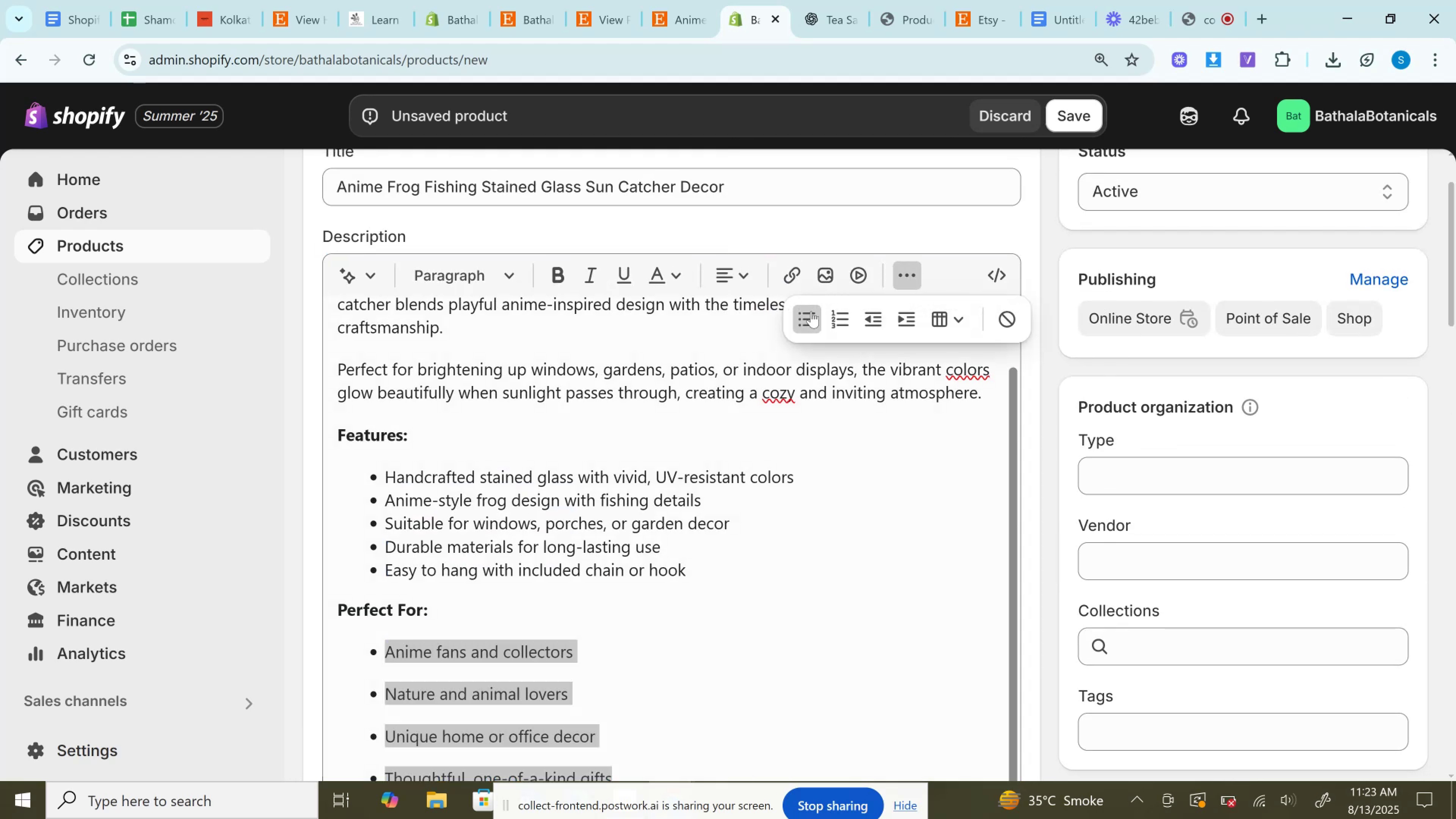 
left_click([810, 312])
 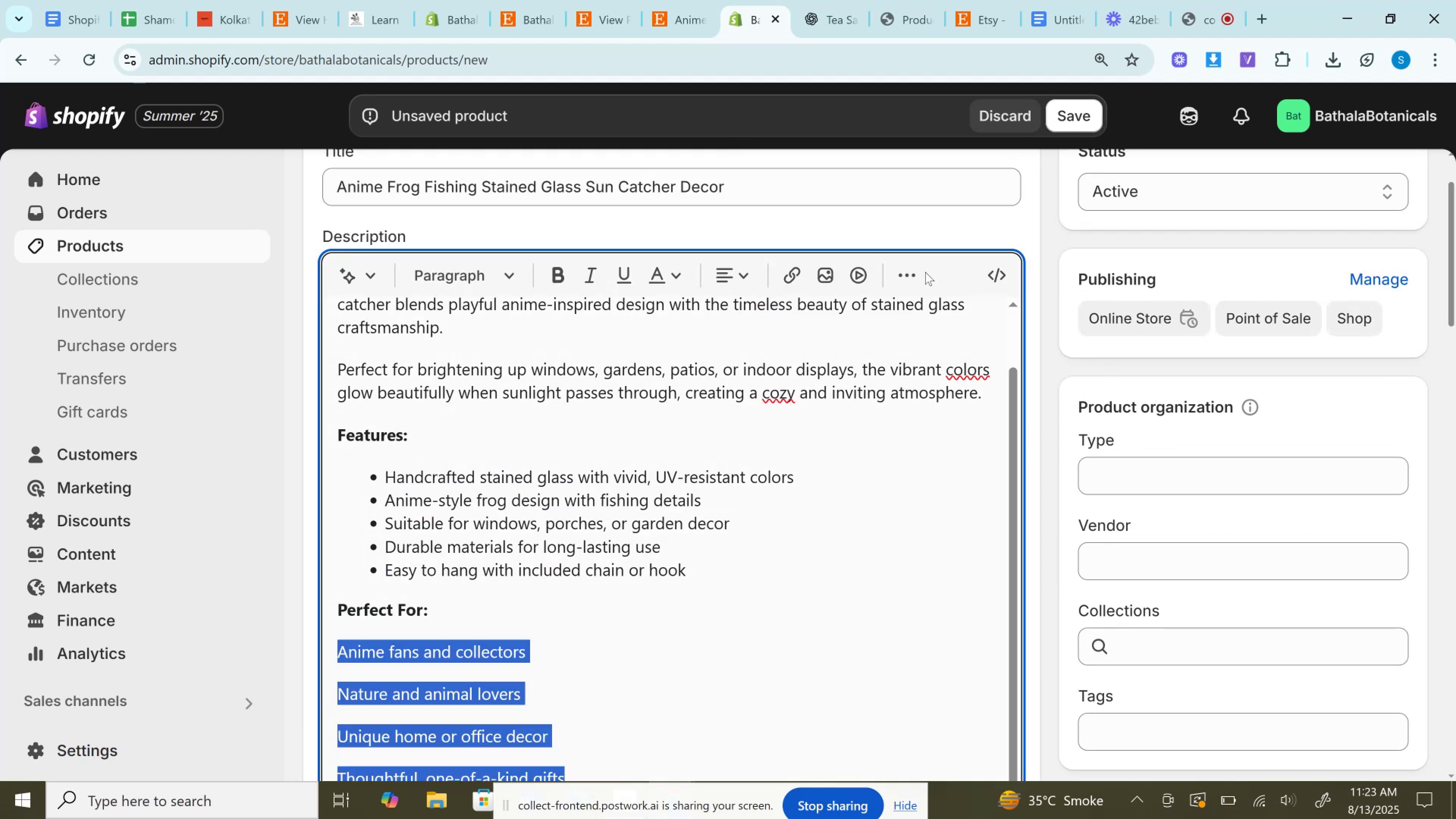 
left_click([918, 270])
 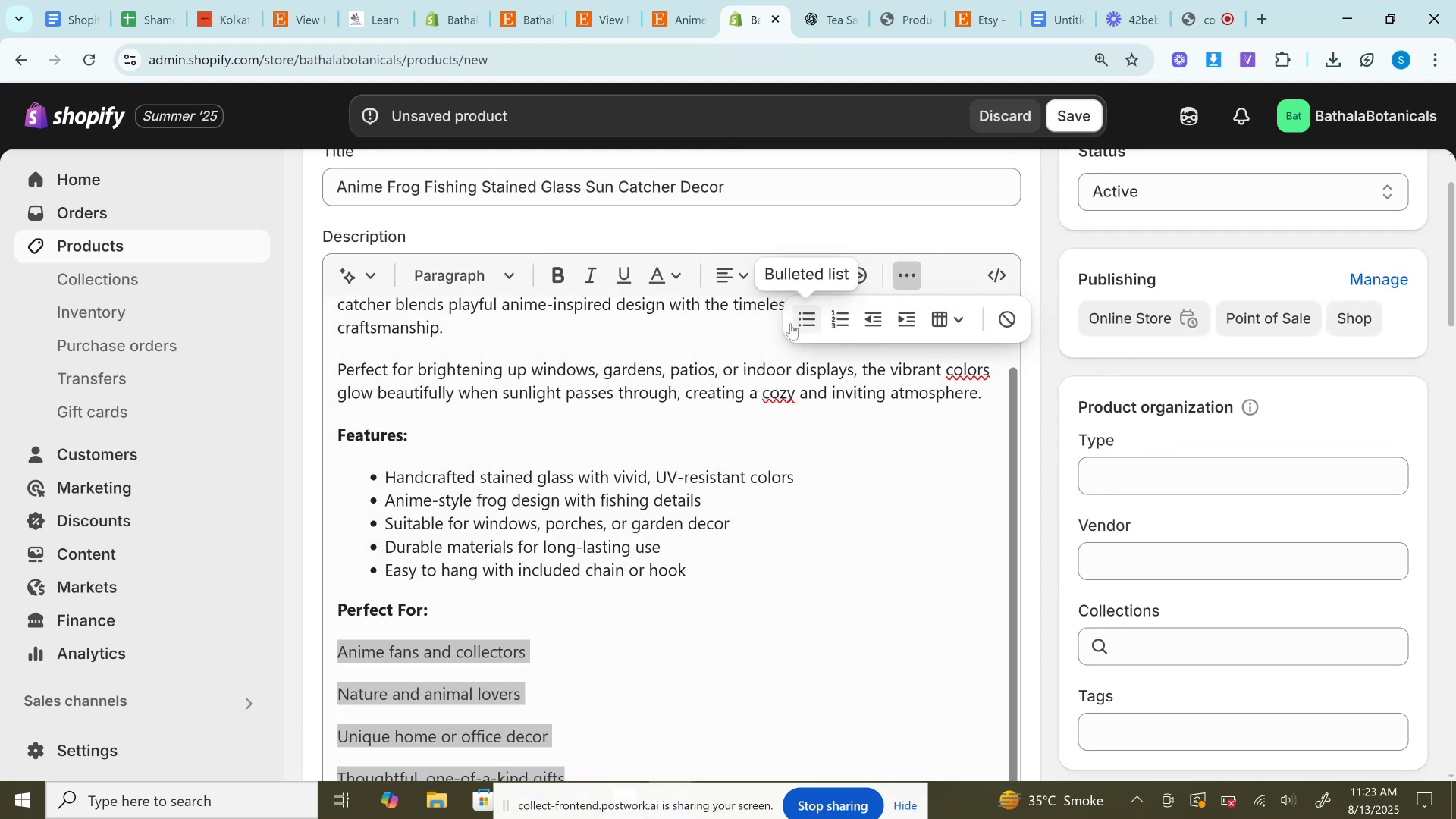 
left_click([789, 325])
 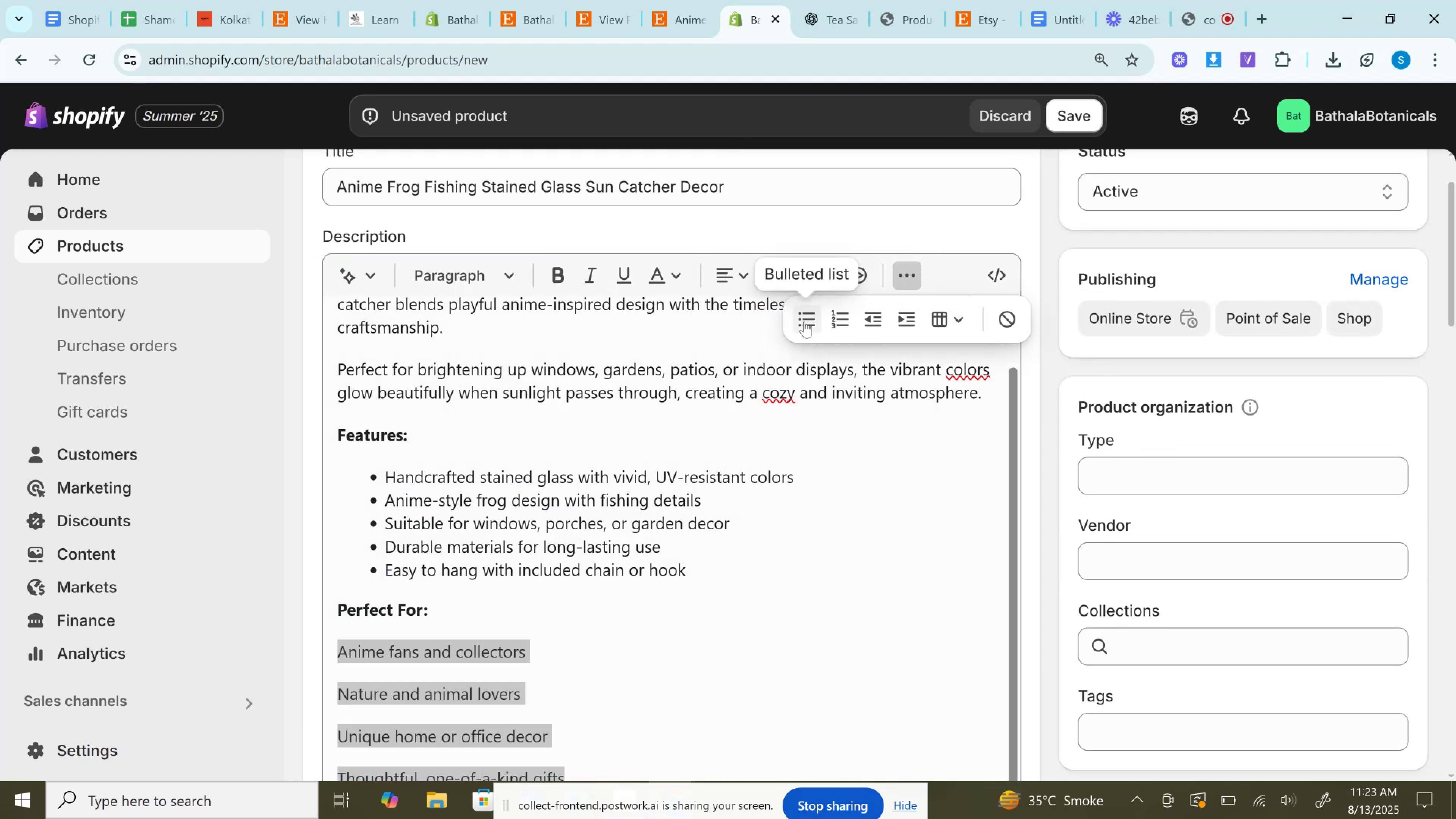 
left_click([804, 321])
 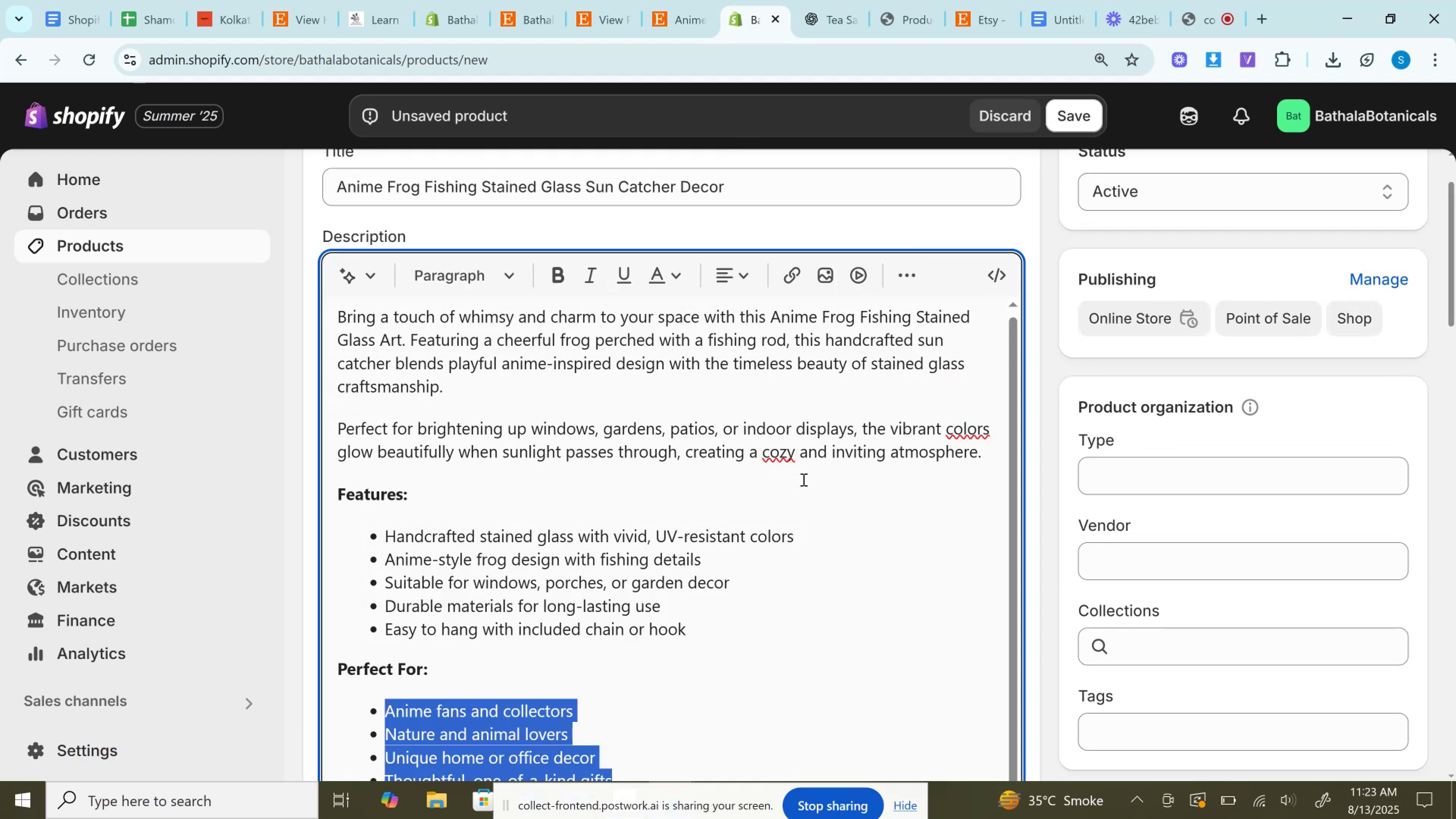 
scroll: coordinate [803, 479], scroll_direction: down, amount: 3.0
 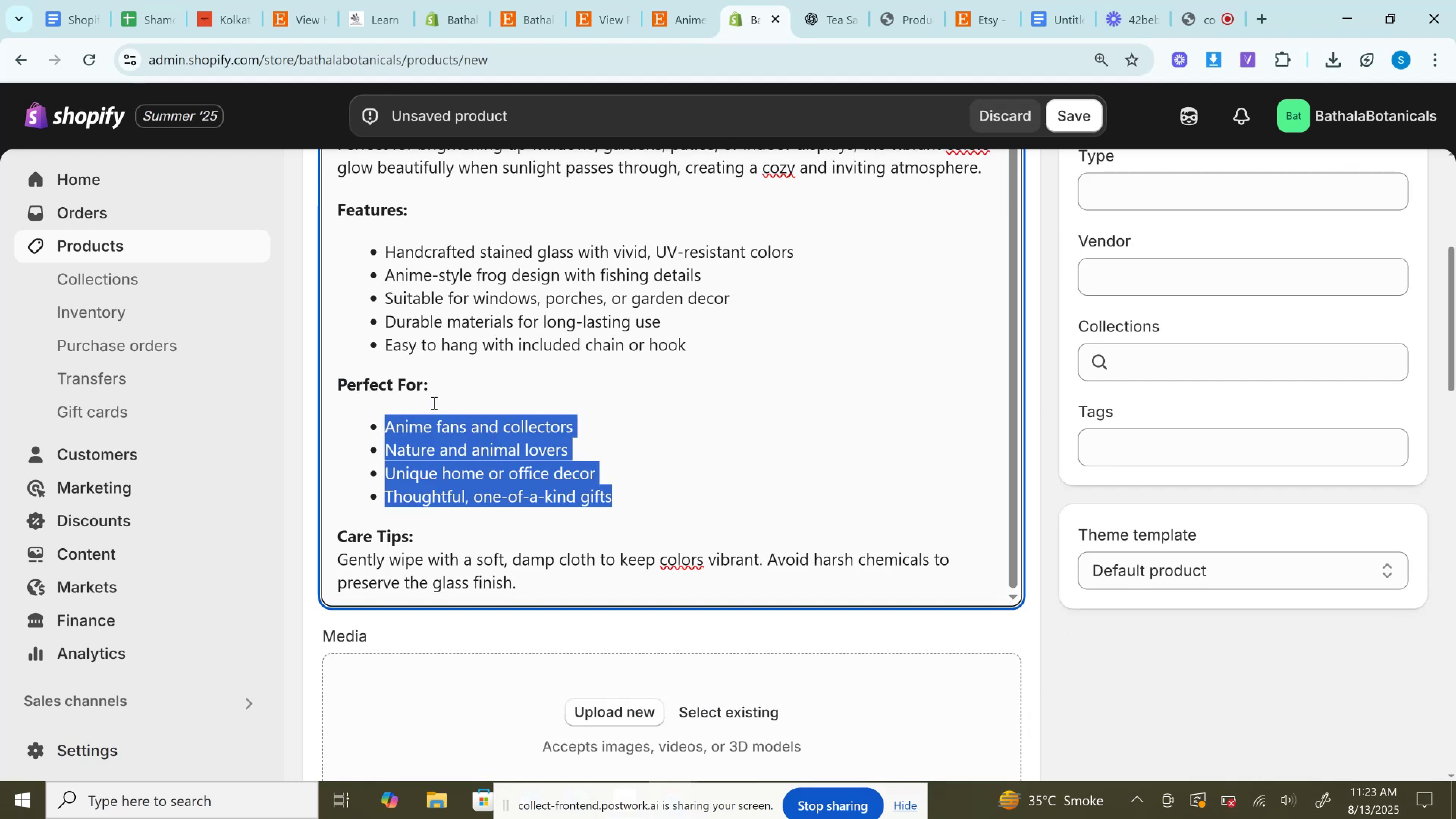 
key(Control+B)
 